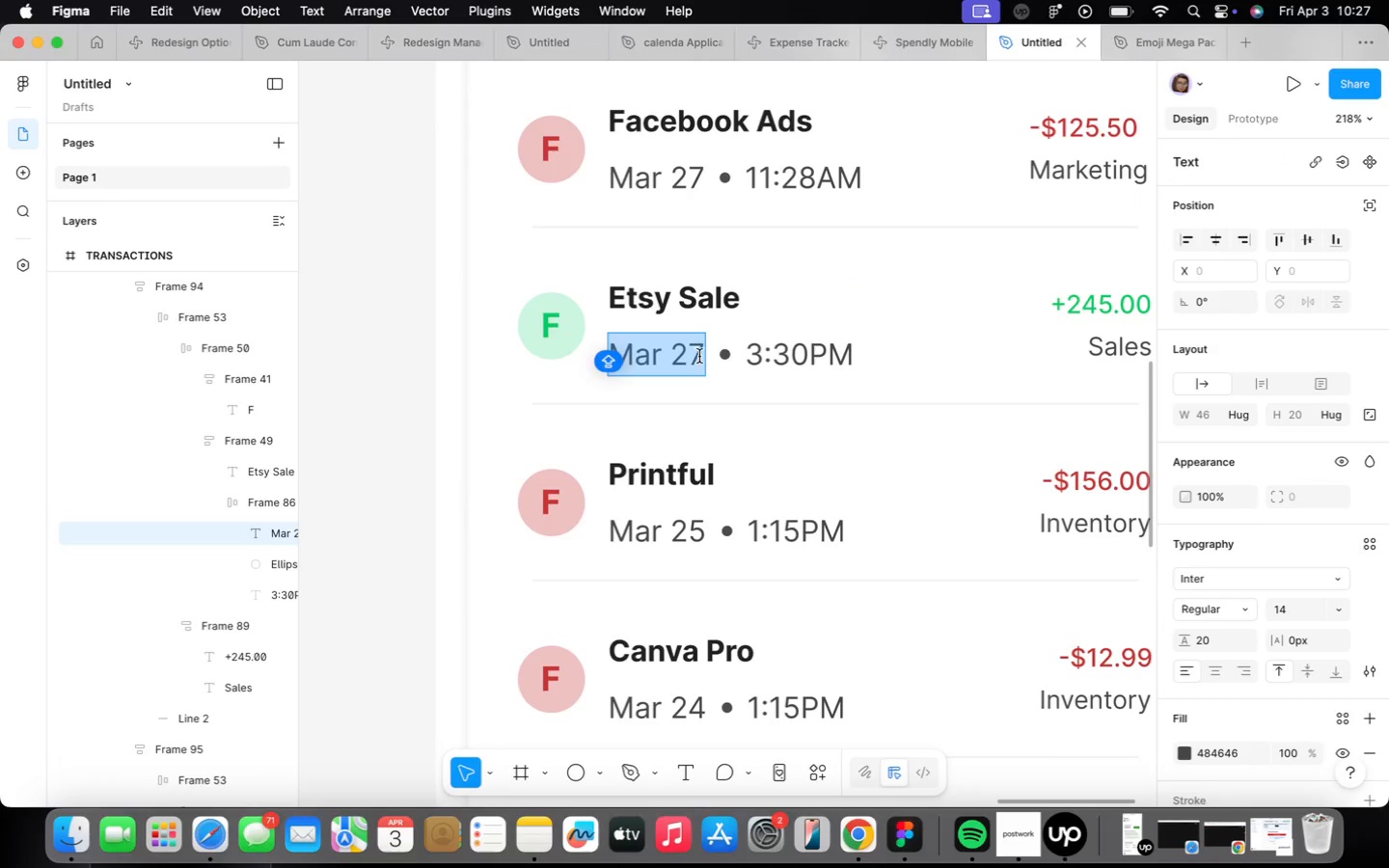 
left_click([699, 355])
 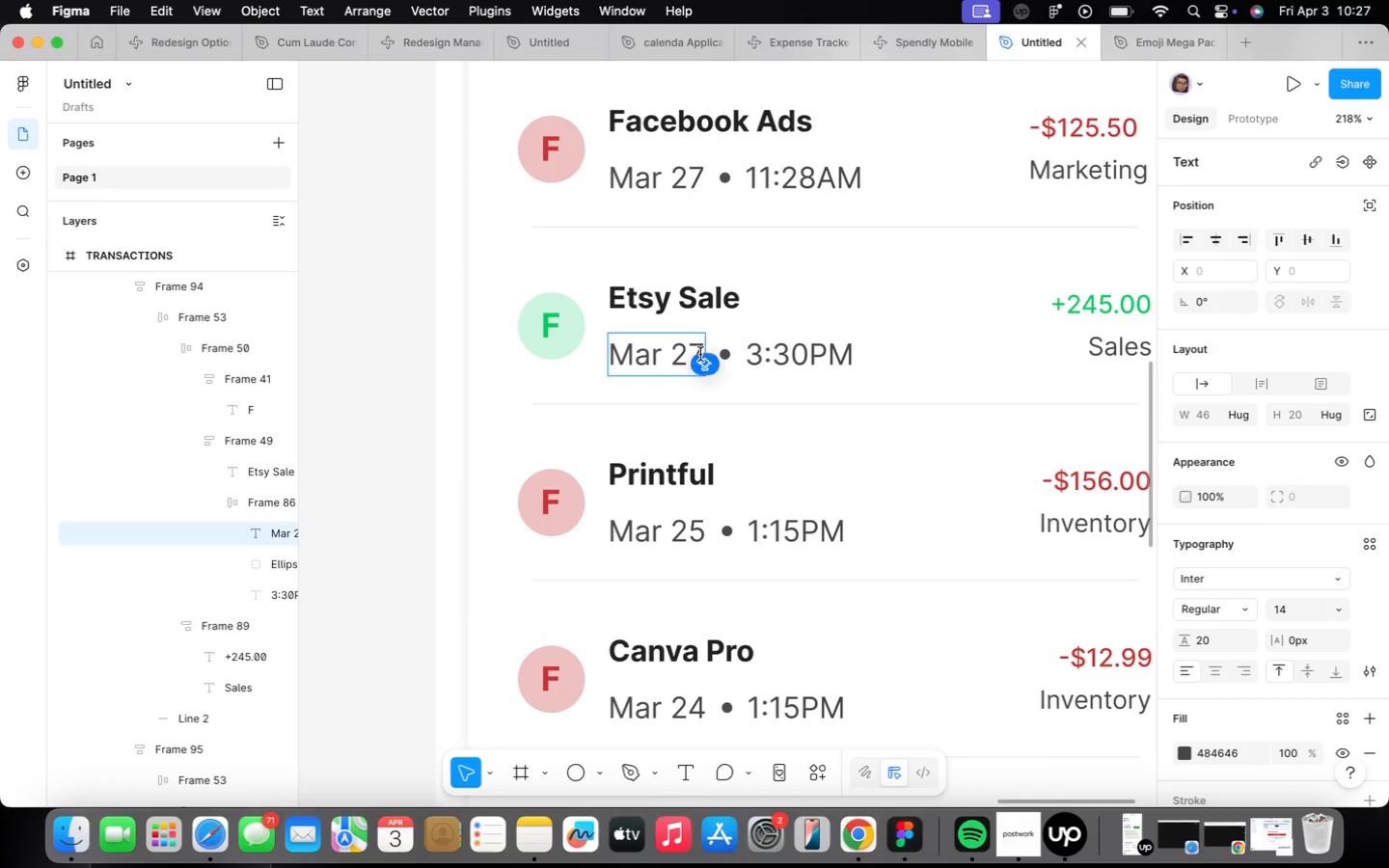 
key(Backspace)
 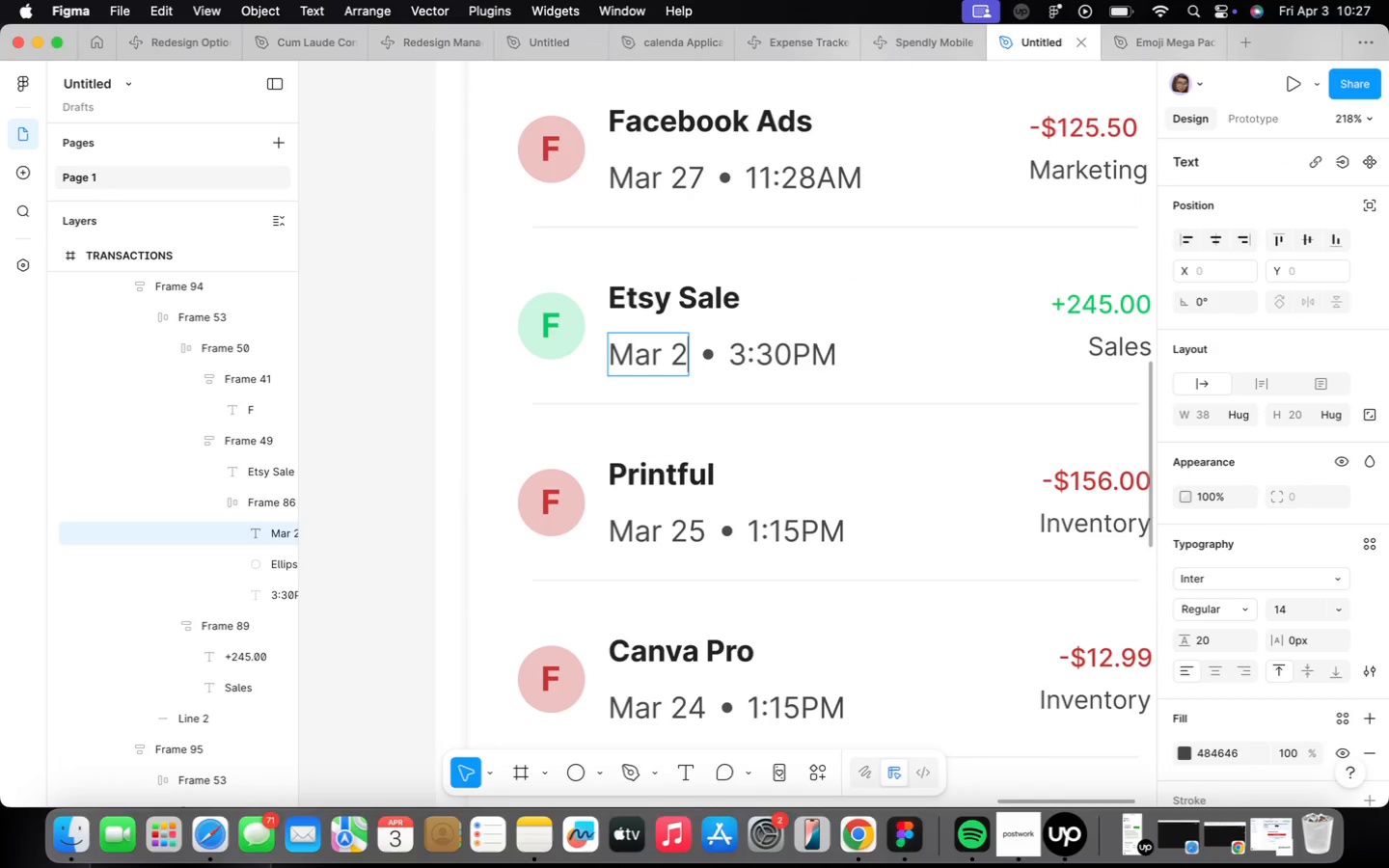 
key(6)
 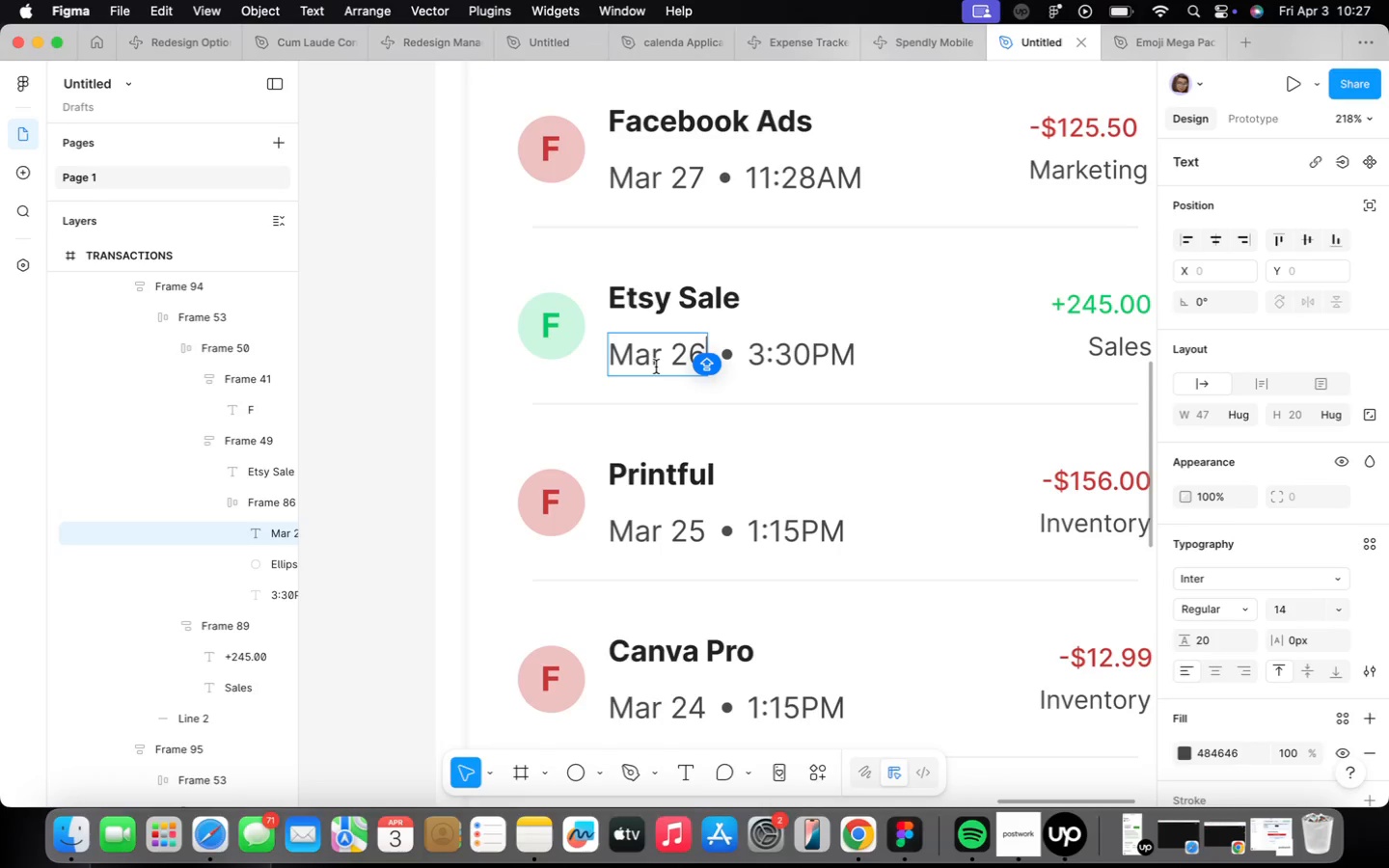 
wait(5.94)
 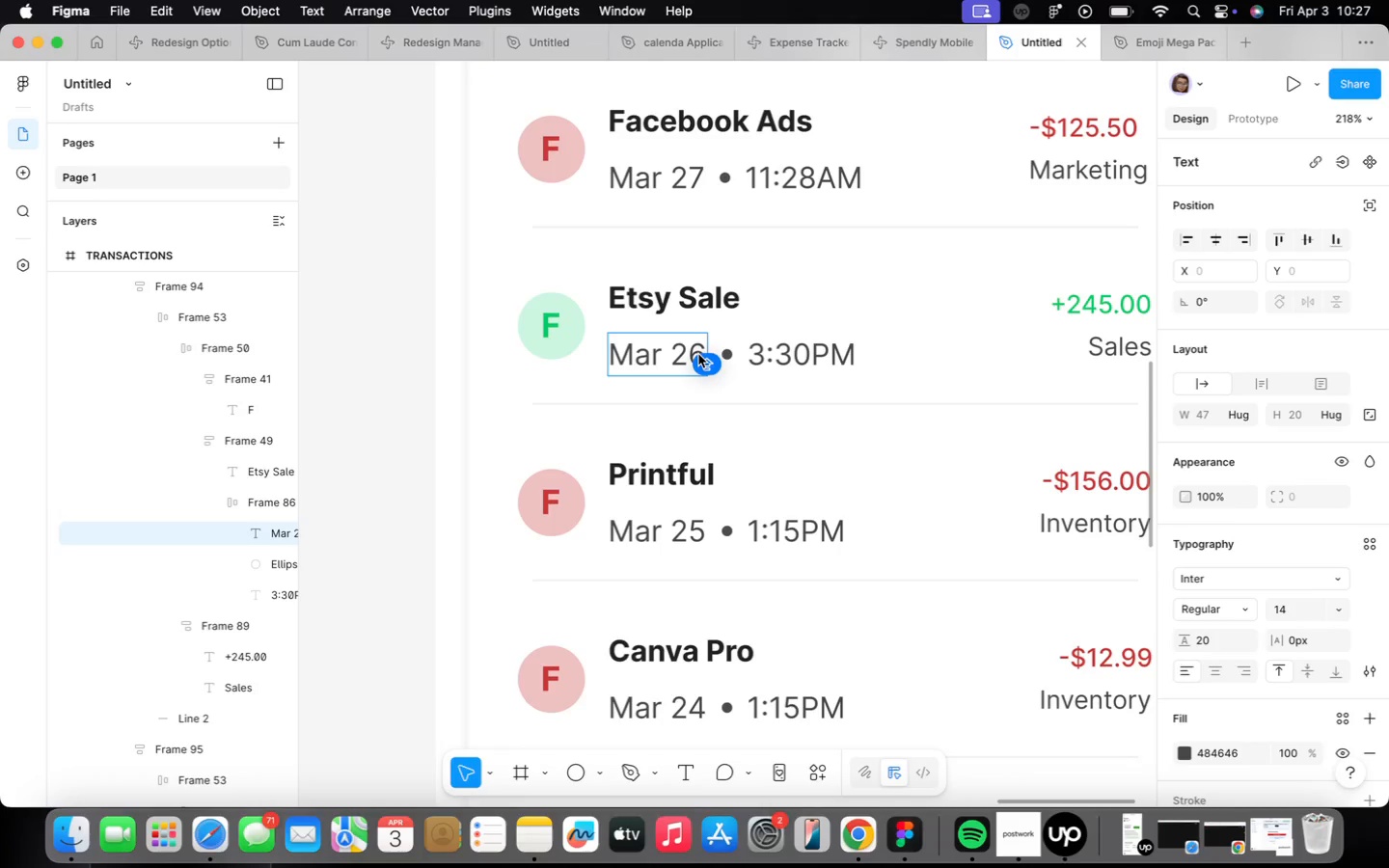 
scroll: coordinate [655, 366], scroll_direction: down, amount: 8.0
 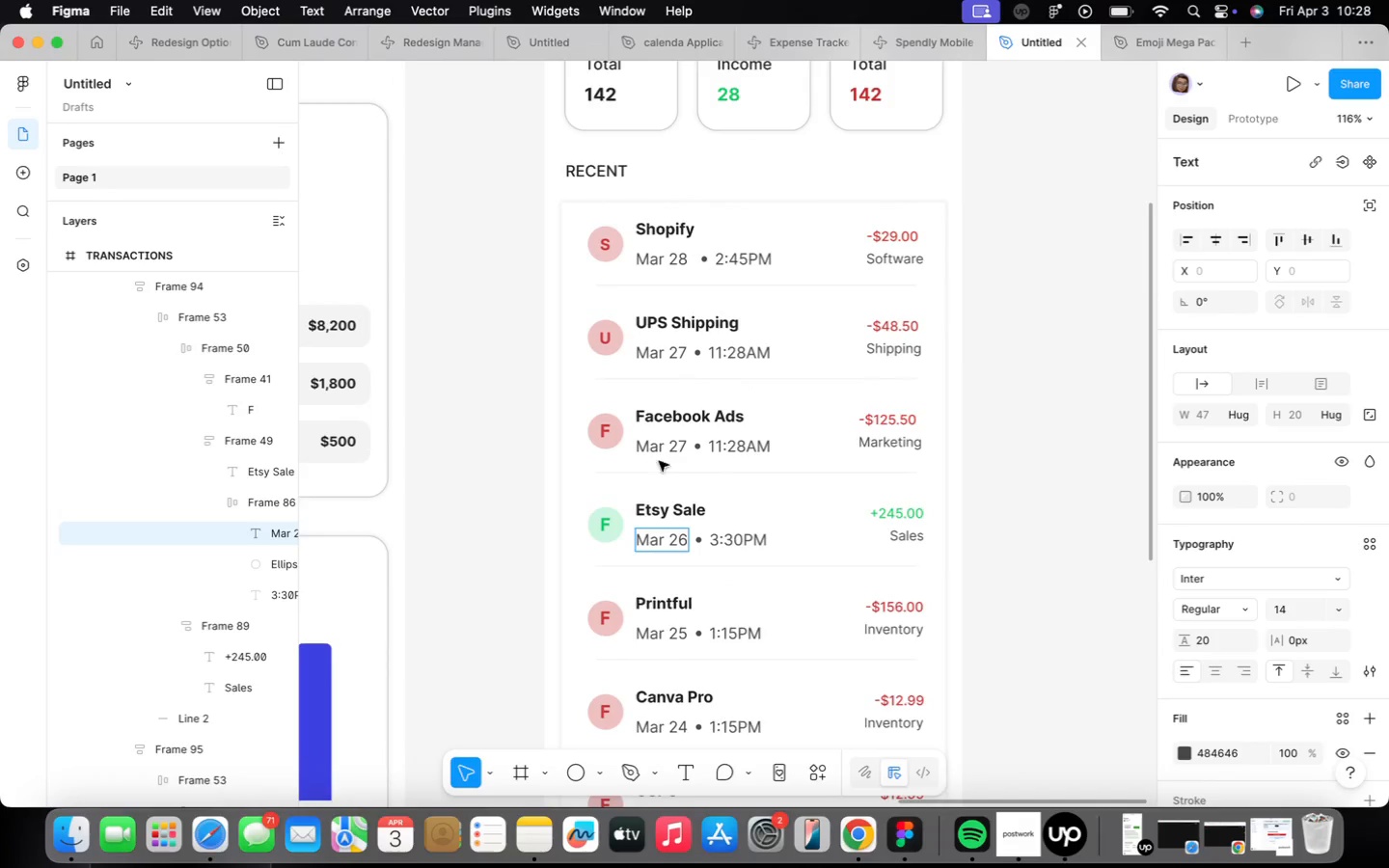 
scroll: coordinate [691, 442], scroll_direction: up, amount: 7.0
 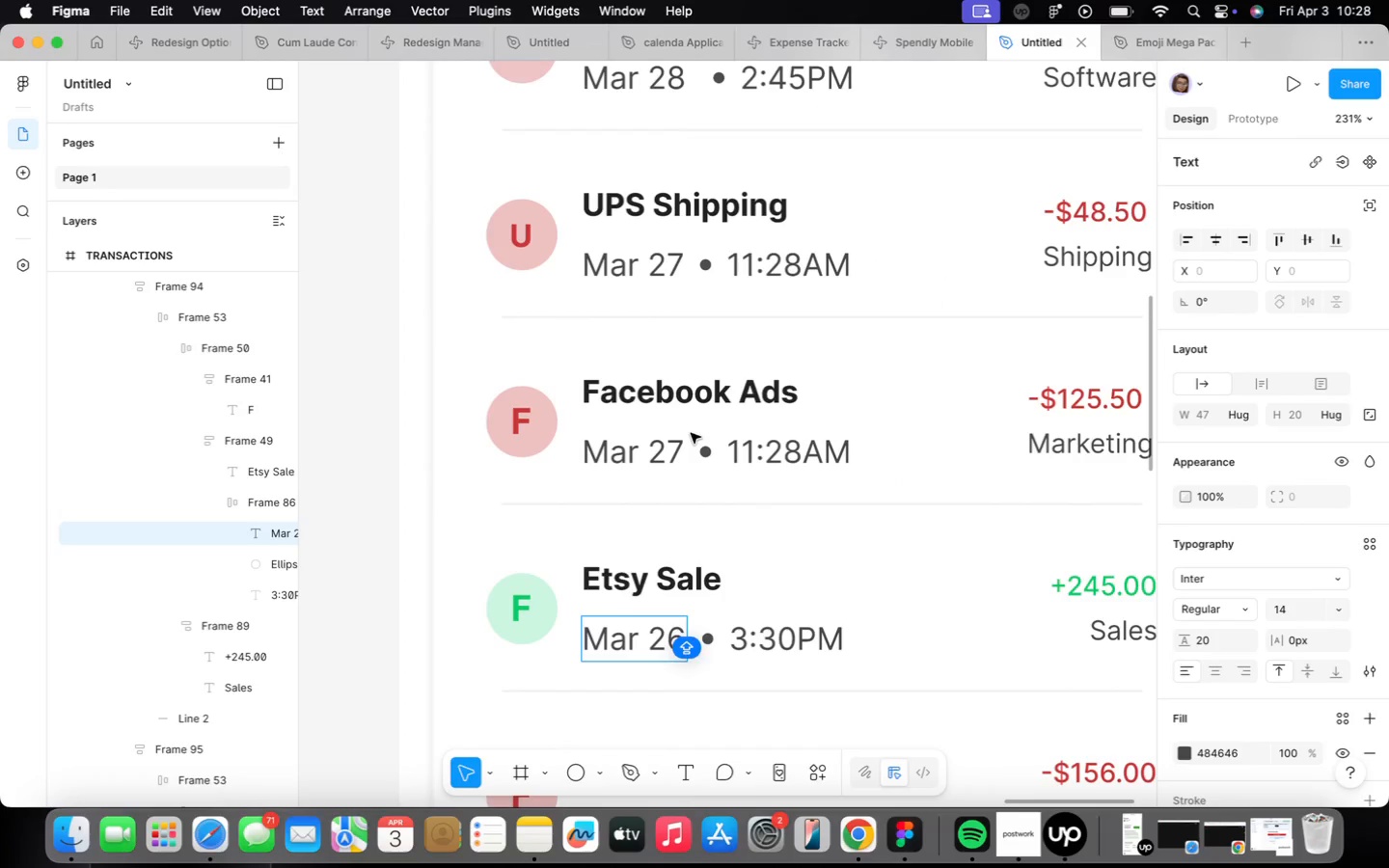 
scroll: coordinate [691, 432], scroll_direction: down, amount: 5.0
 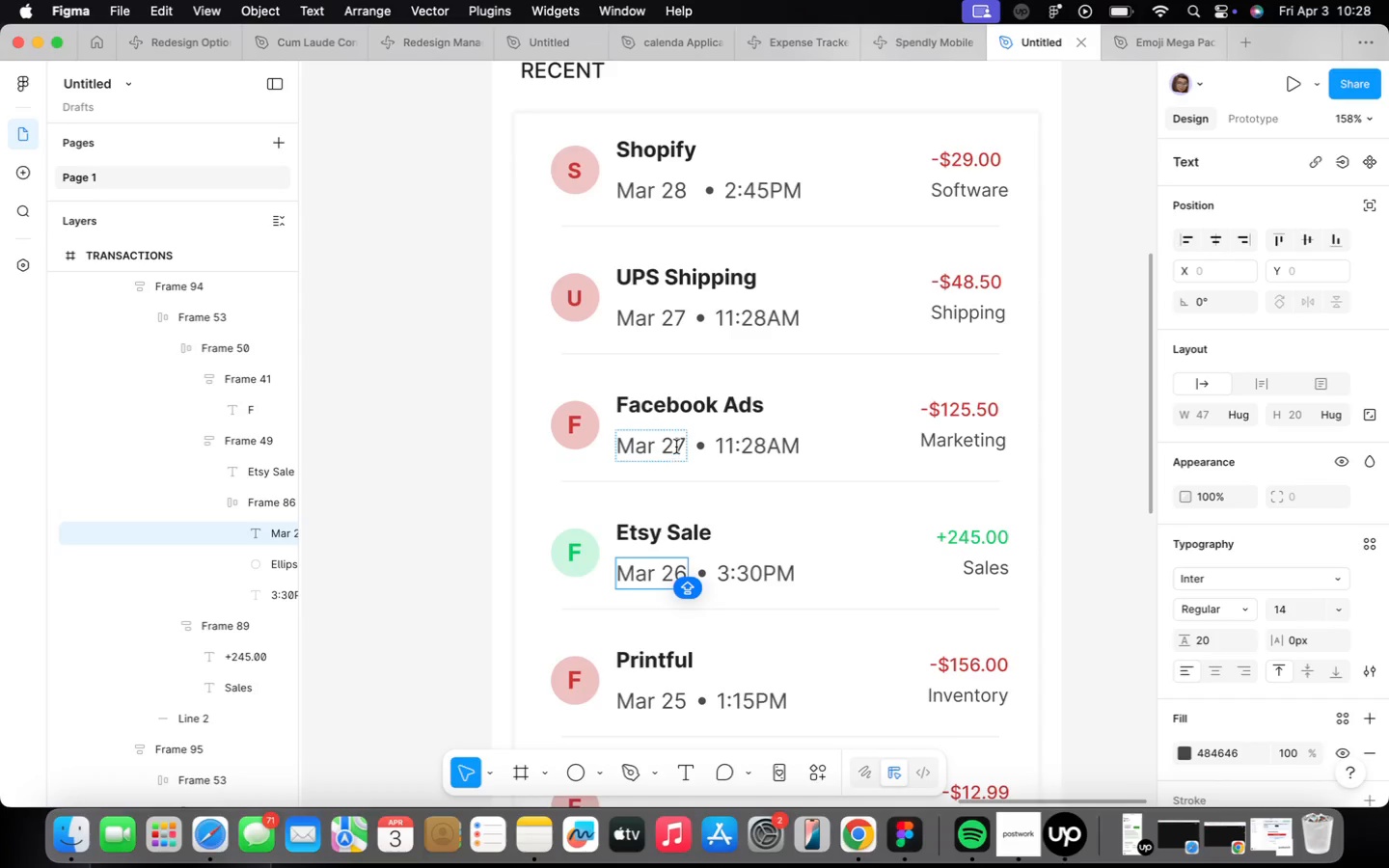 
key(ArrowRight)
 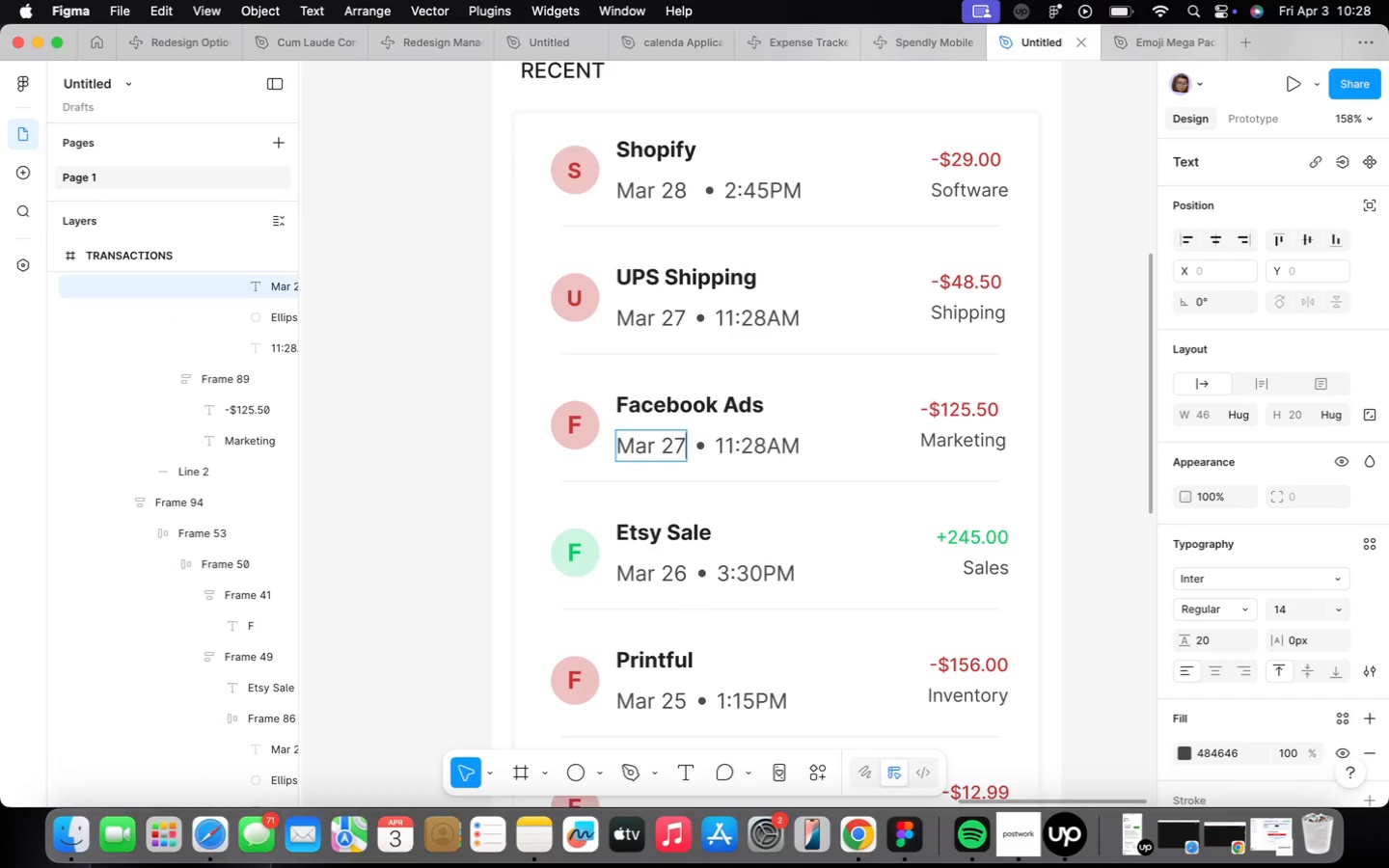 
key(Backspace)
 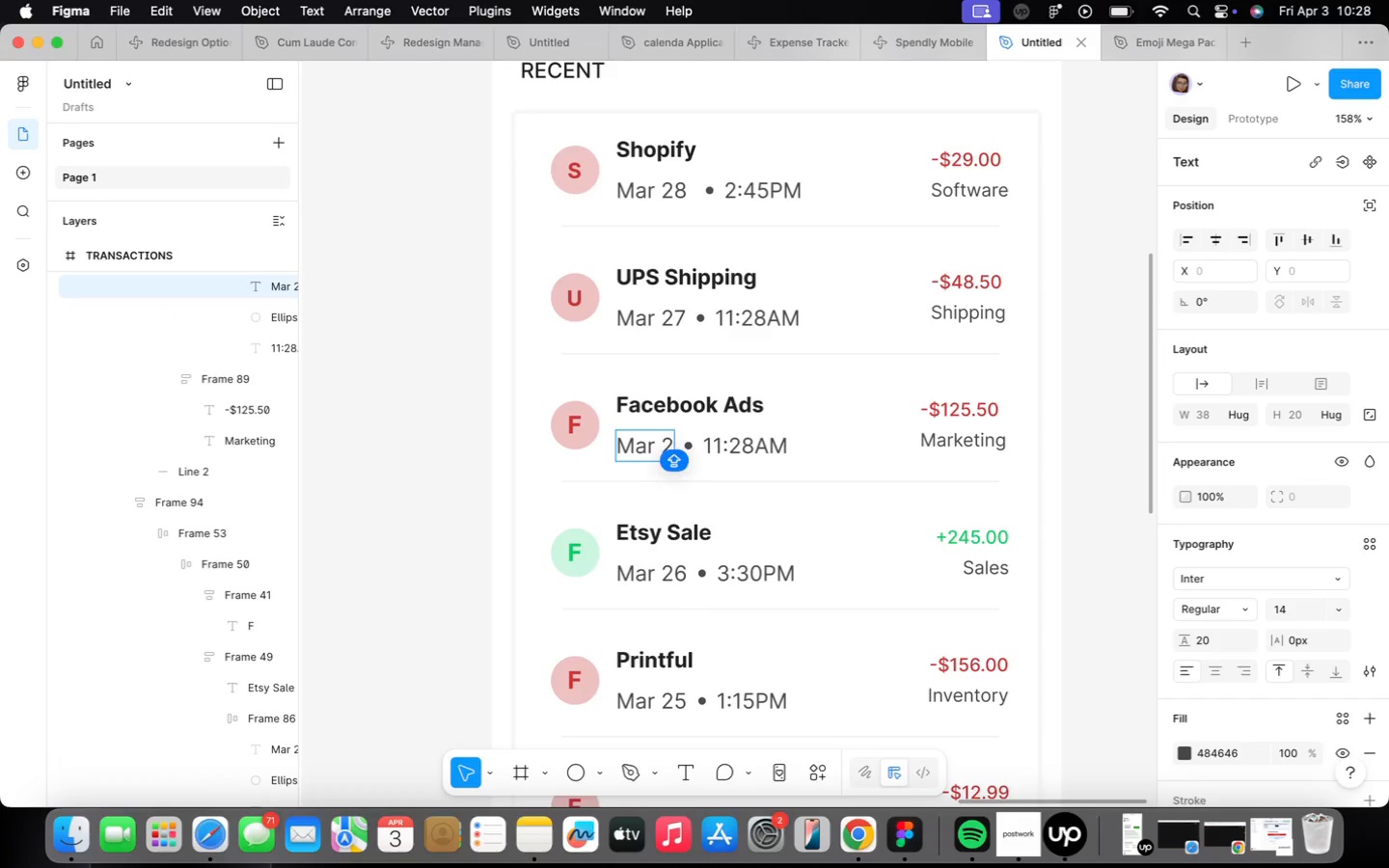 
key(6)
 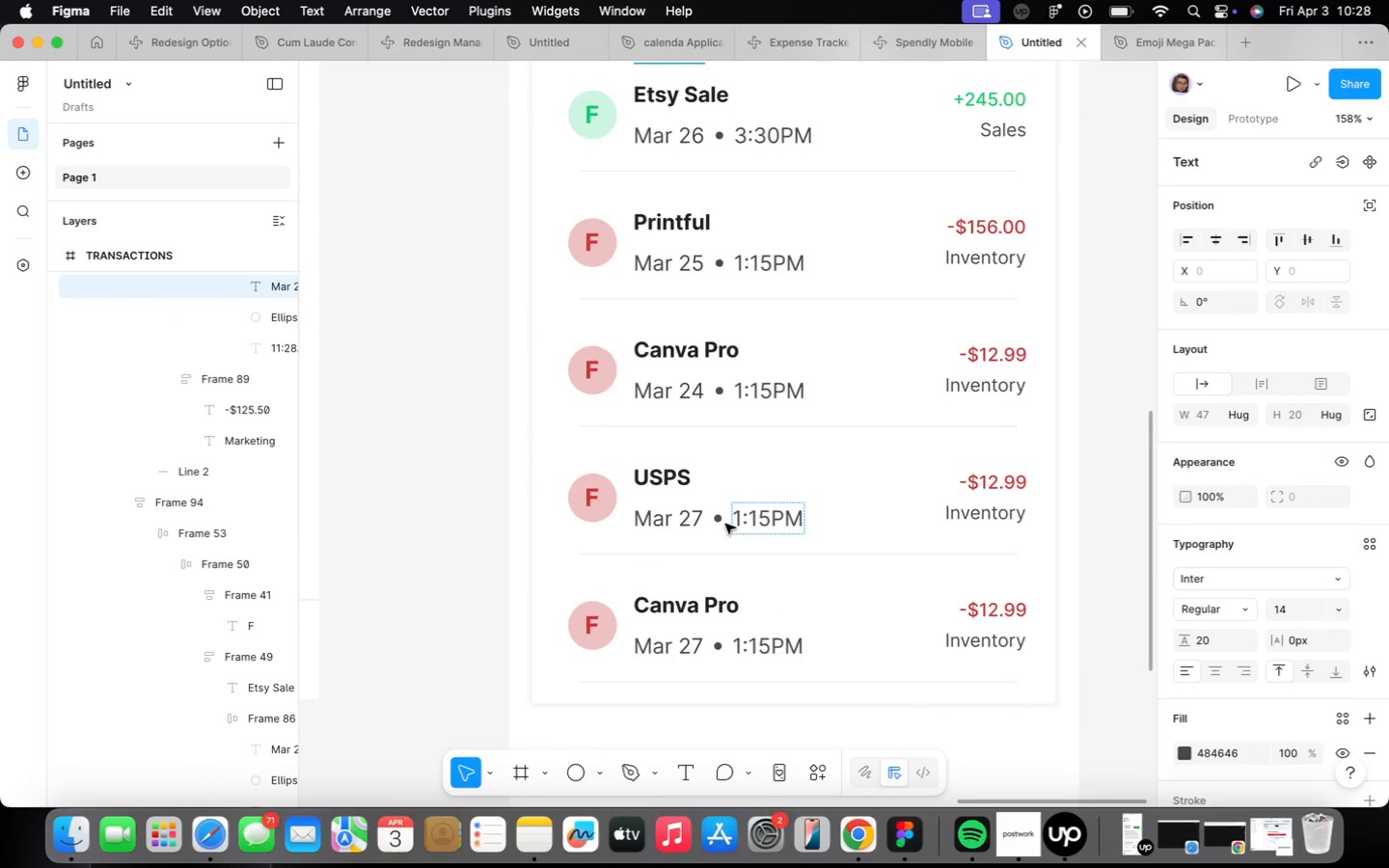 
wait(5.7)
 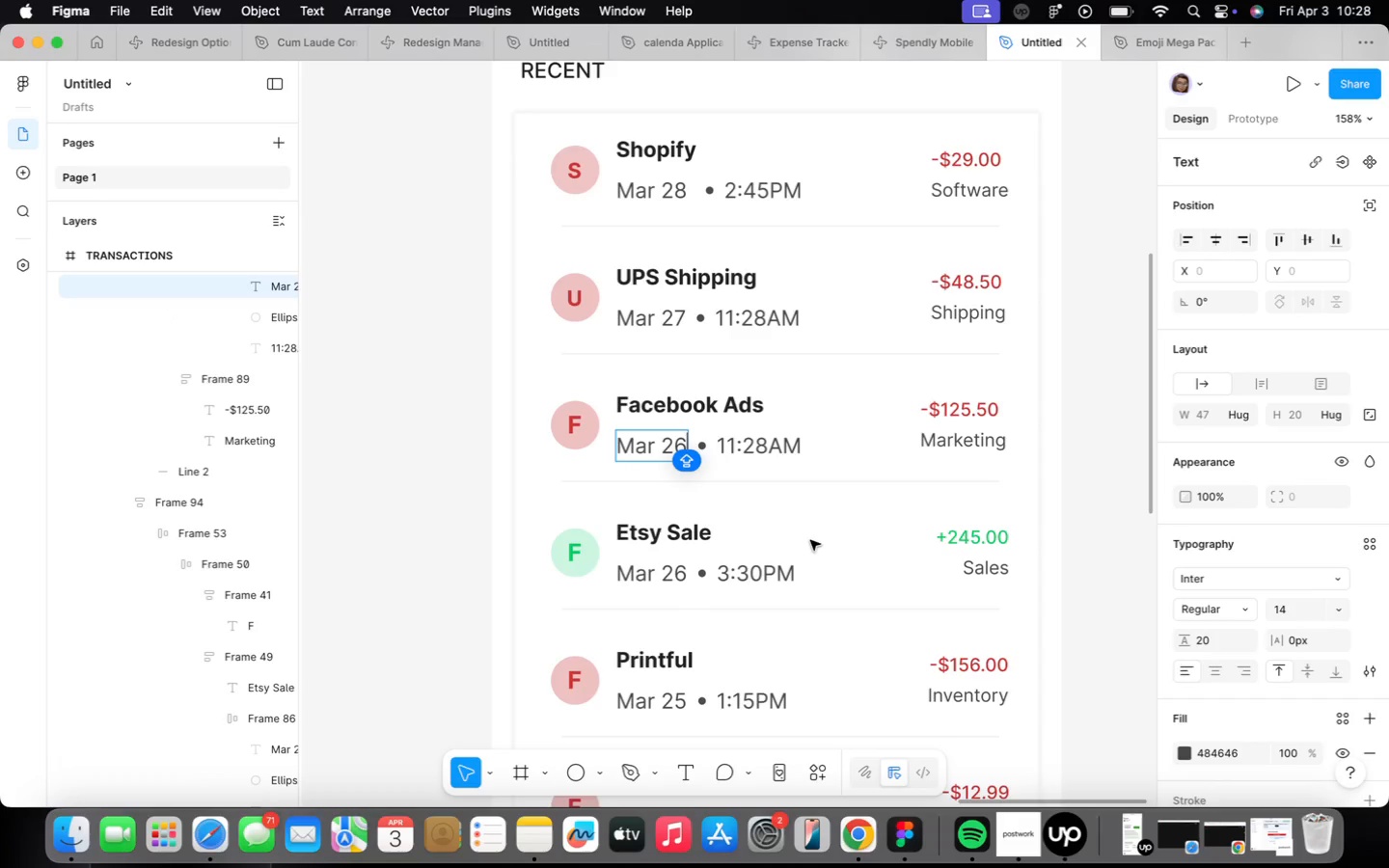 
left_click([695, 511])
 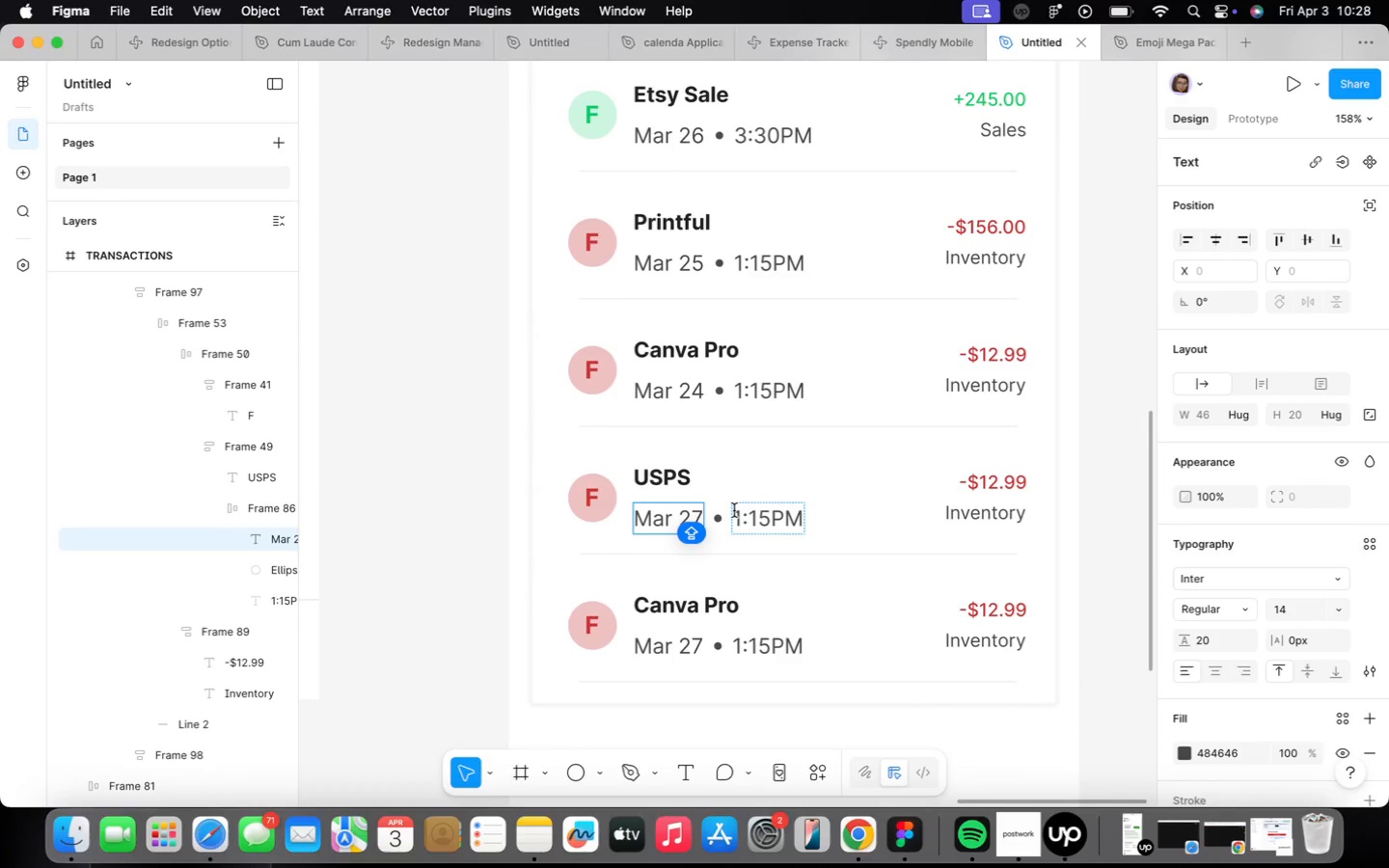 
key(ArrowRight)
 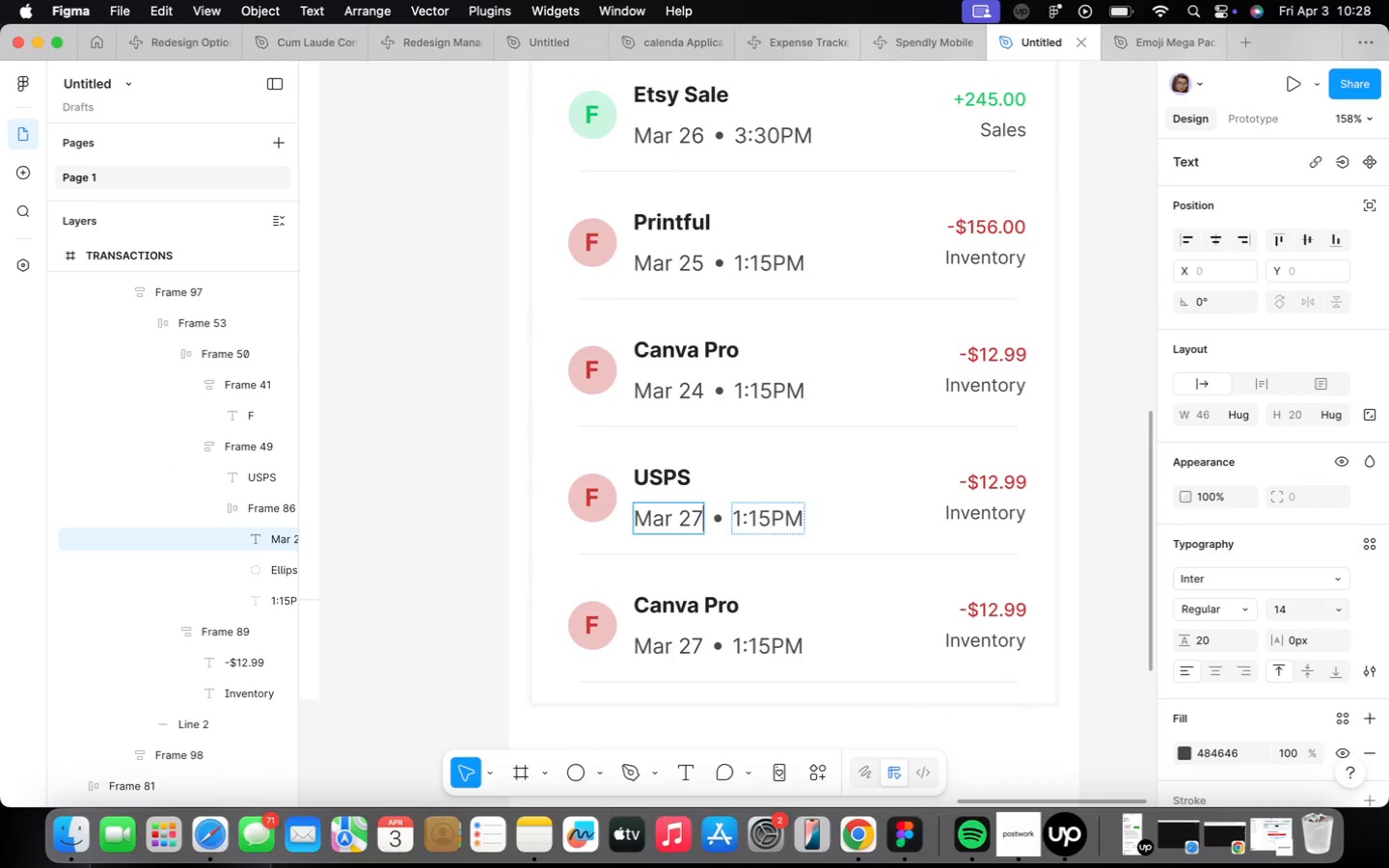 
key(Backspace)
 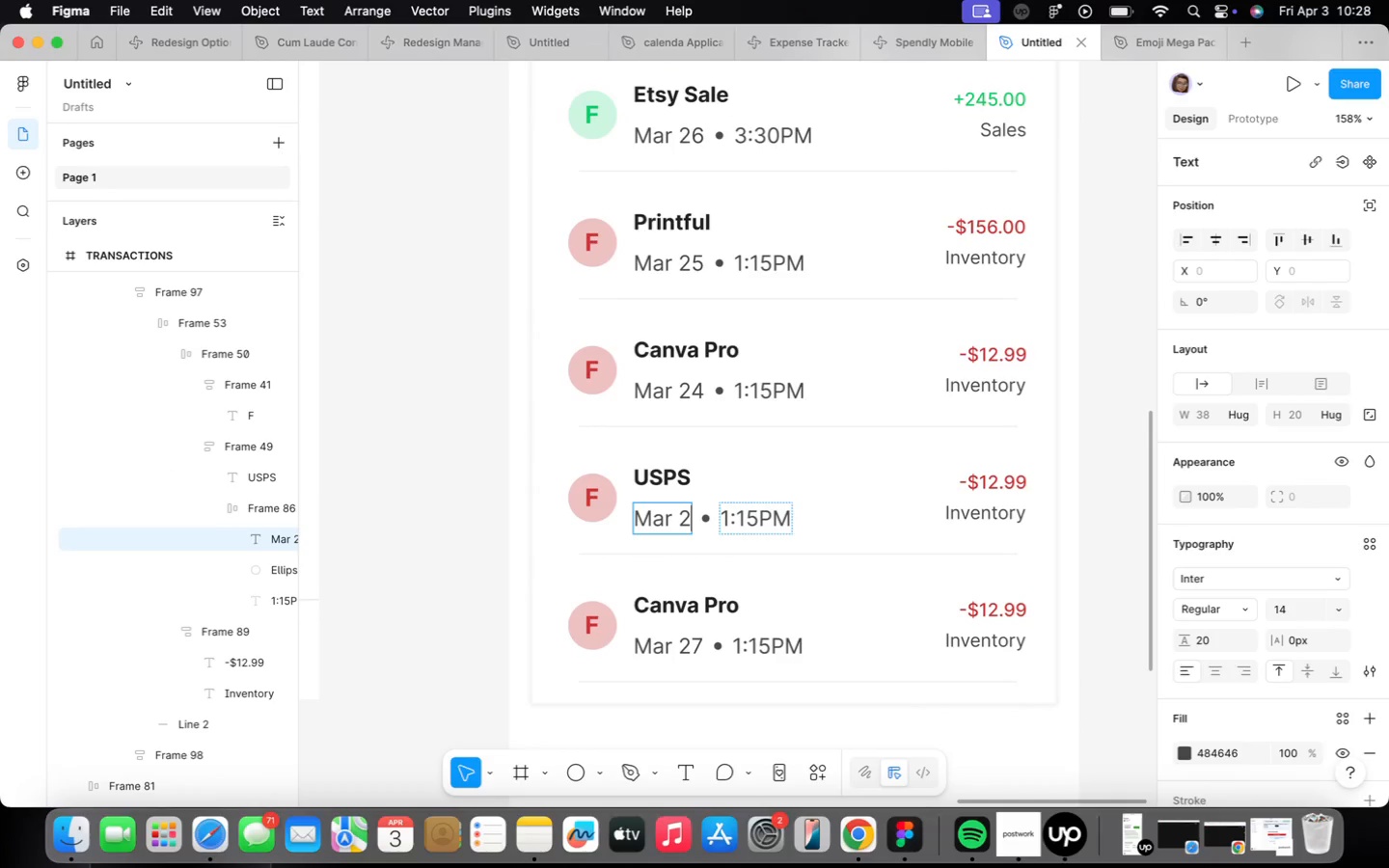 
key(3)
 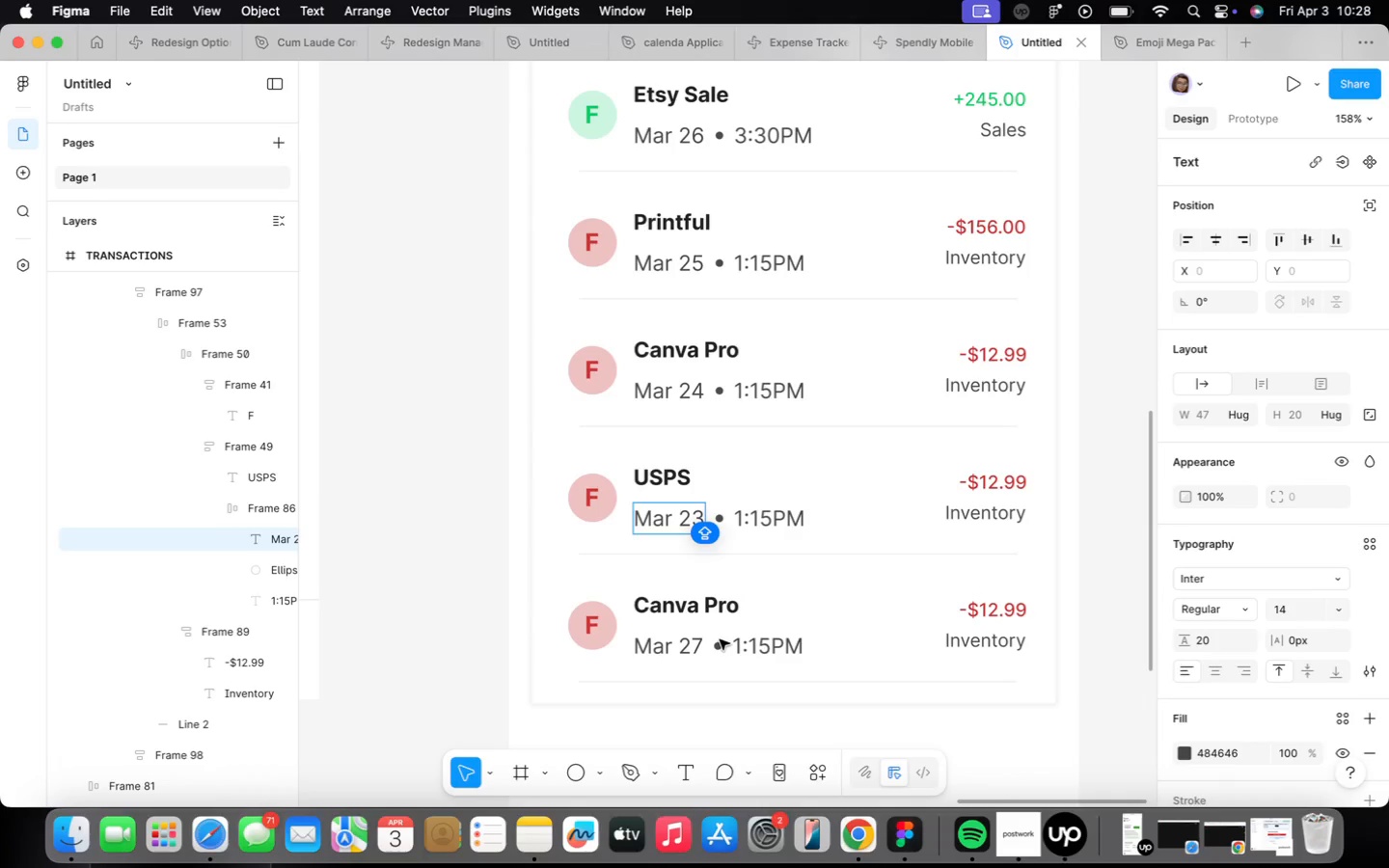 
scroll: coordinate [711, 654], scroll_direction: up, amount: 5.0
 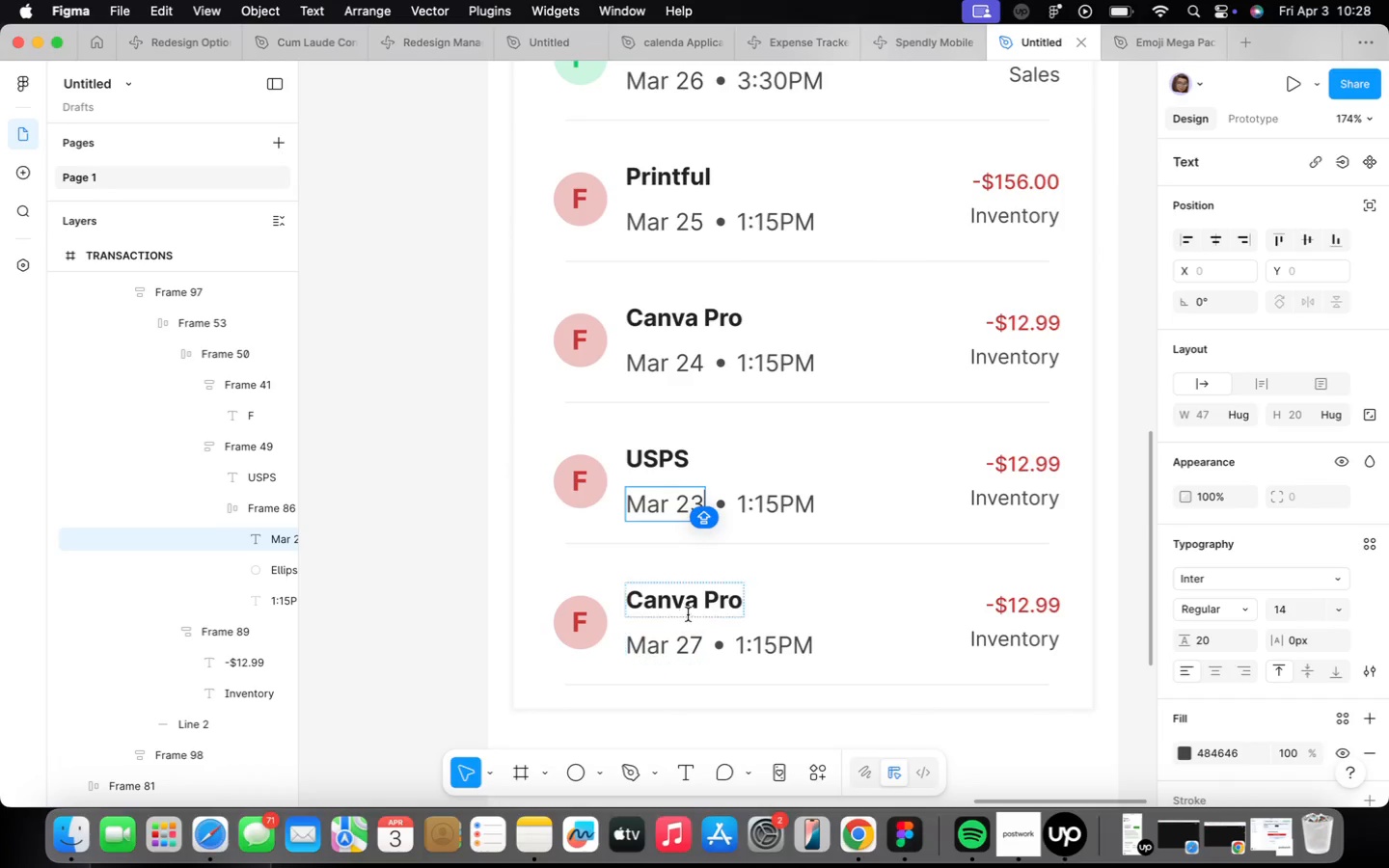 
double_click([689, 610])
 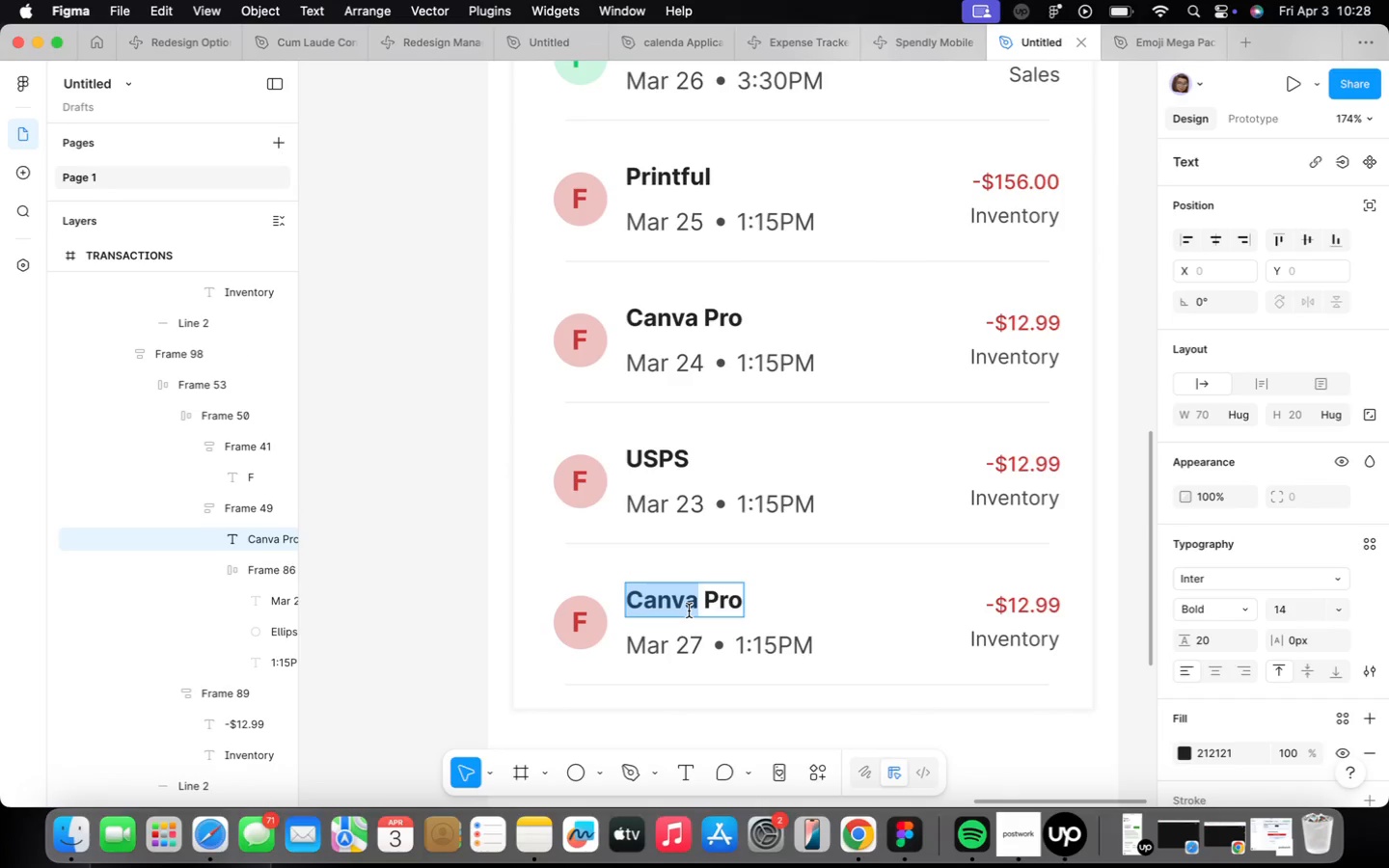 
triple_click([689, 610])
 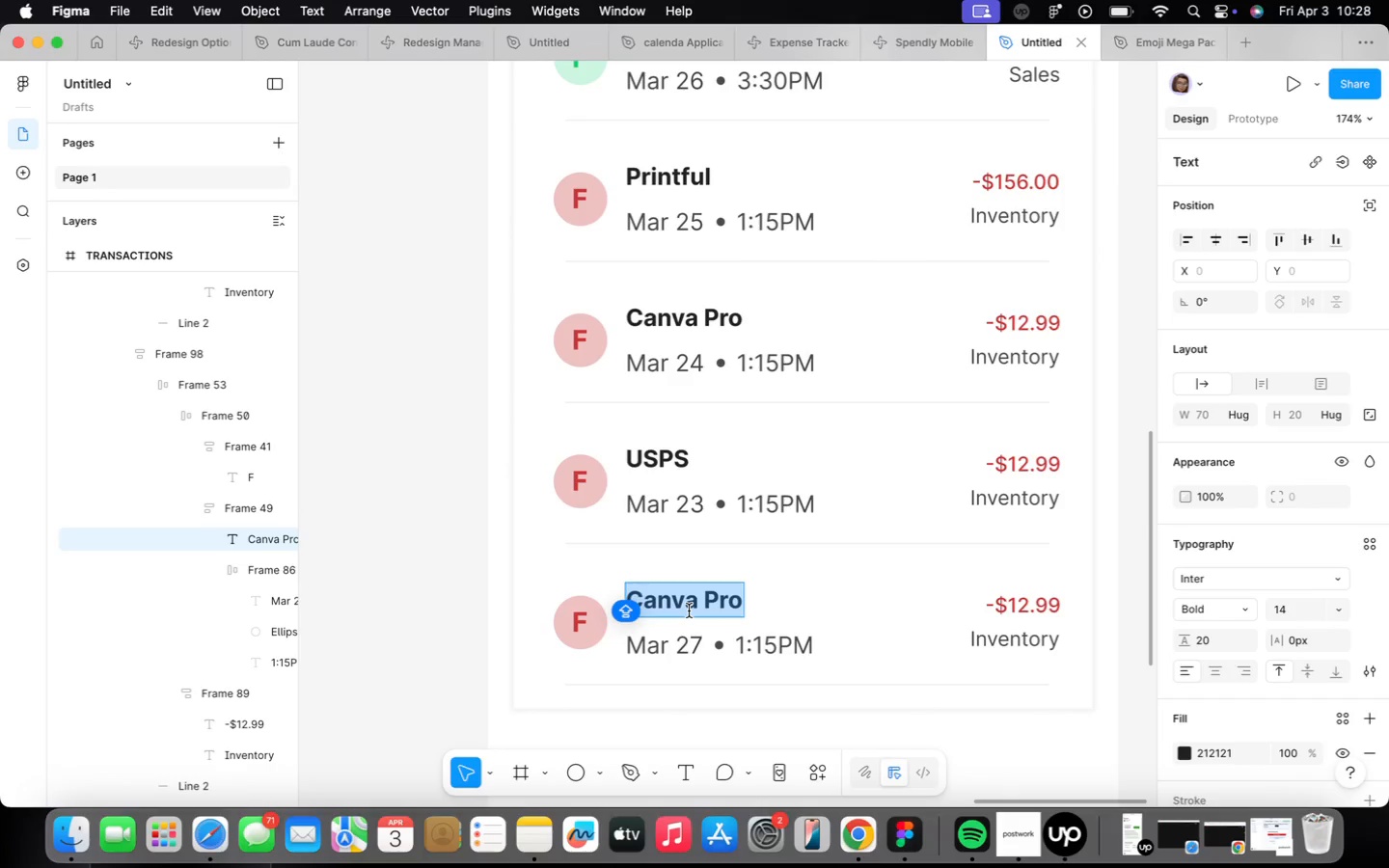 
type(Shopify Sales)
 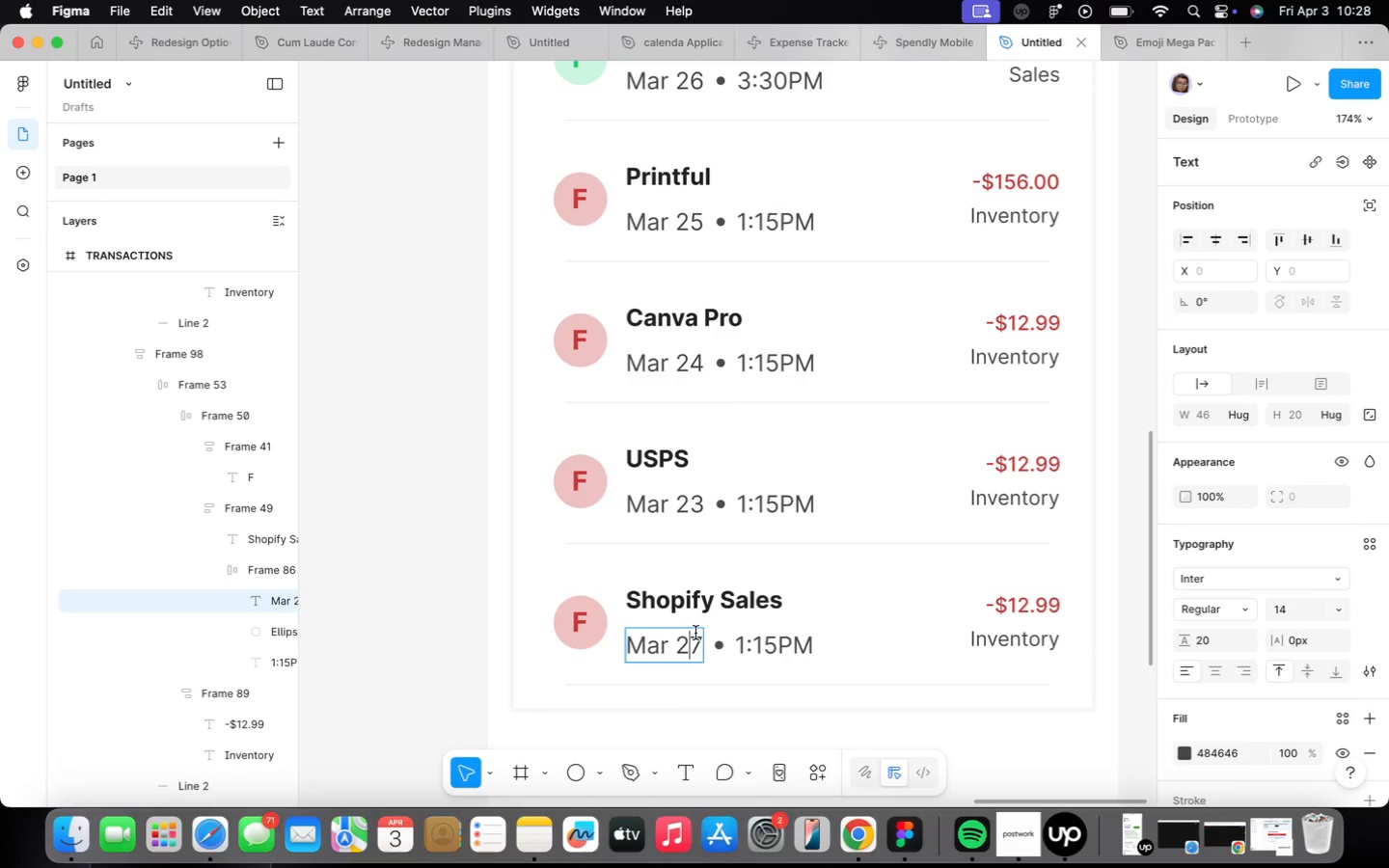 
key(ArrowRight)
 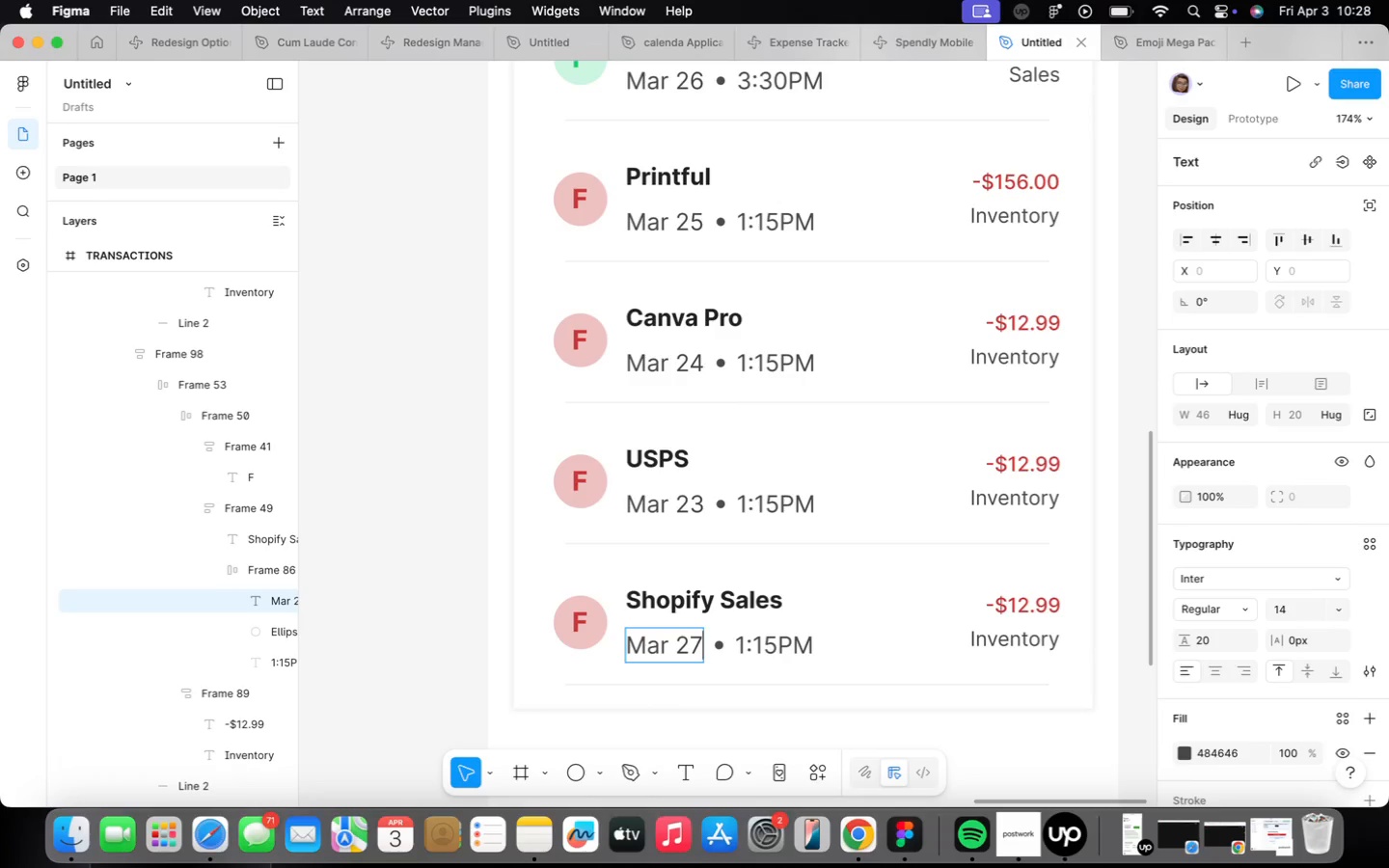 
key(Backspace)
 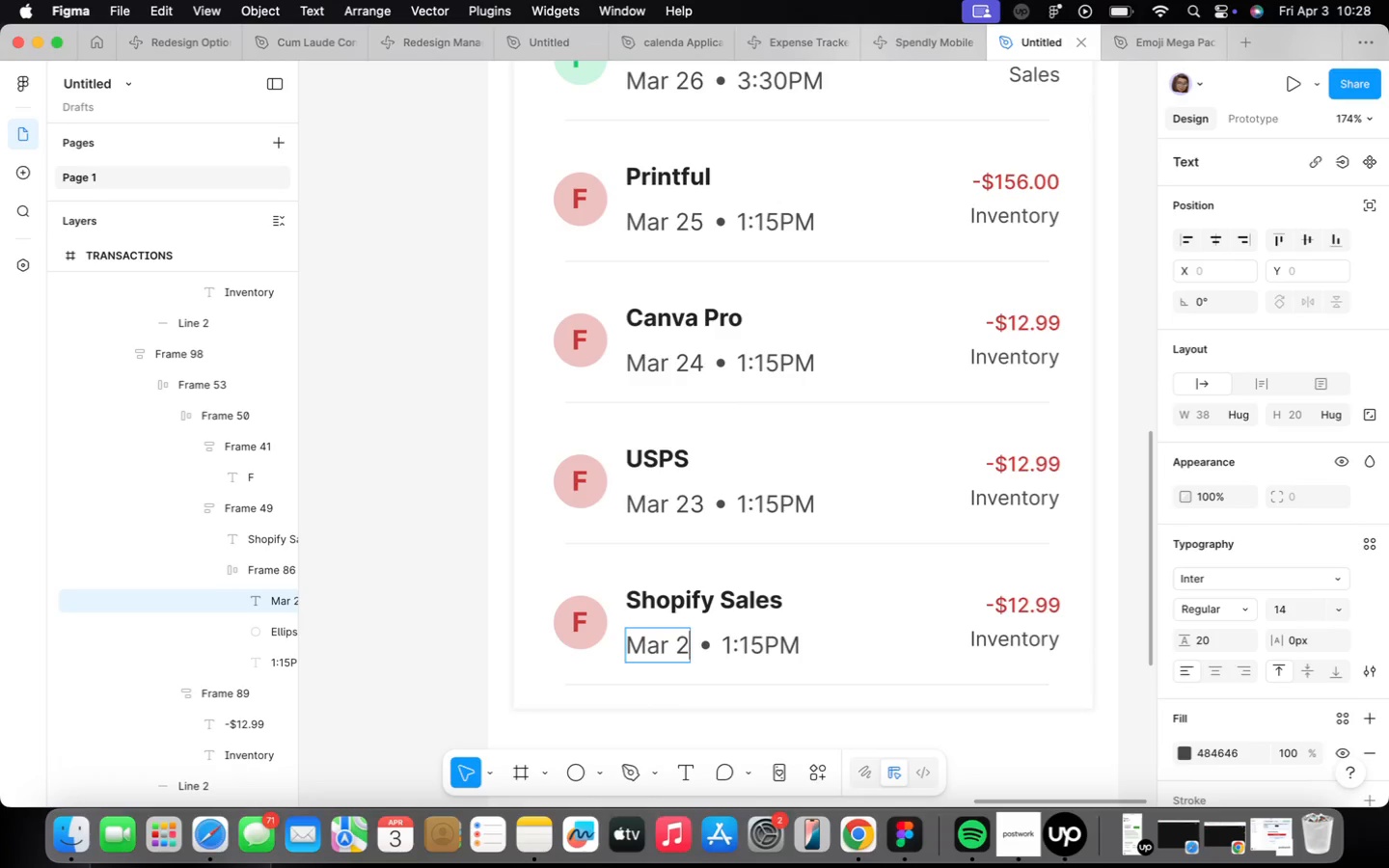 
key(3)
 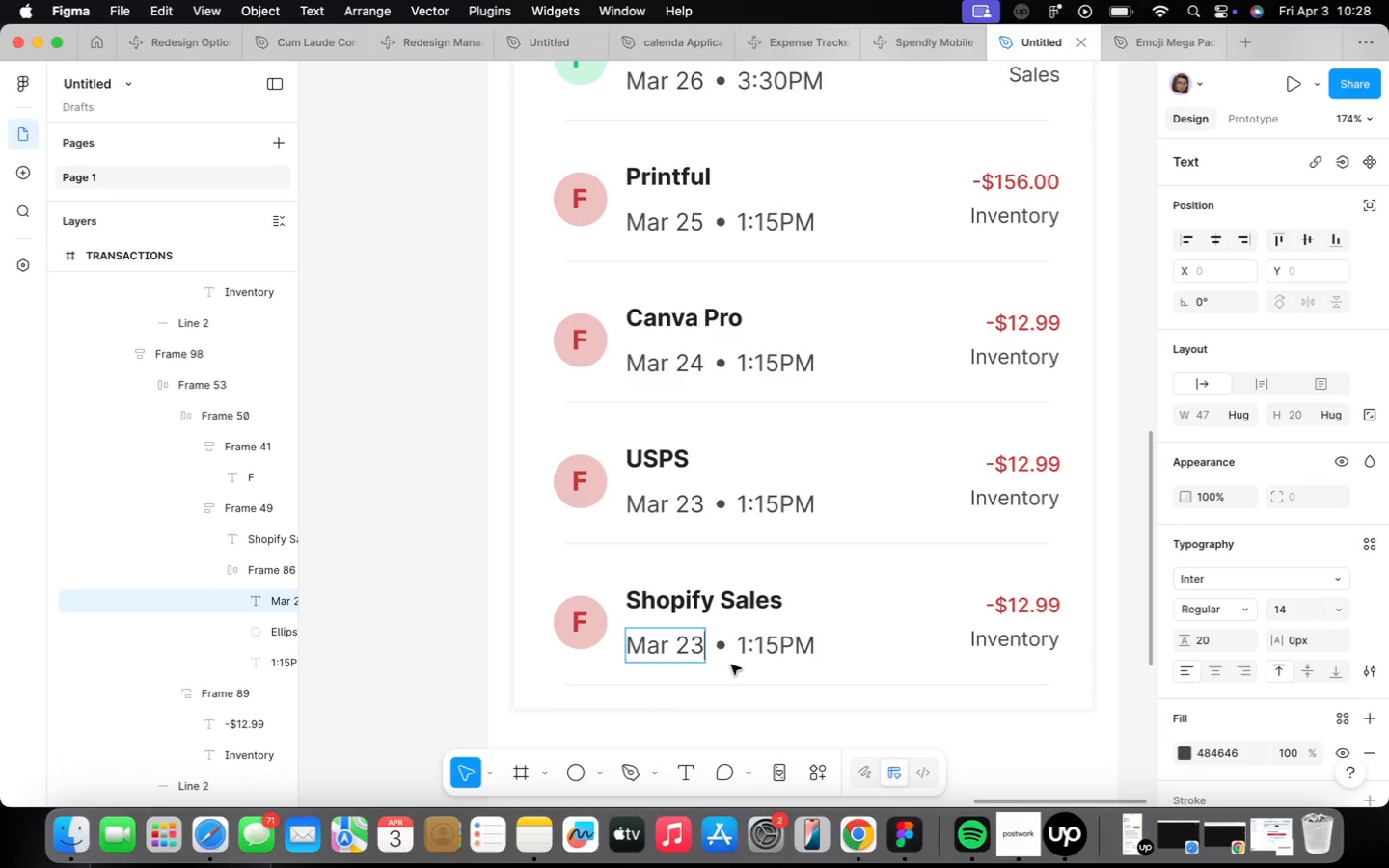 
wait(5.73)
 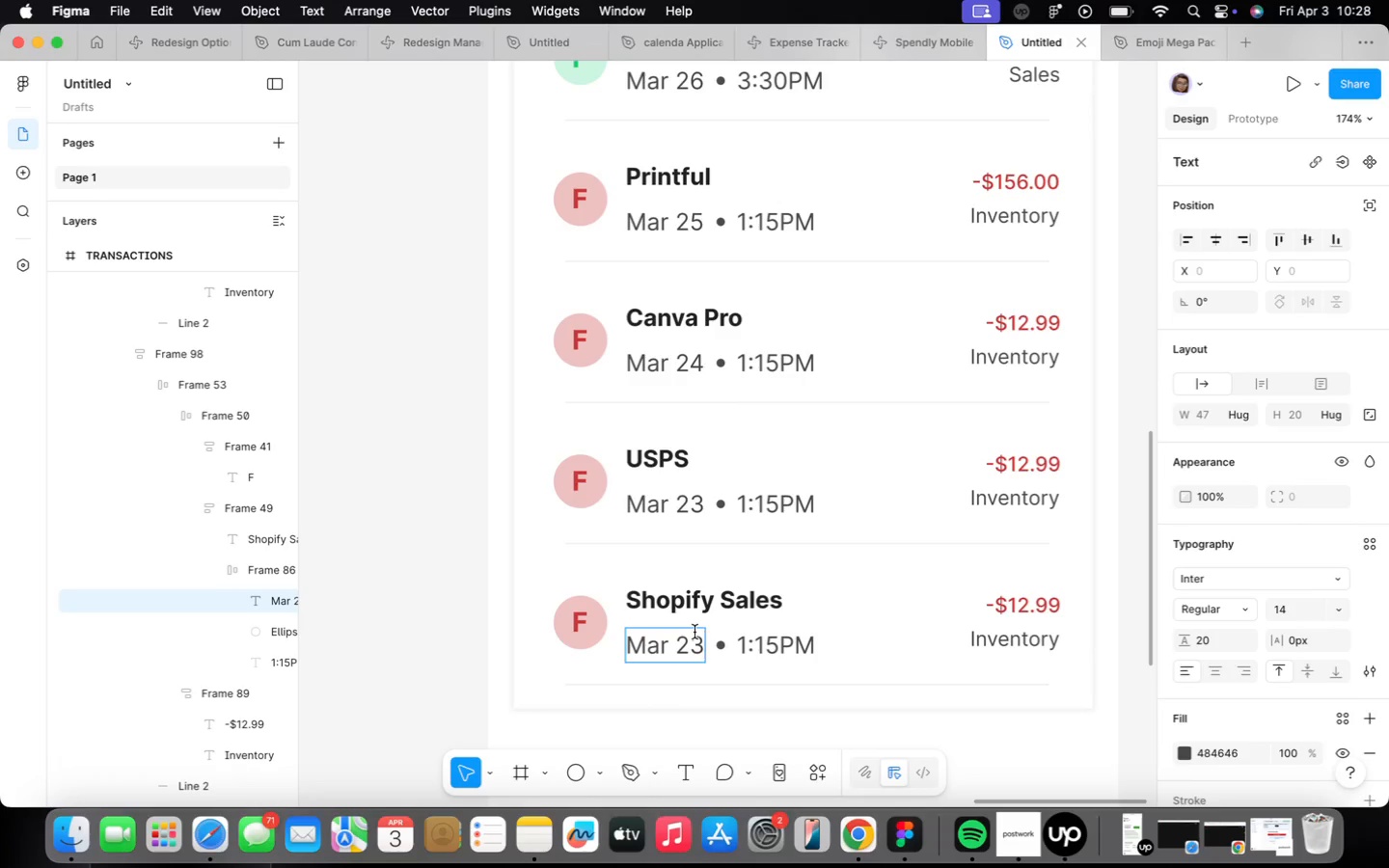 
left_click([749, 647])
 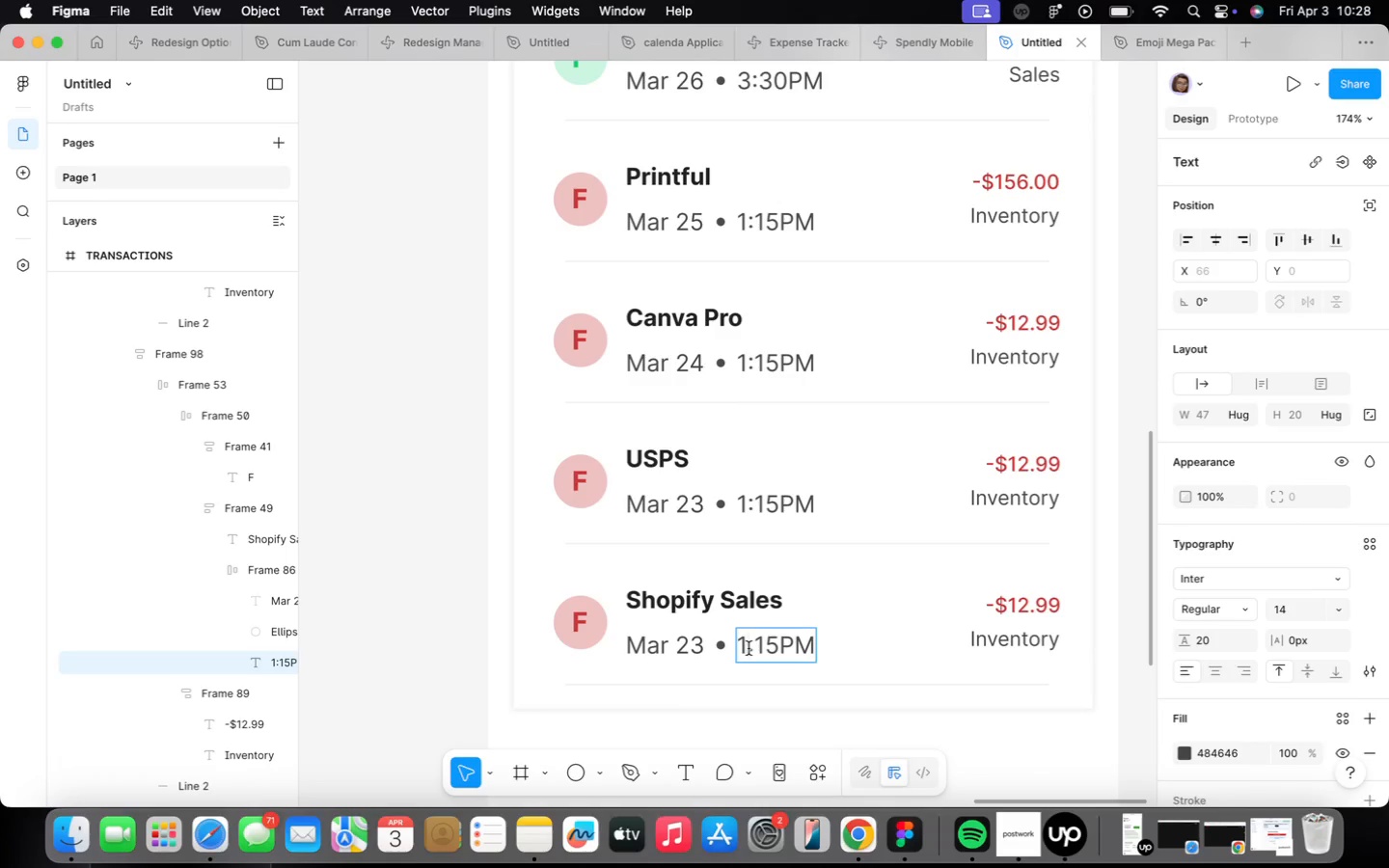 
key(Backspace)
 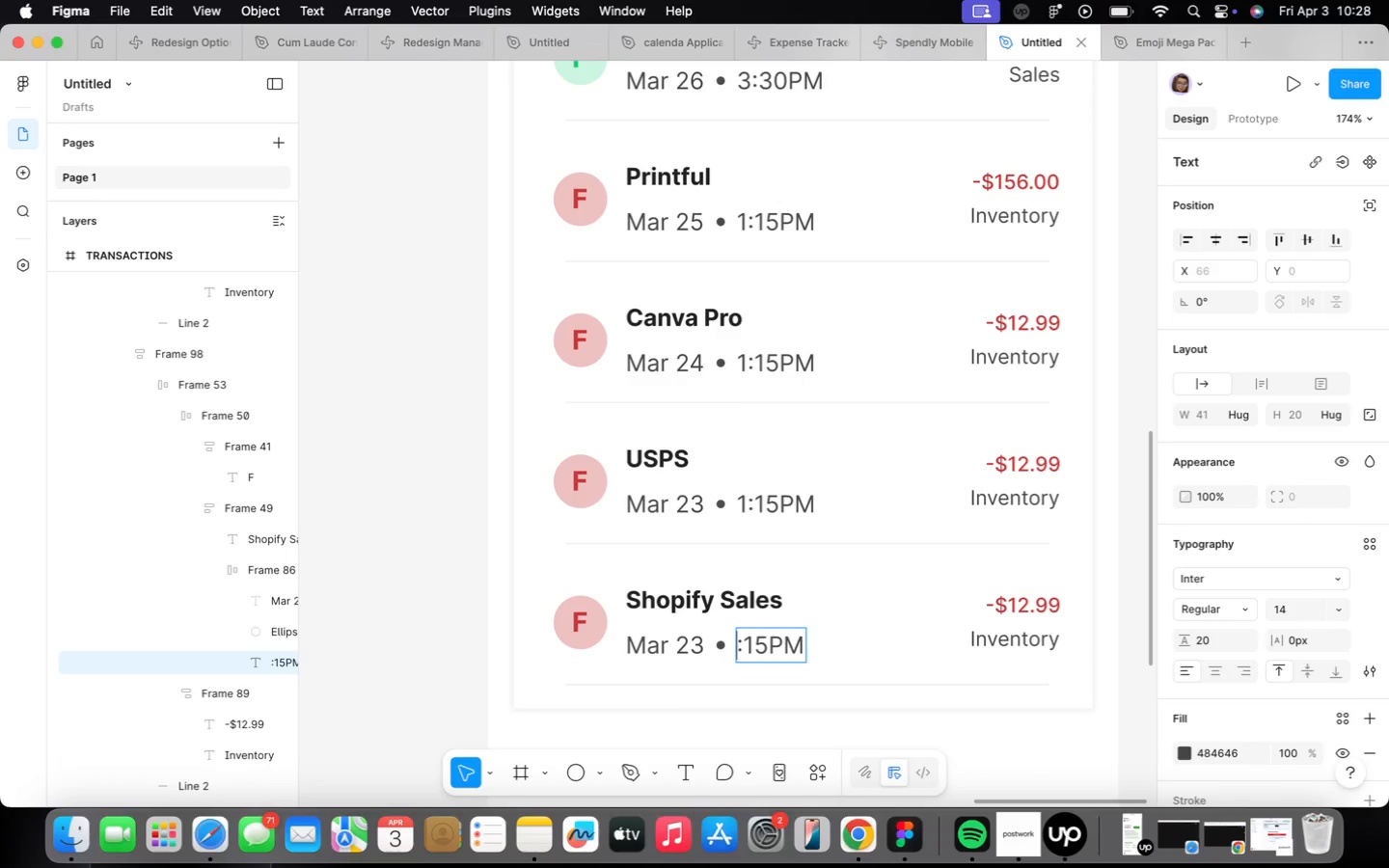 
key(2)
 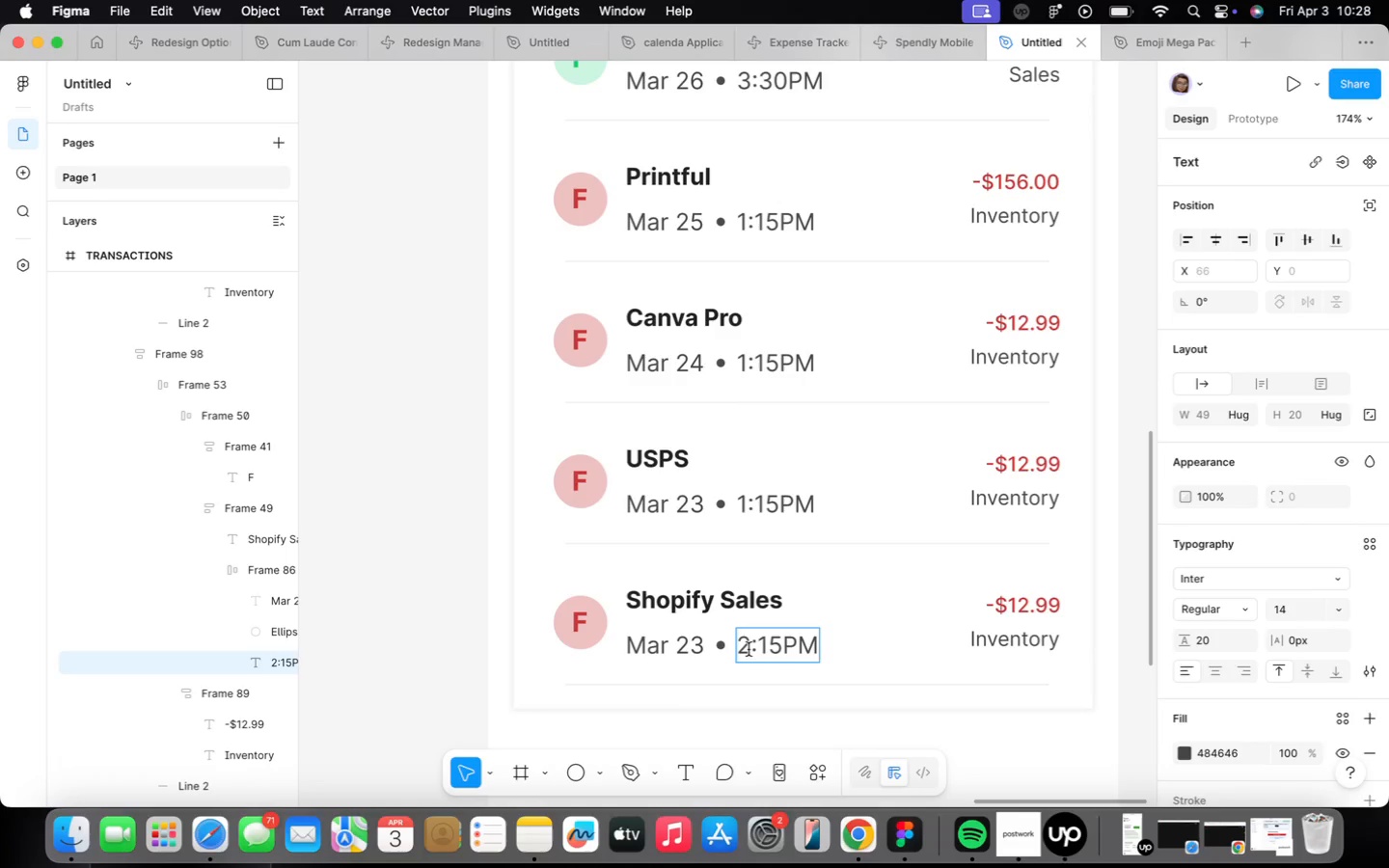 
key(ArrowRight)
 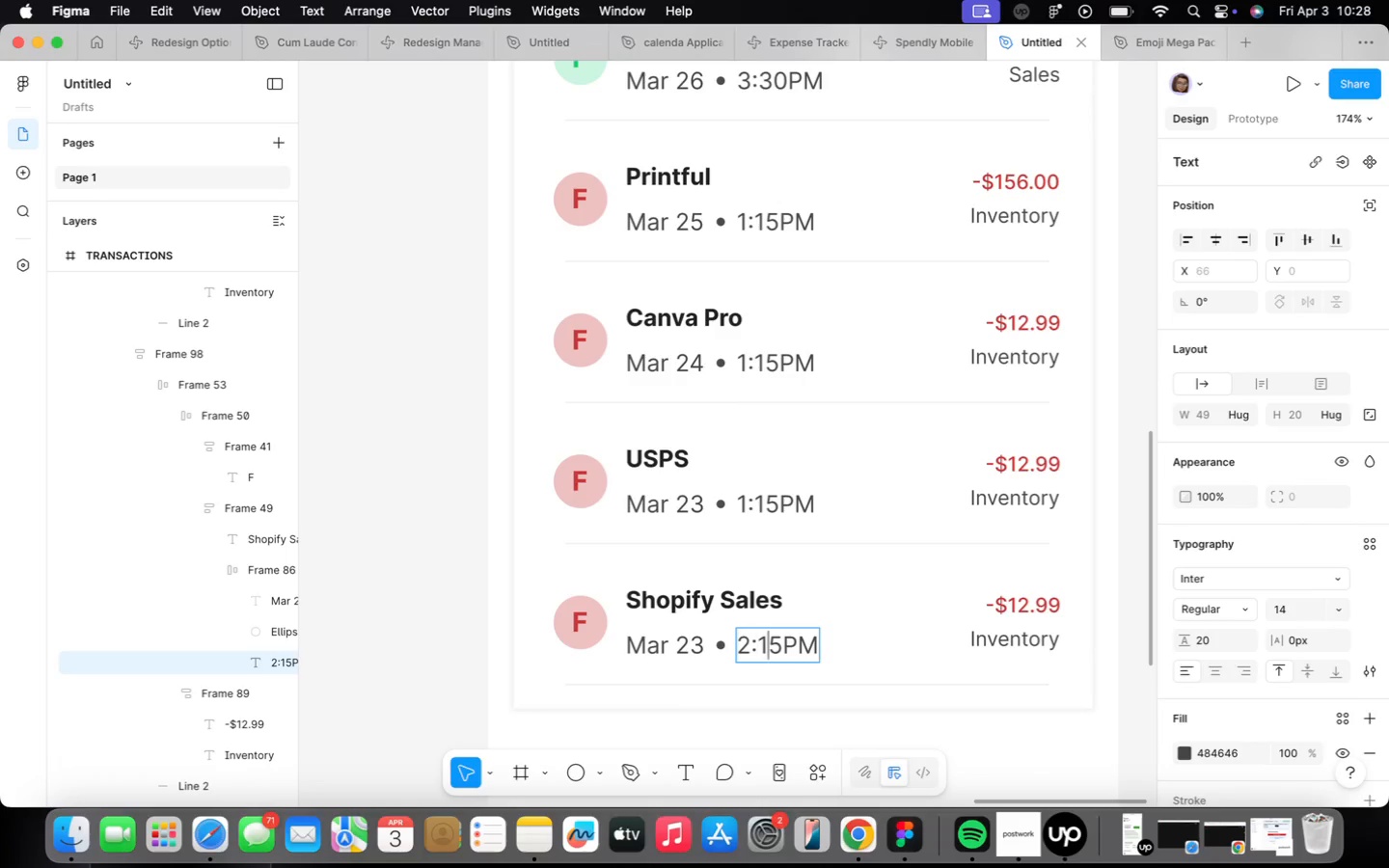 
key(ArrowRight)
 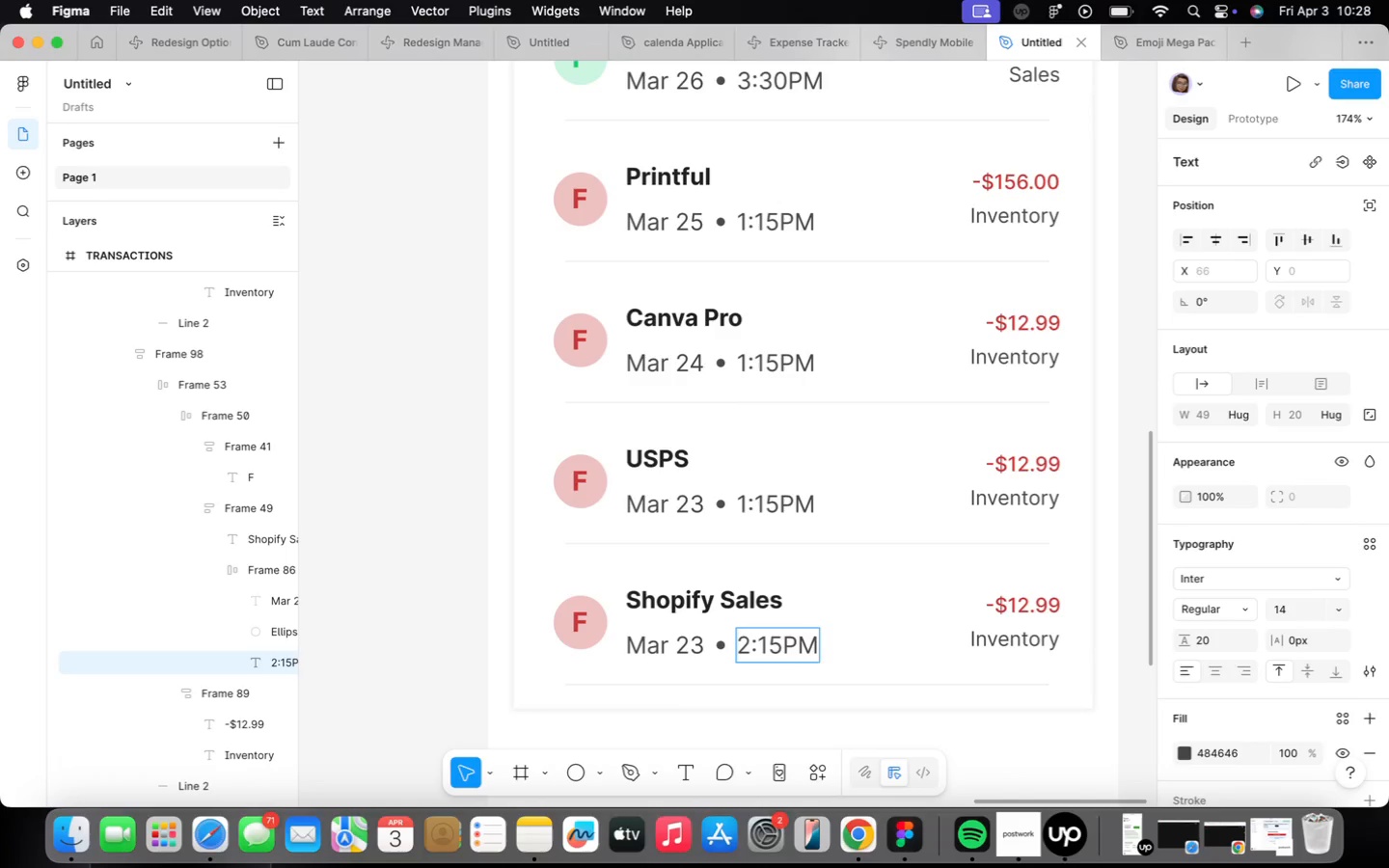 
key(Backspace)
 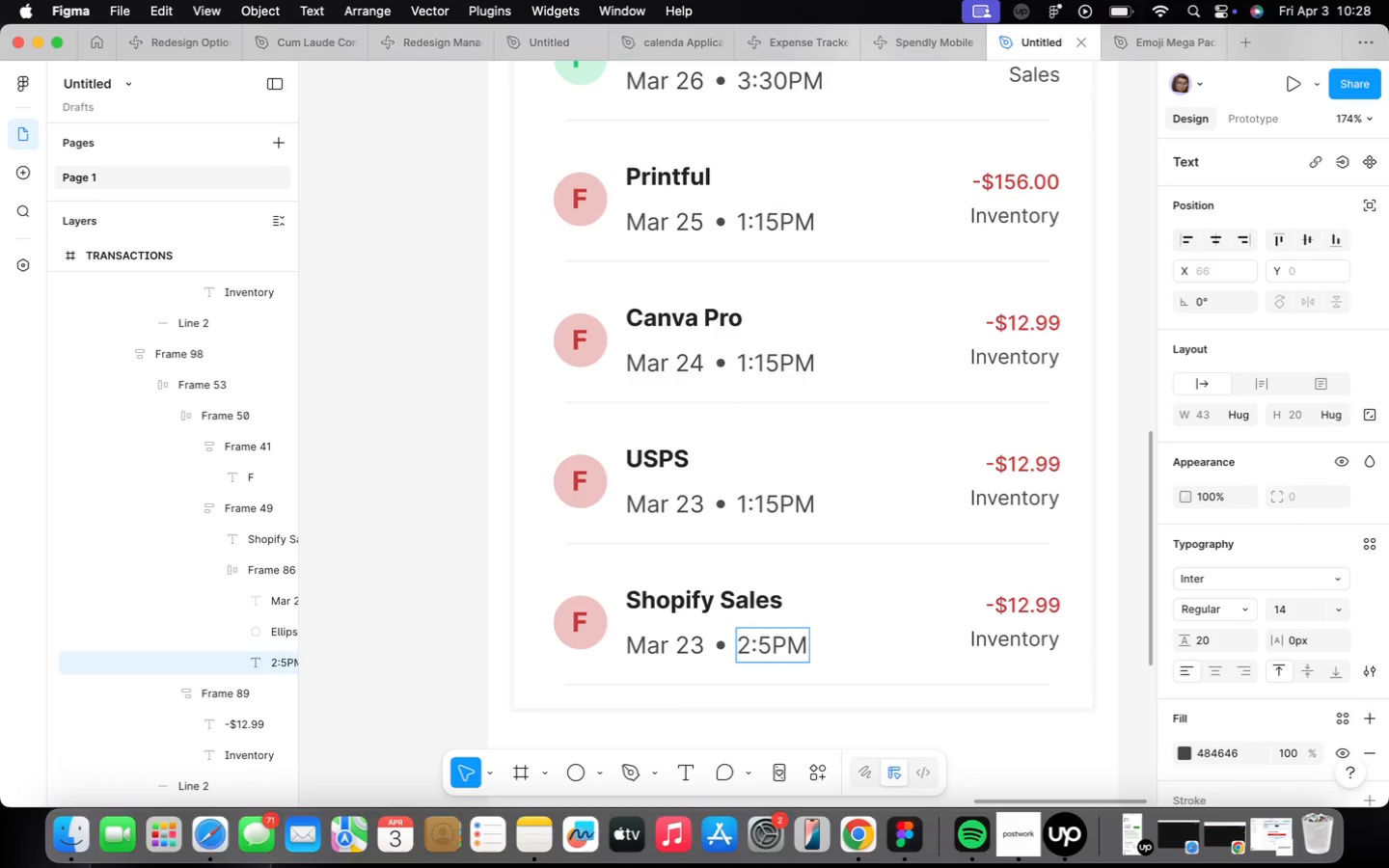 
key(2)
 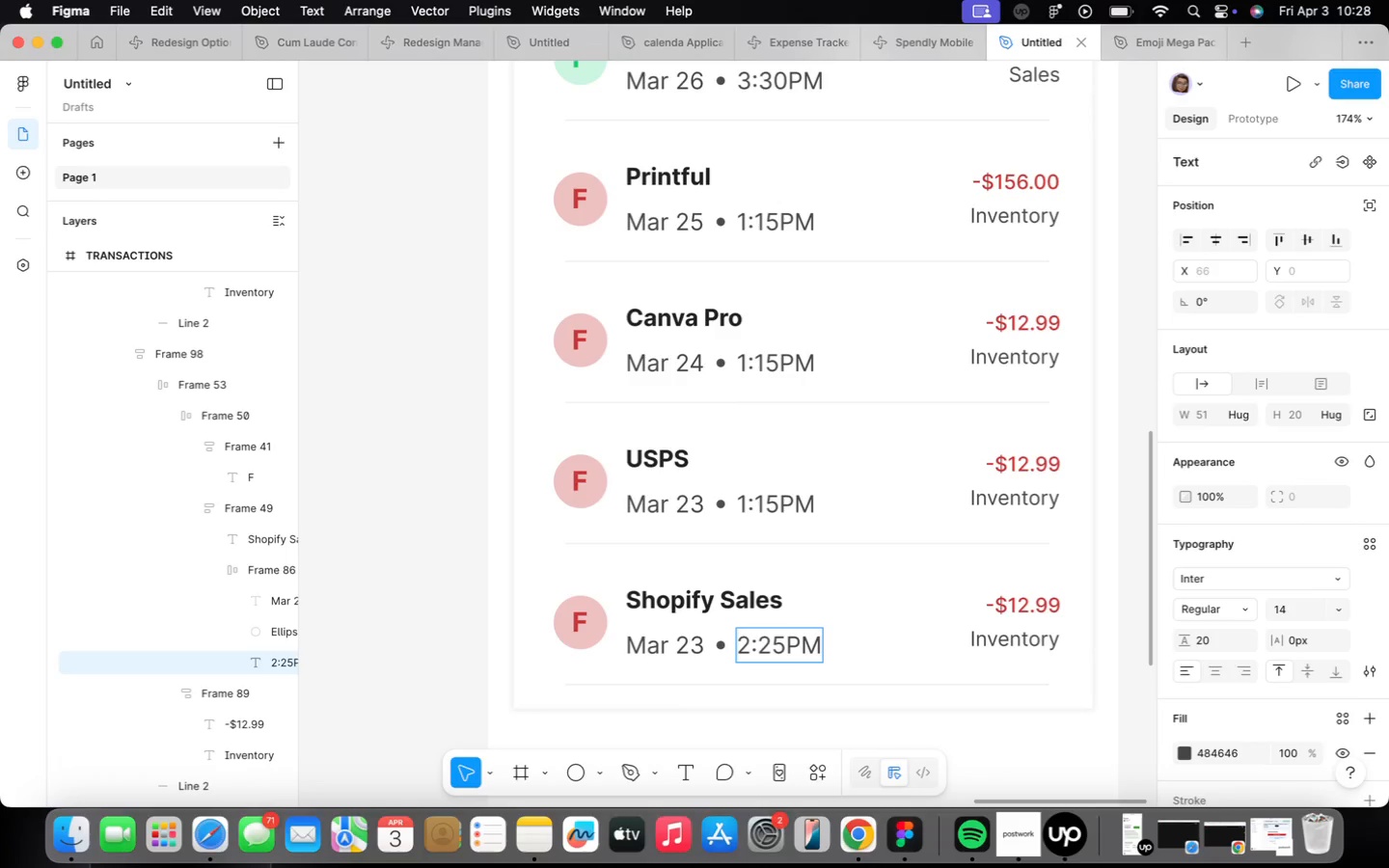 
key(ArrowRight)
 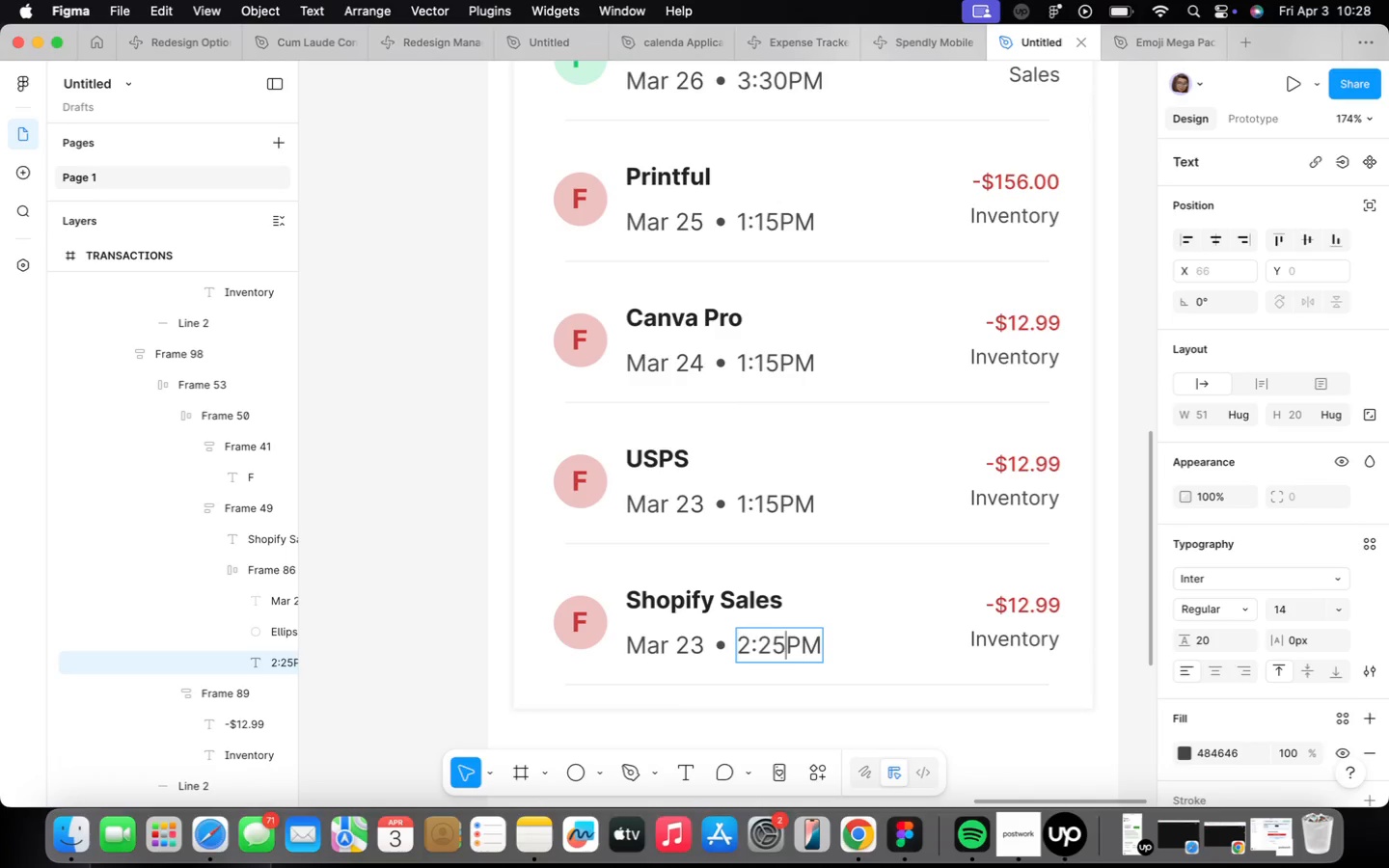 
key(Backspace)
 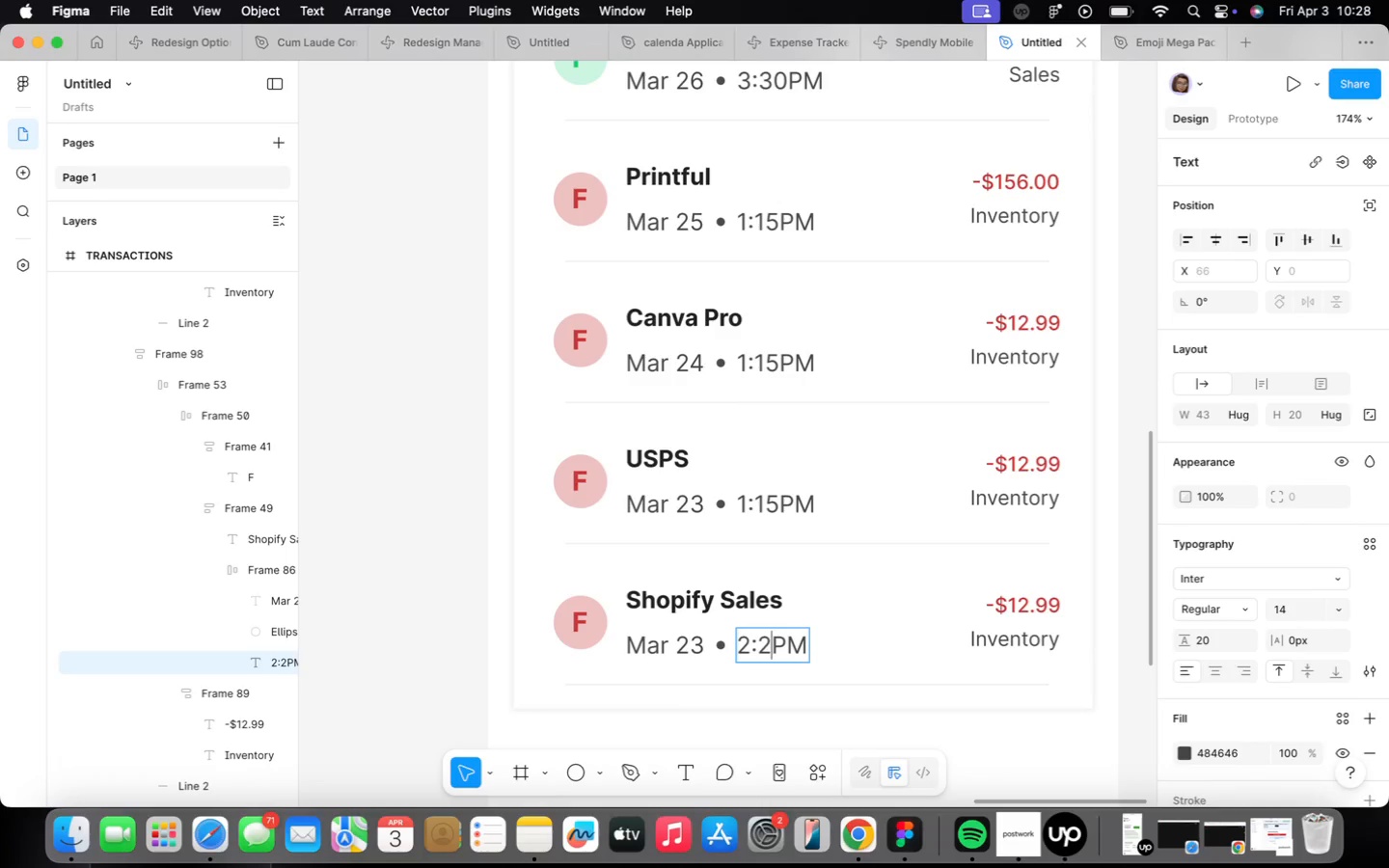 
key(0)
 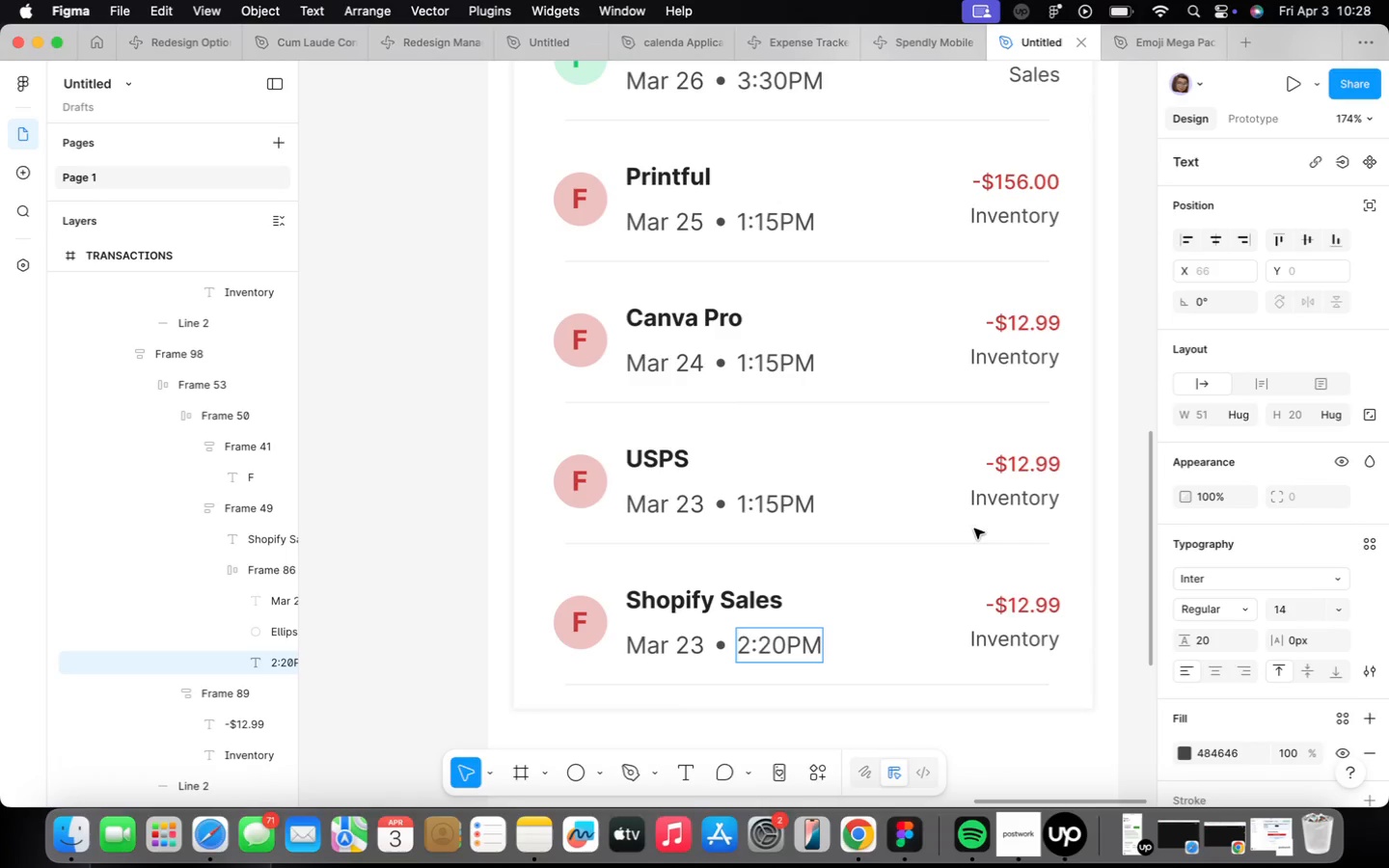 
double_click([1025, 608])
 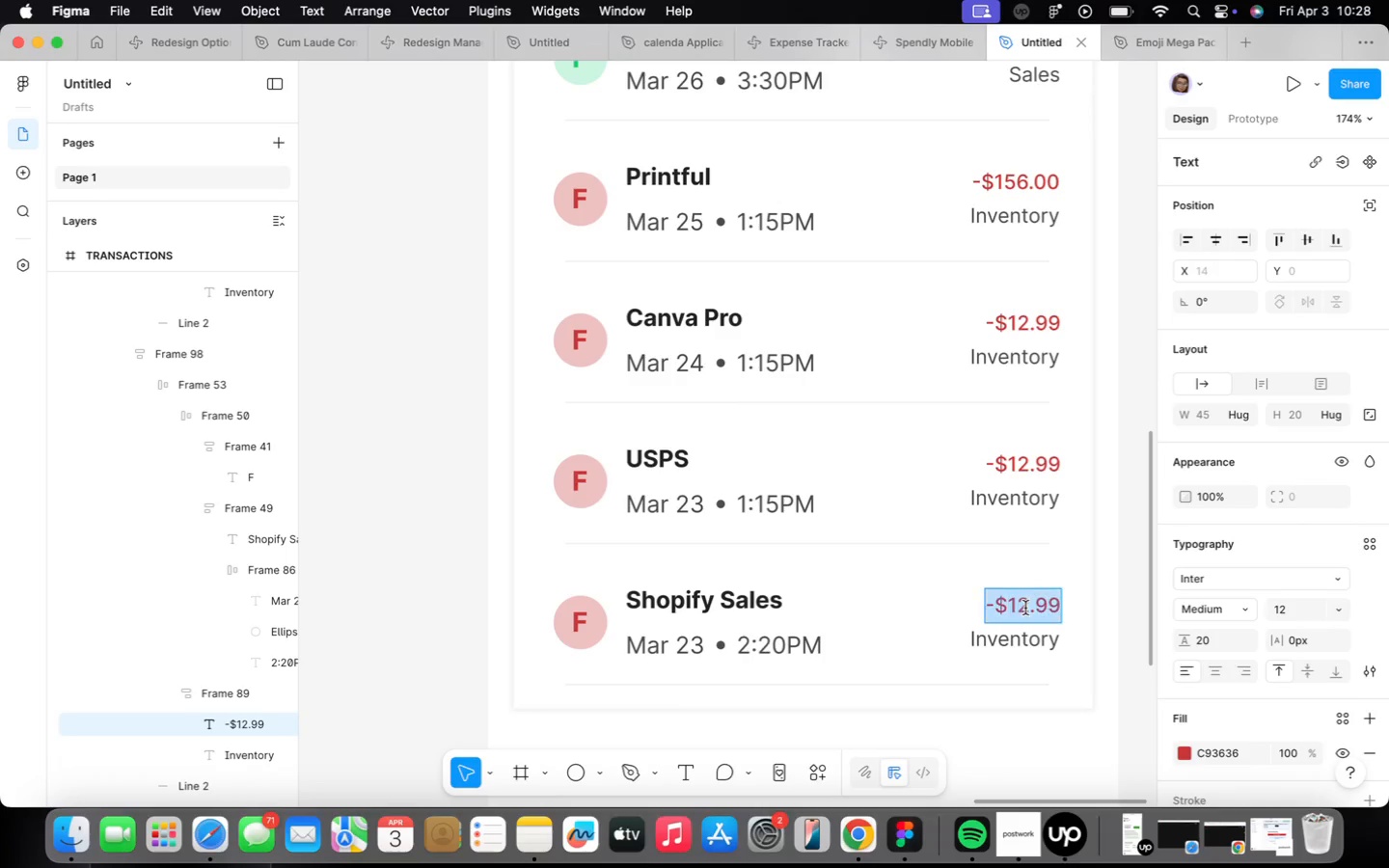 
triple_click([1025, 608])
 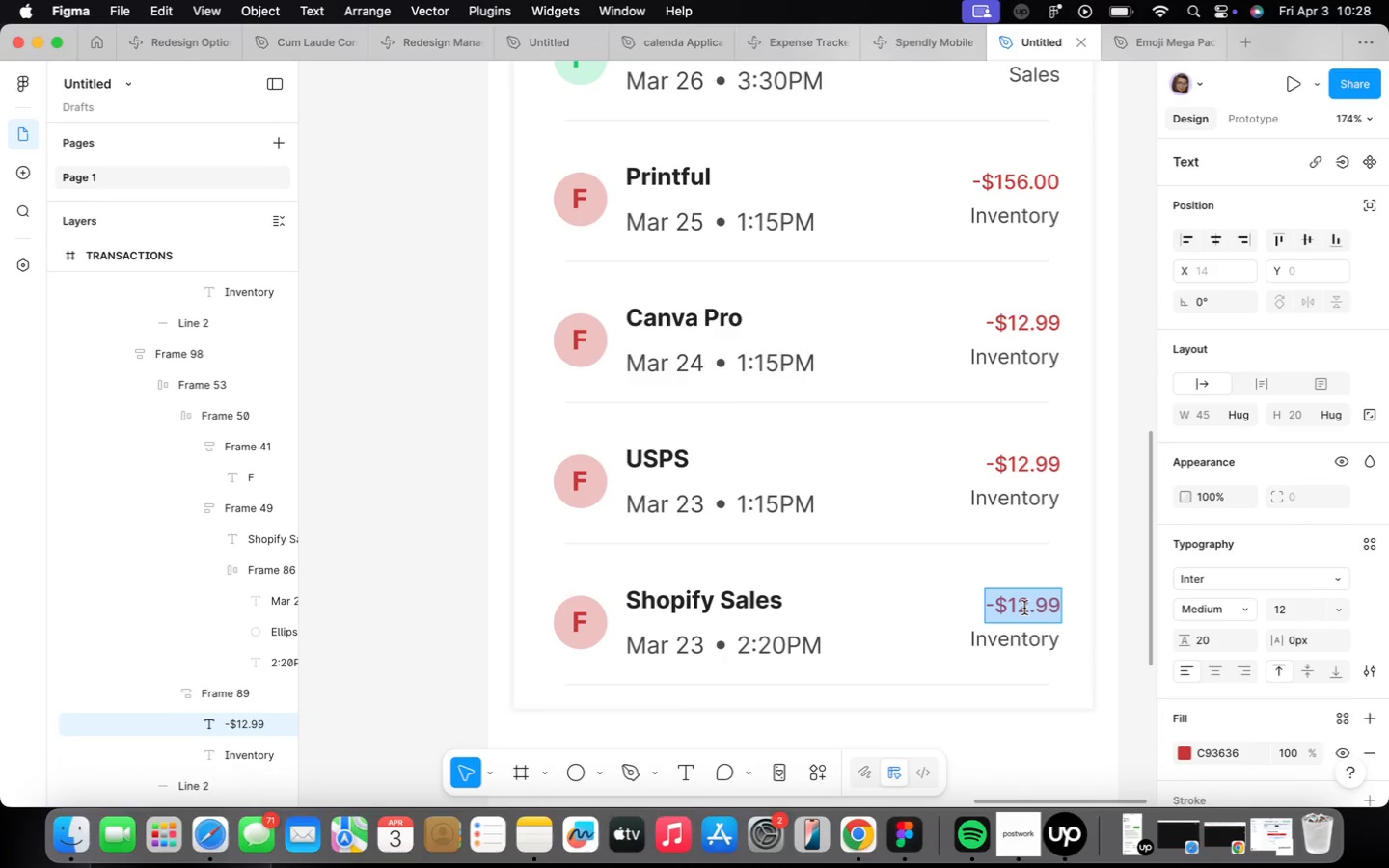 
type(+189)
 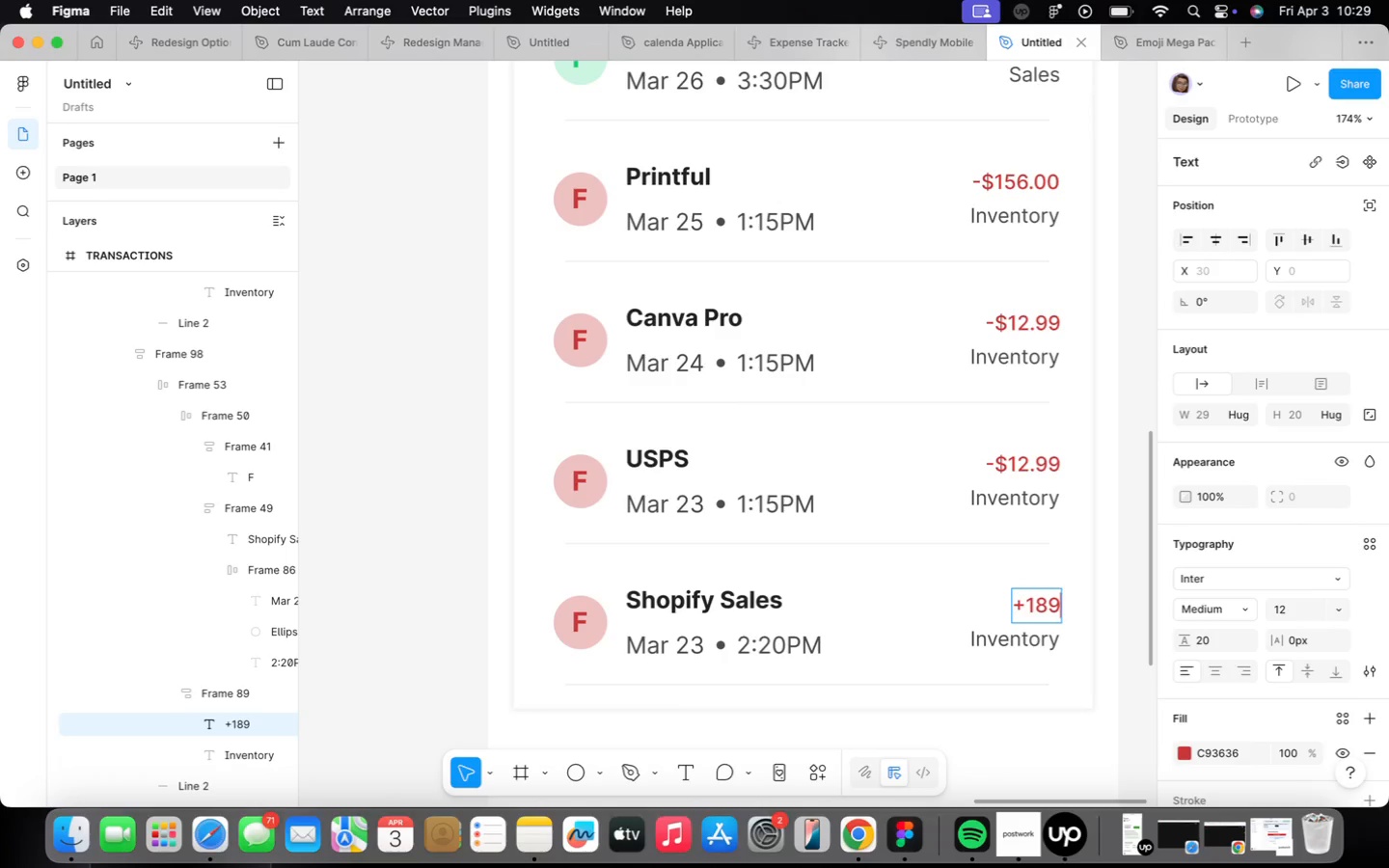 
wait(17.17)
 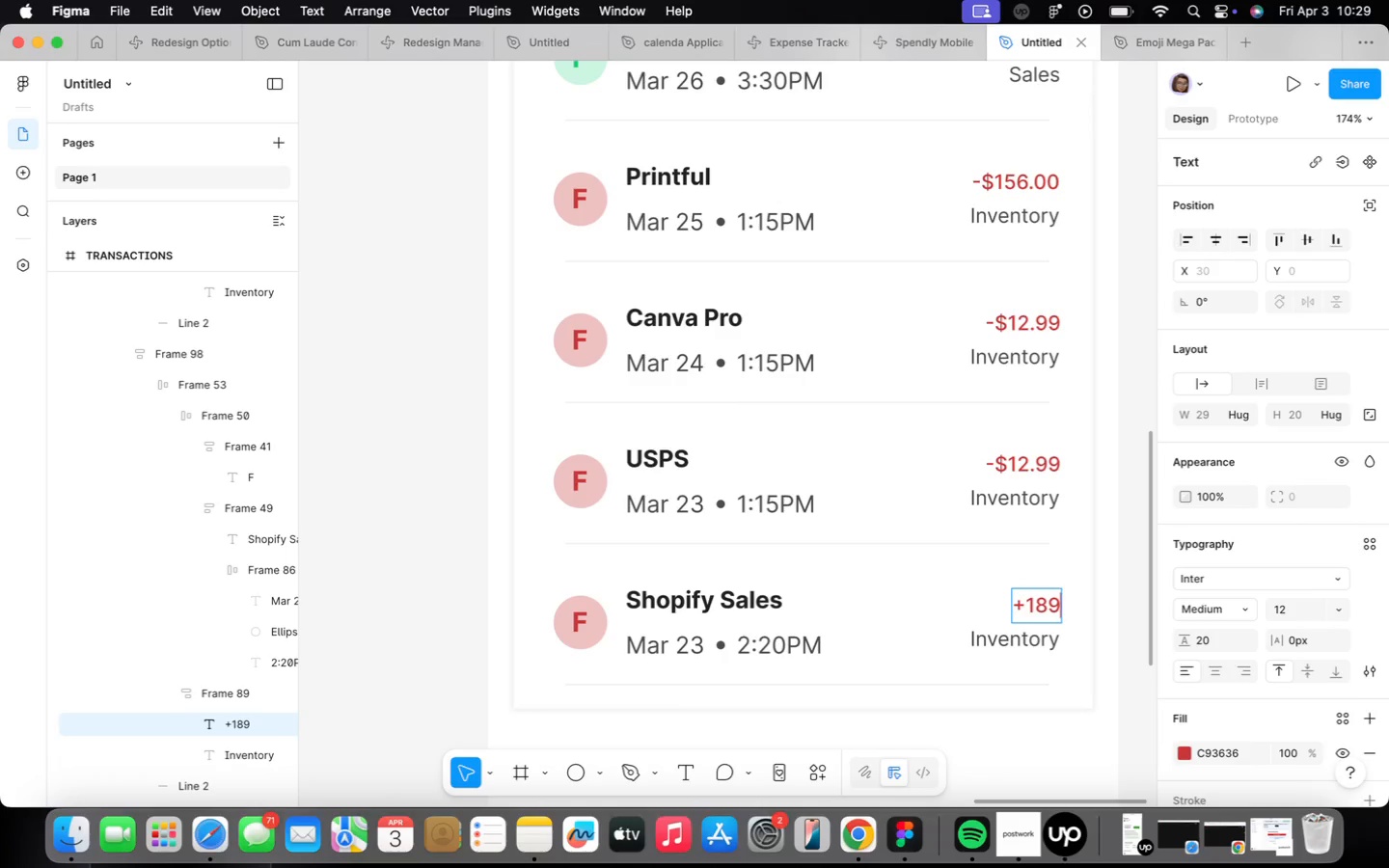 
type(.00)
key(Backspace)
 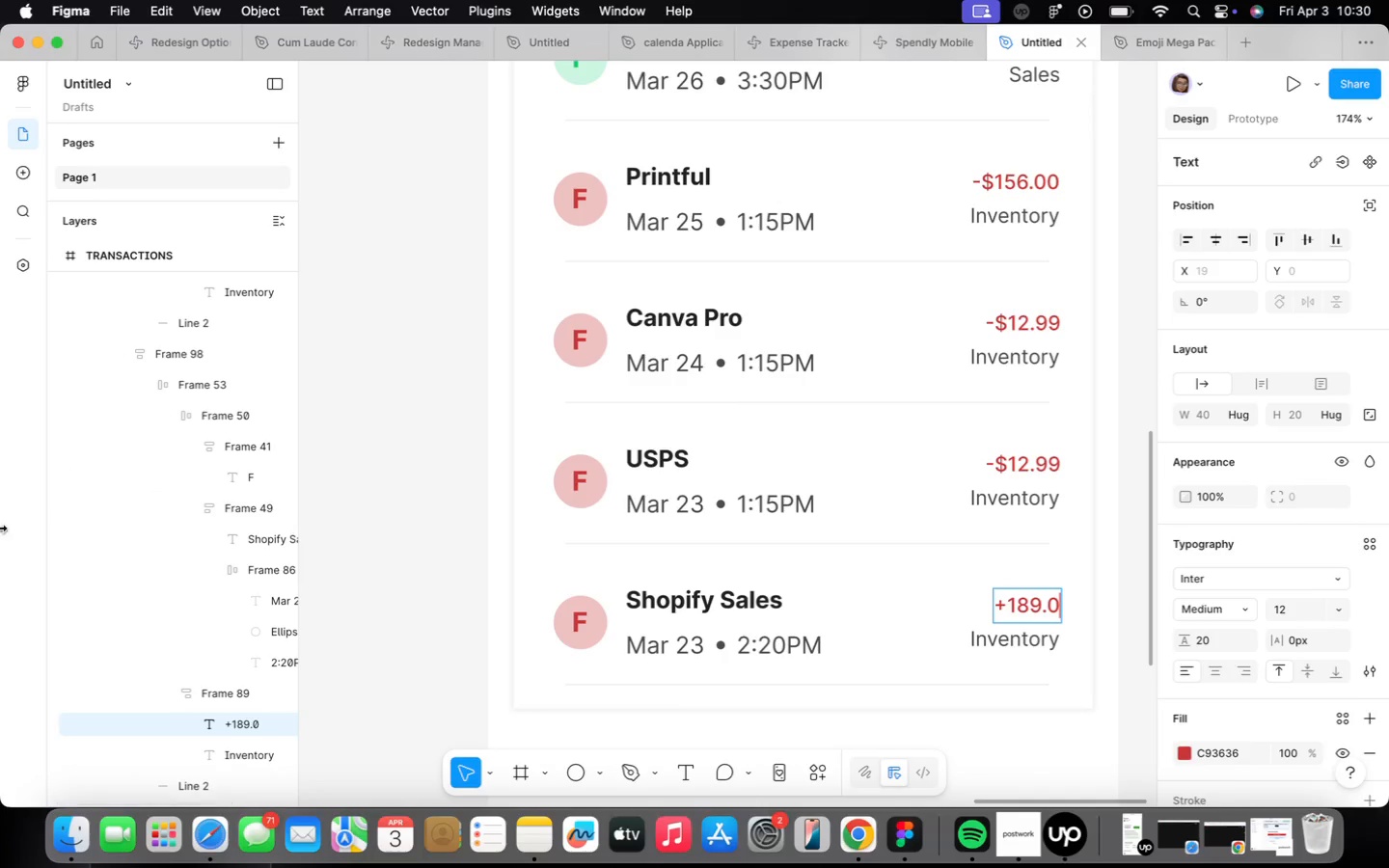 
wait(56.23)
 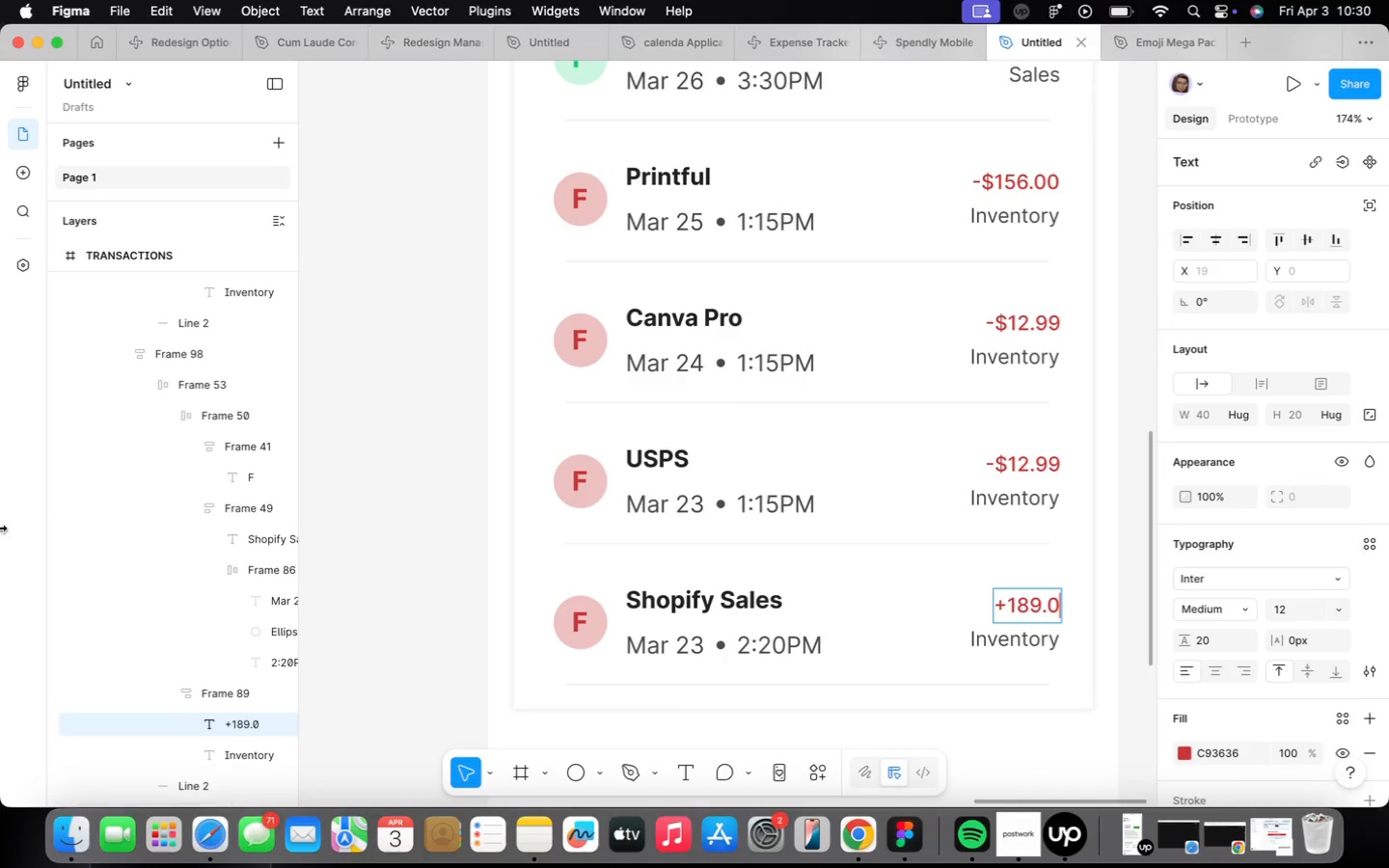 
left_click([976, 765])
 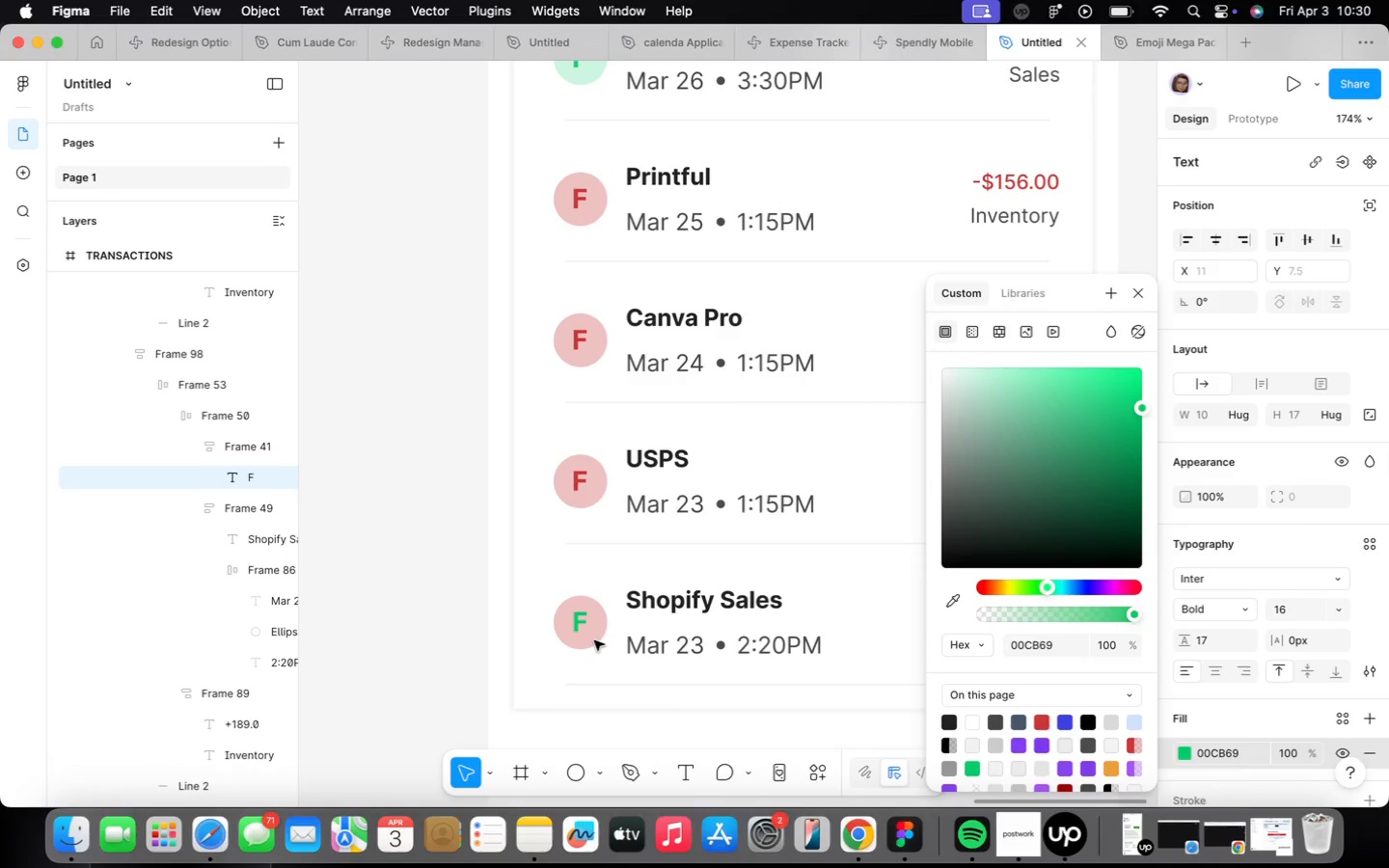 
double_click([594, 640])
 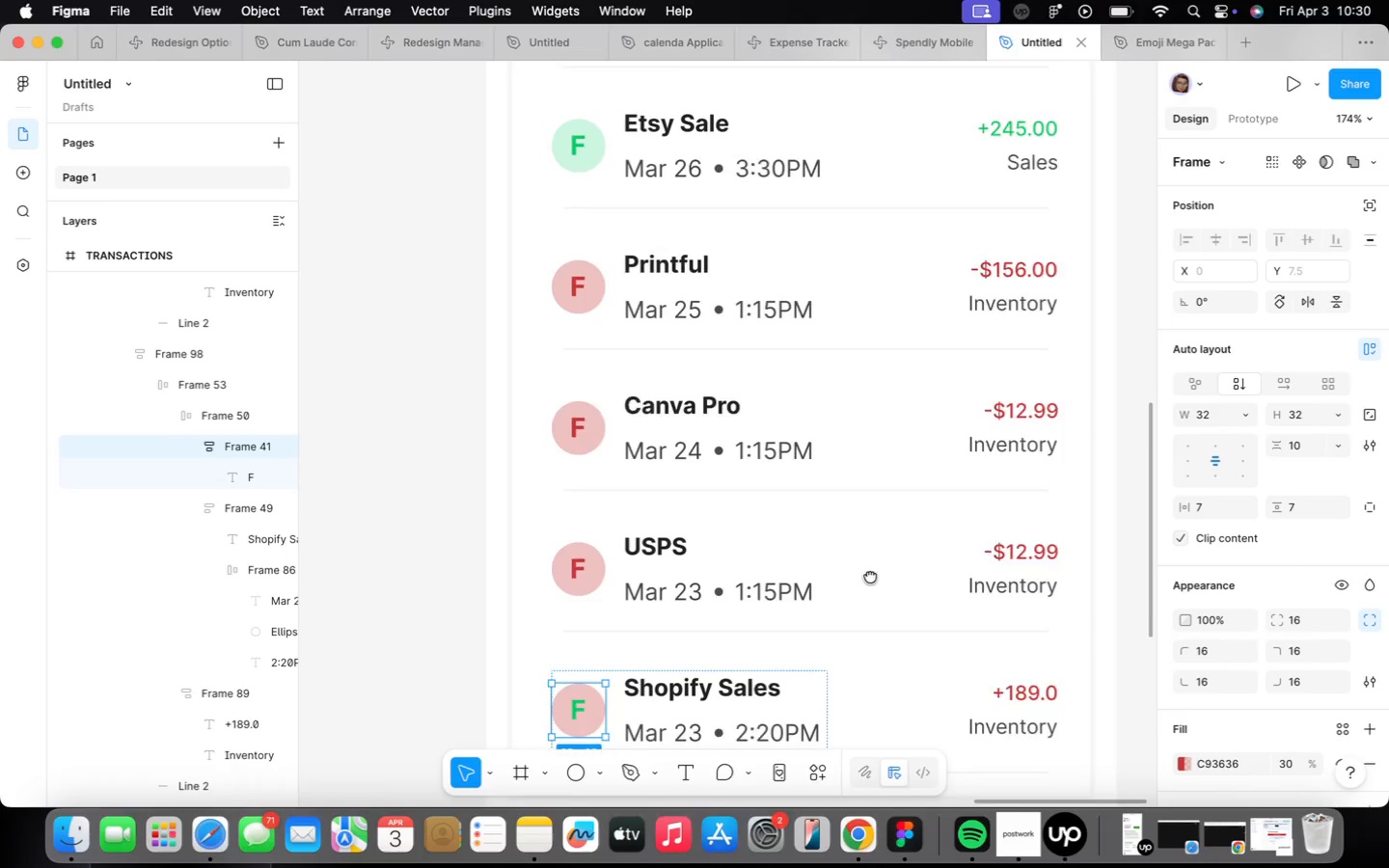 
double_click([590, 176])
 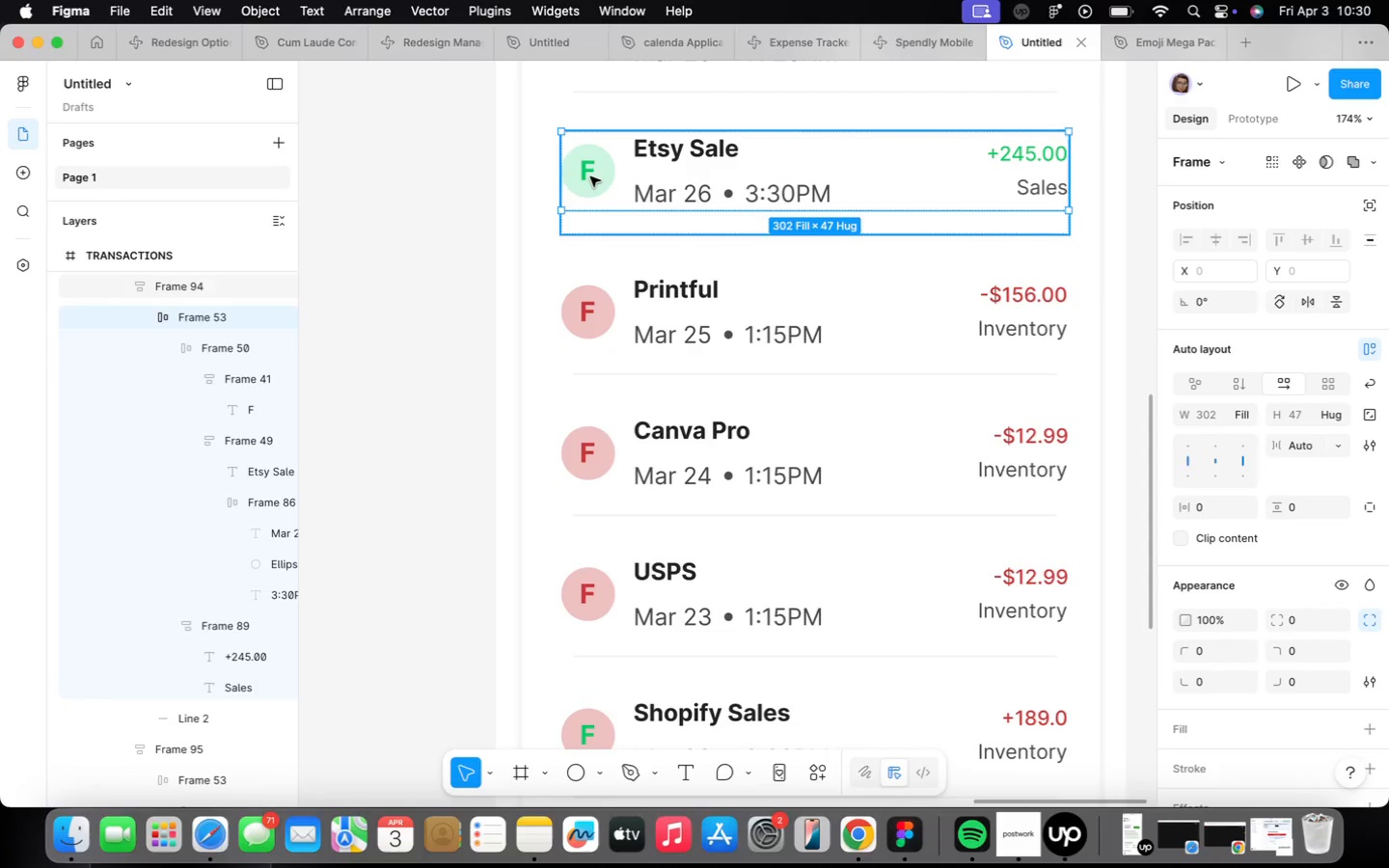 
triple_click([590, 176])
 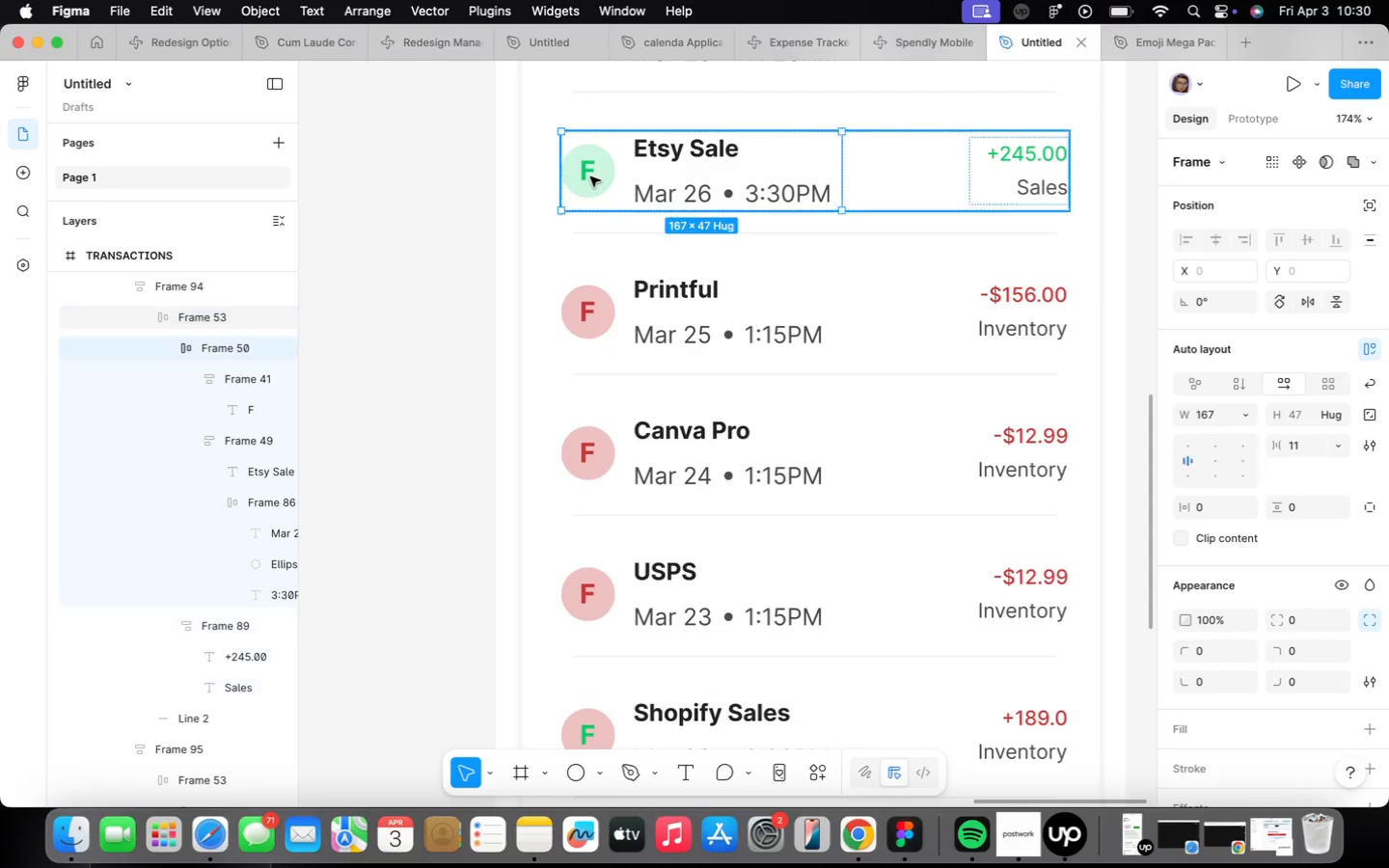 
triple_click([590, 176])
 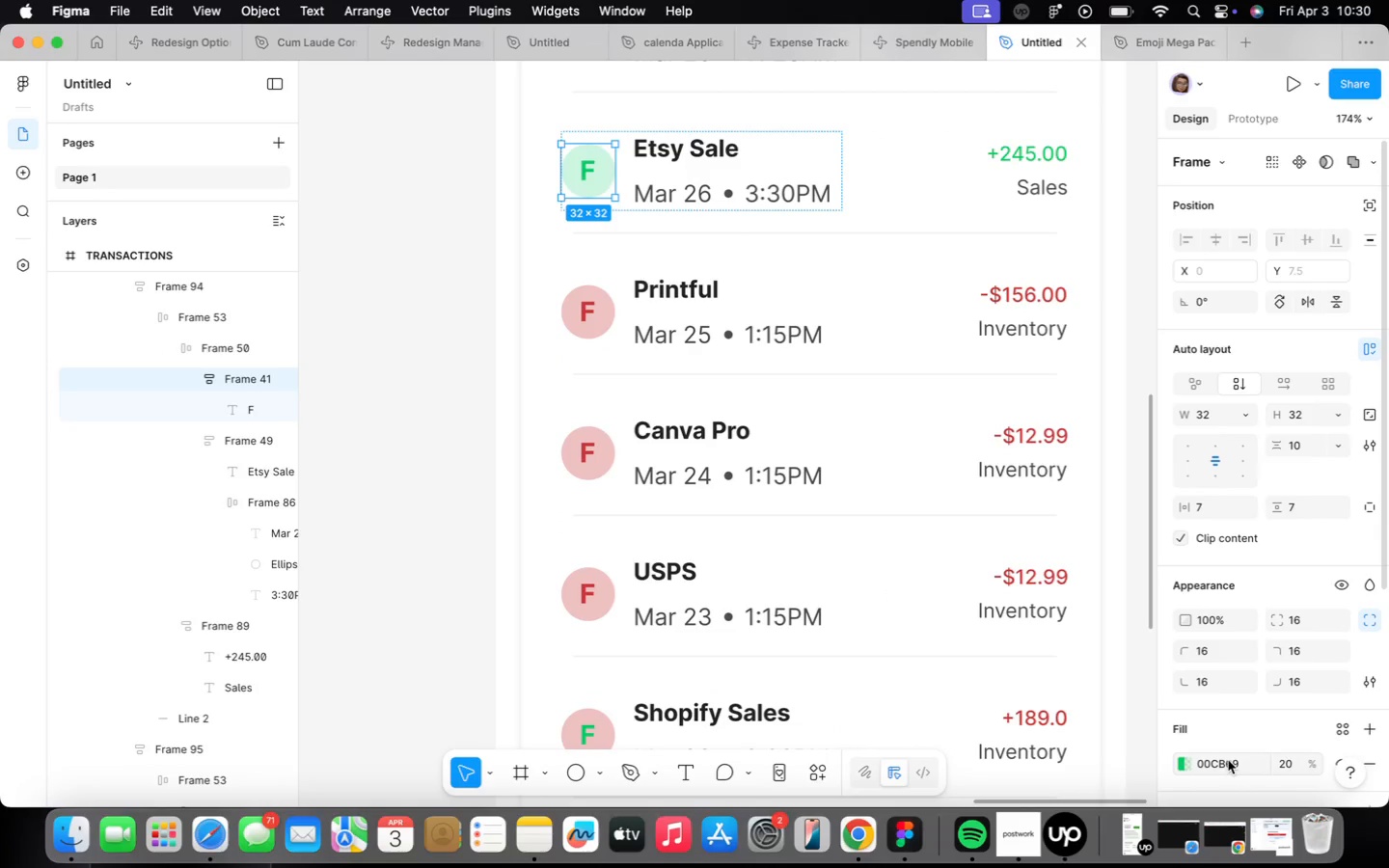 
left_click([1245, 755])
 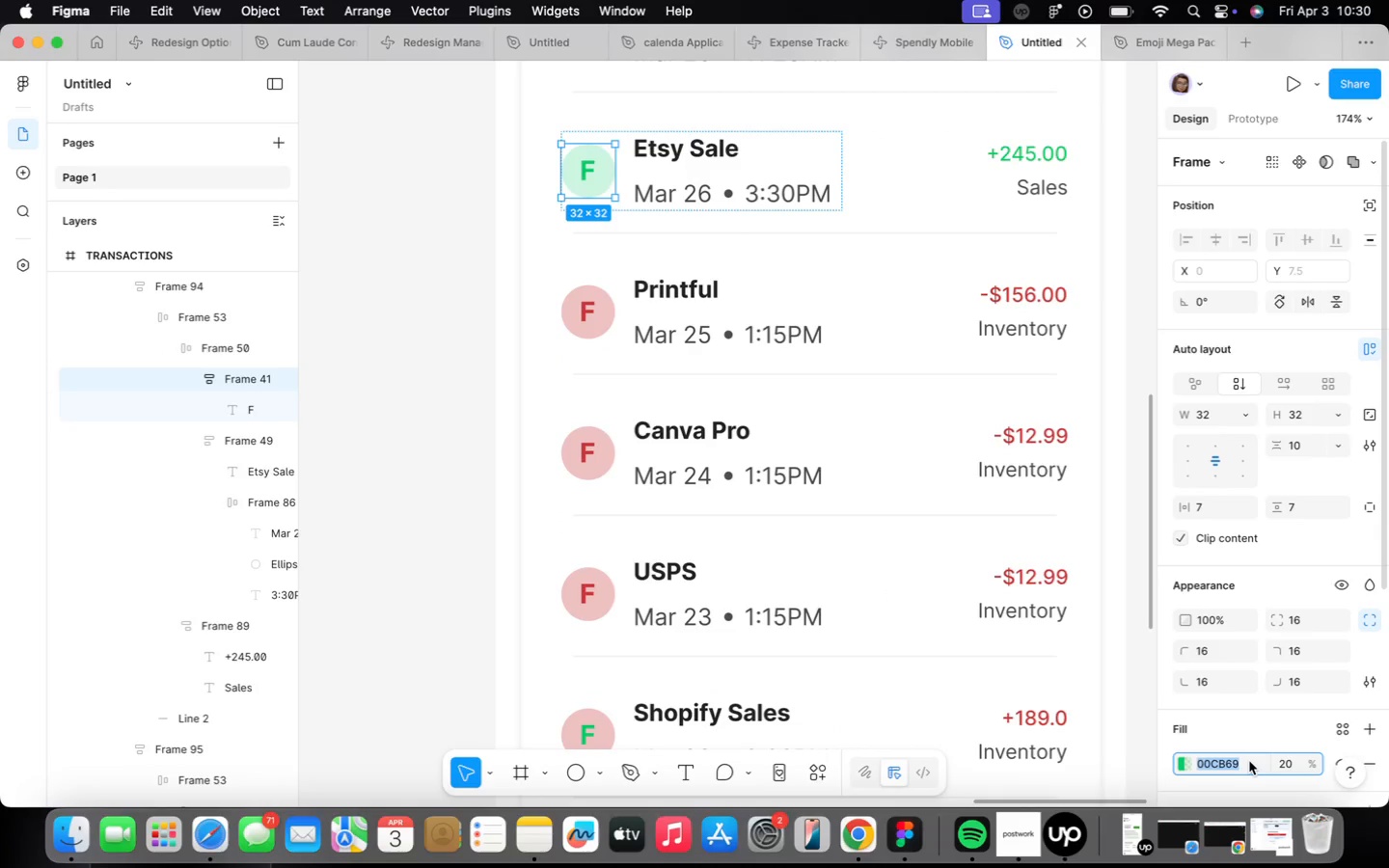 
key(Meta+CommandLeft)
 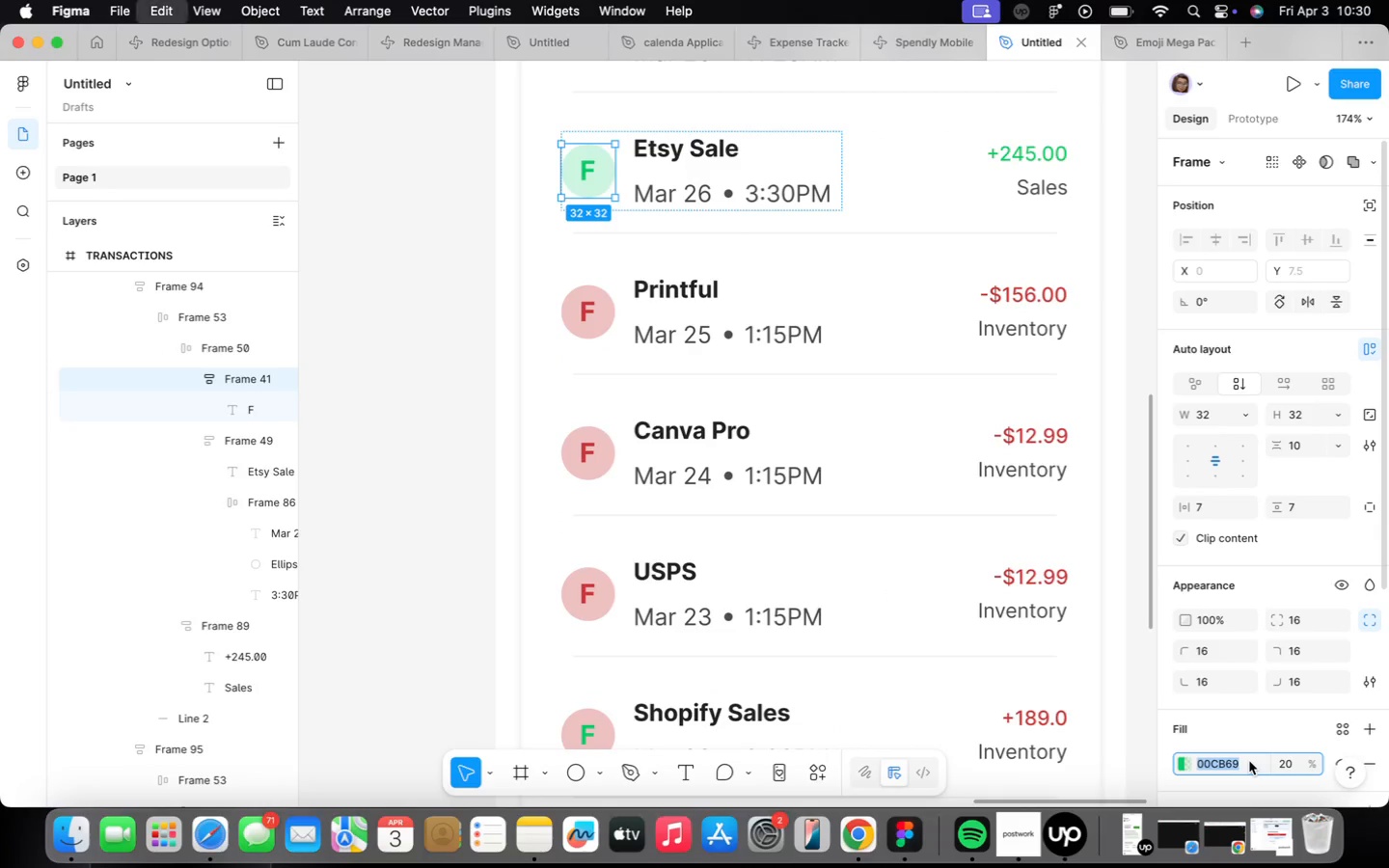 
key(Meta+C)
 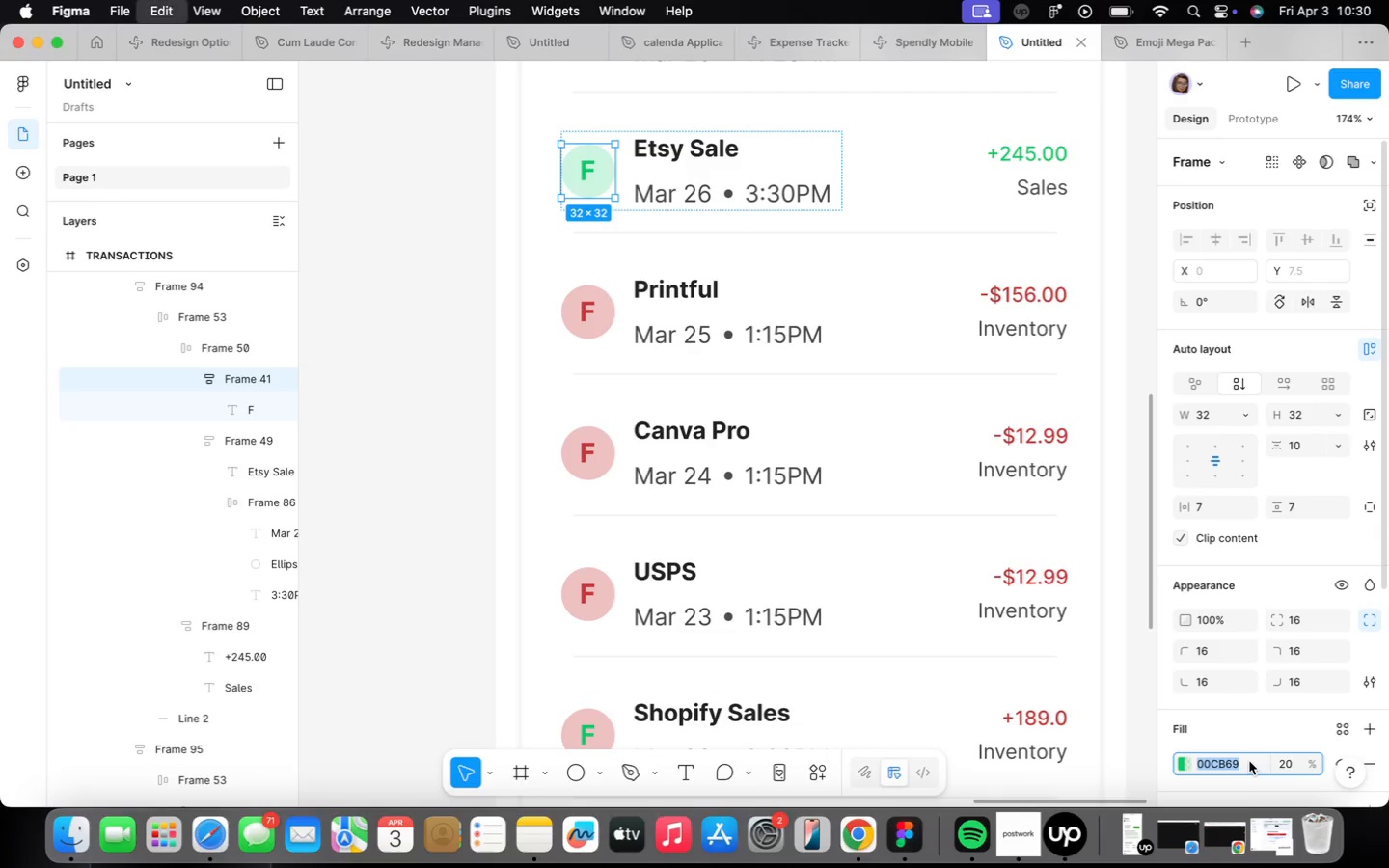 
key(Meta+CommandLeft)
 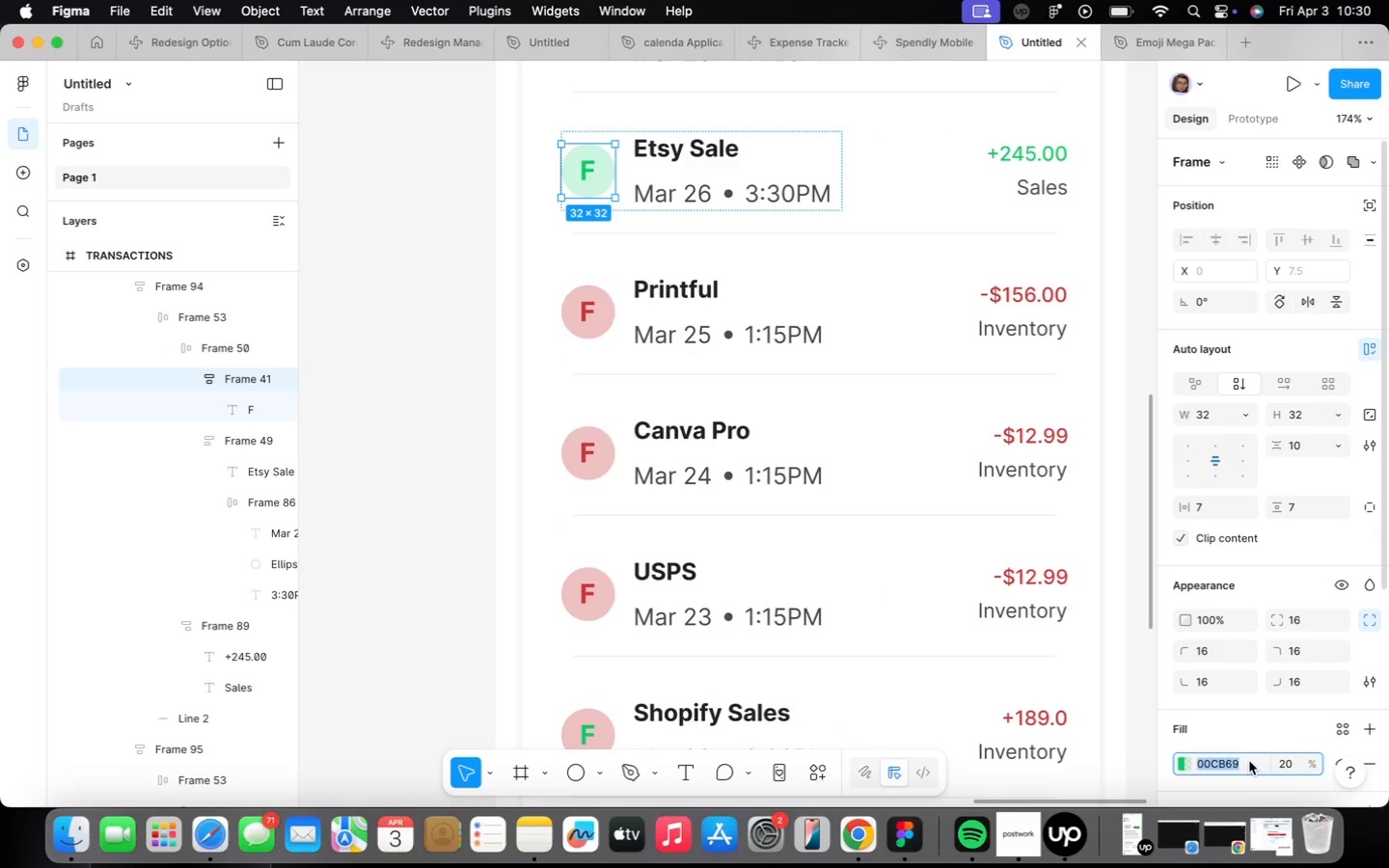 
key(Meta+C)
 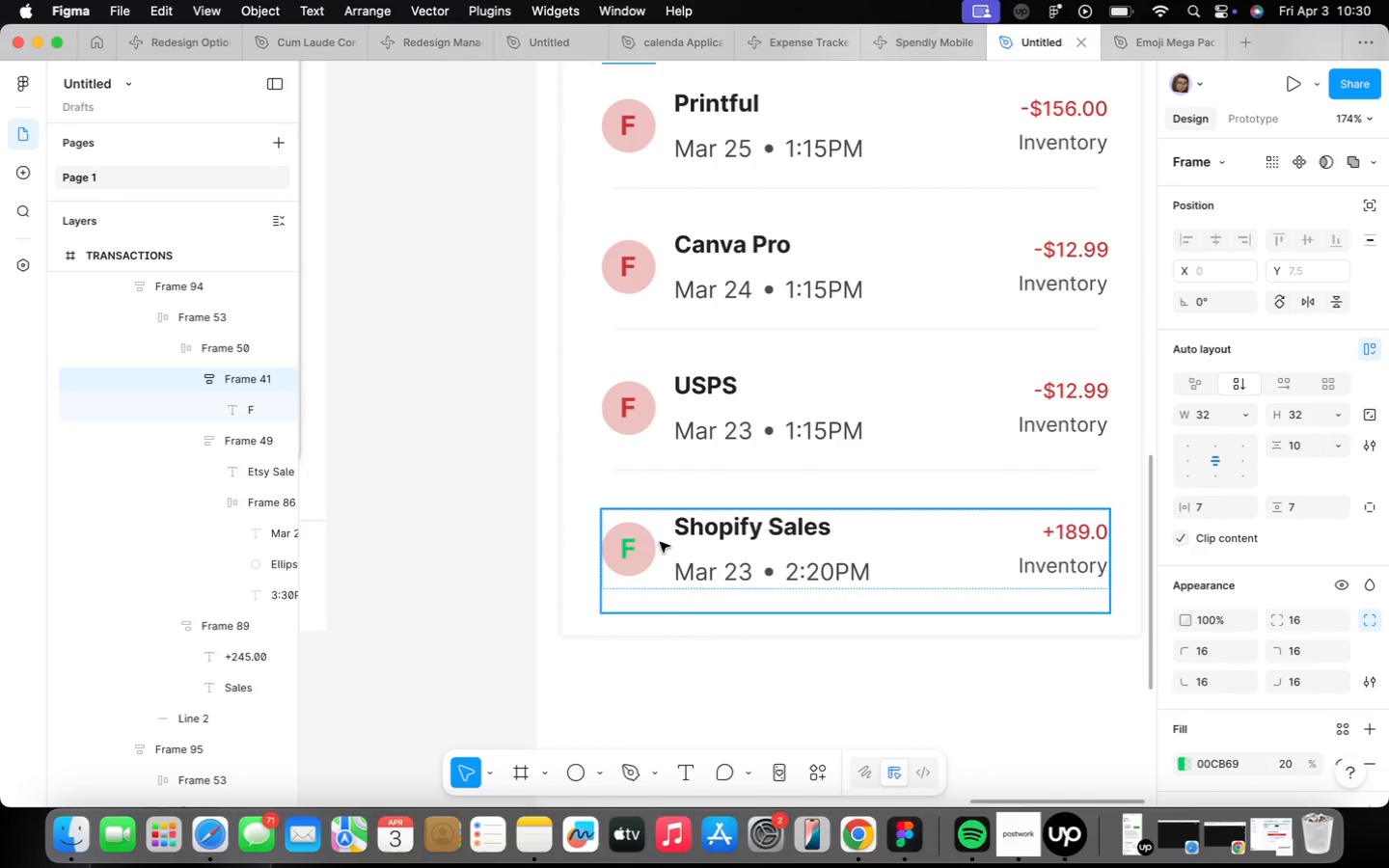 
double_click([645, 543])
 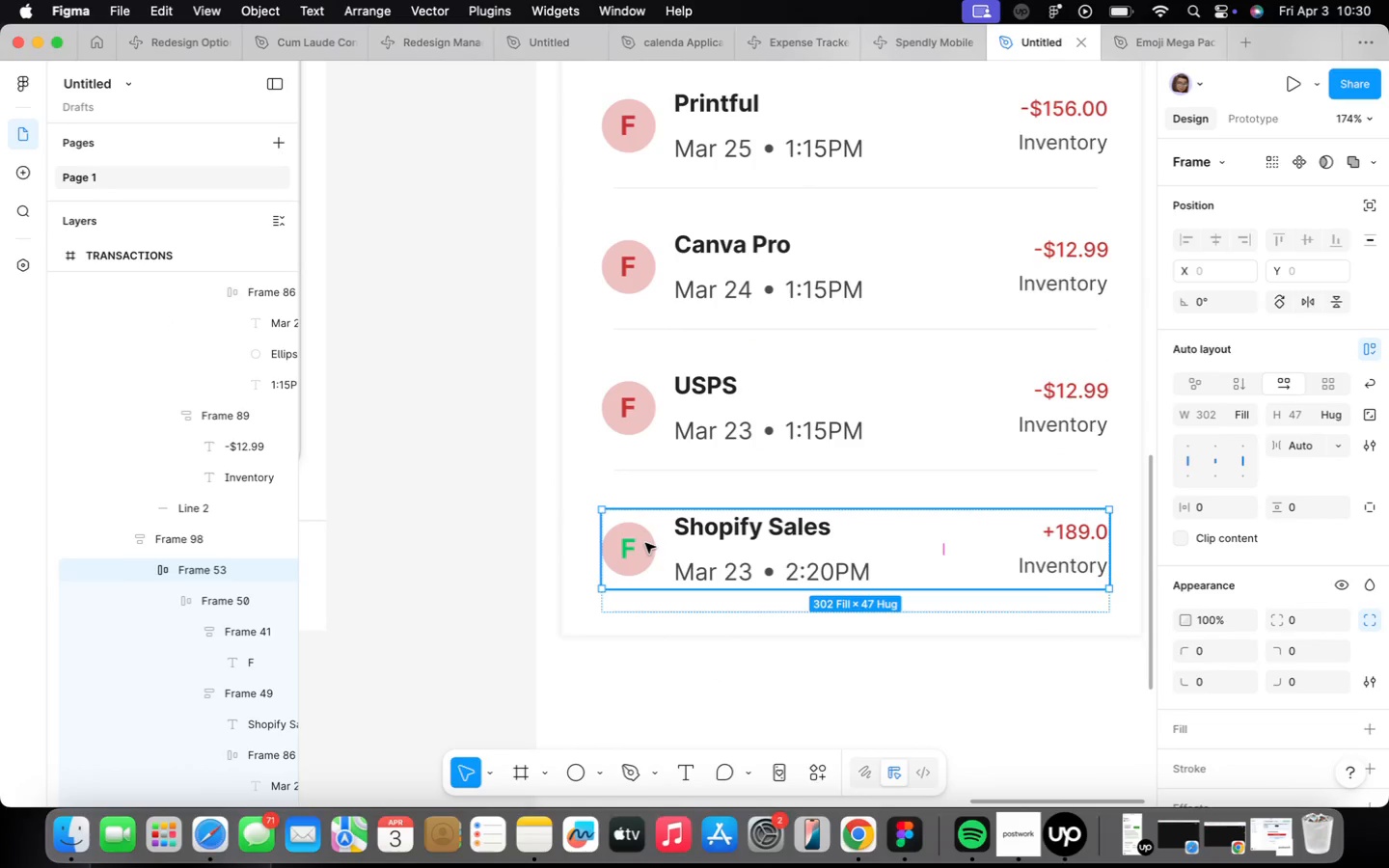 
triple_click([645, 543])
 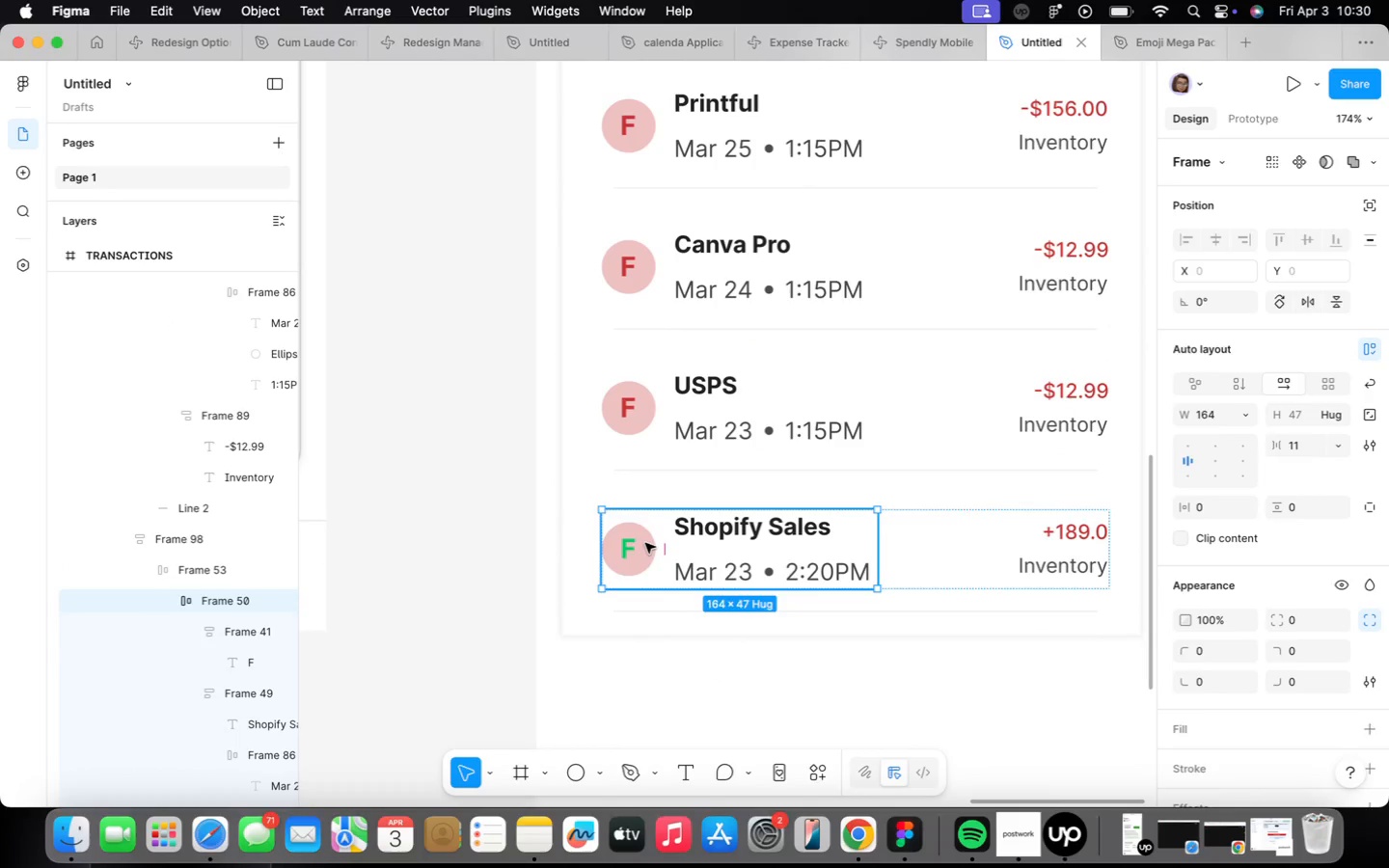 
triple_click([645, 543])
 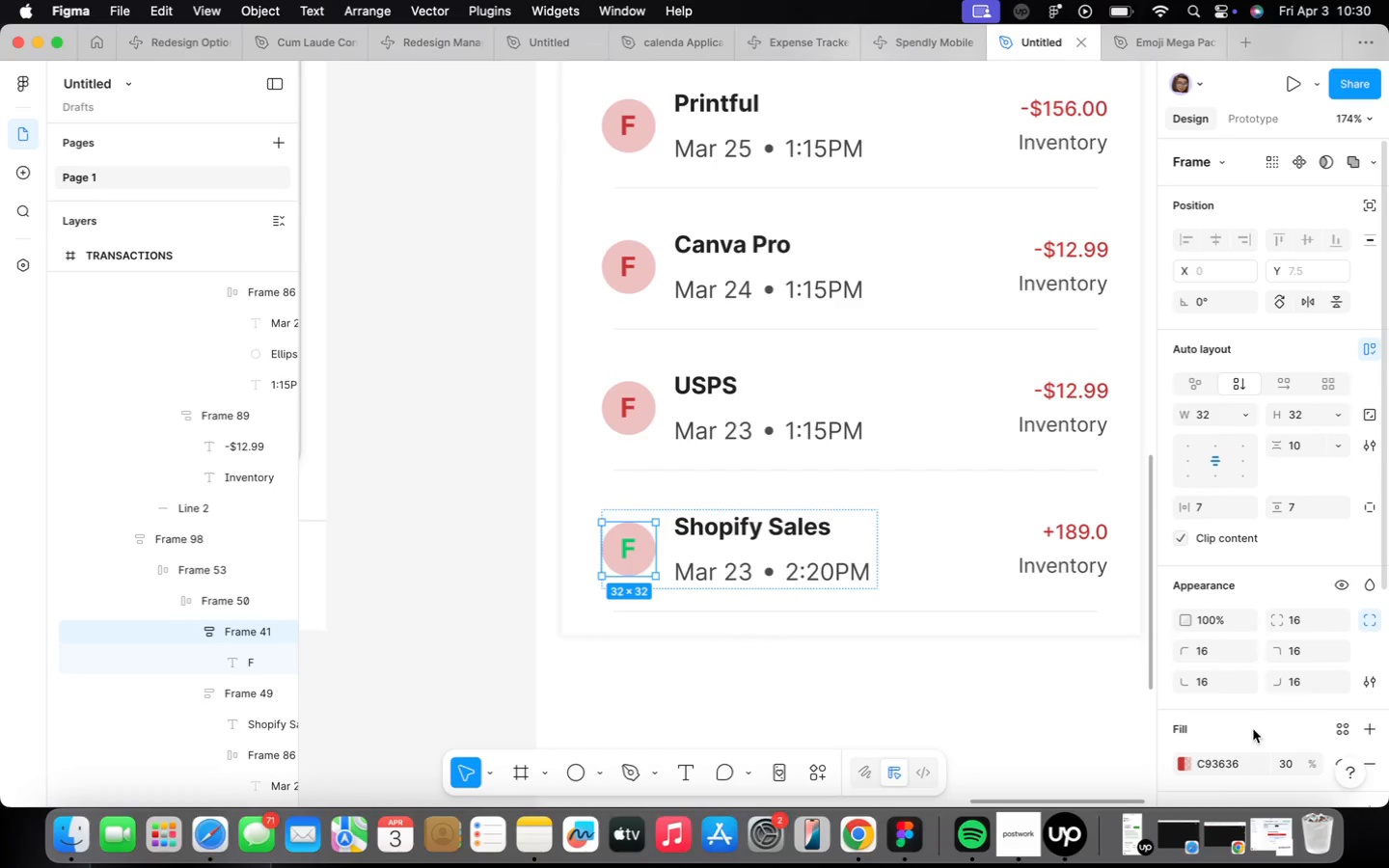 
left_click([1255, 762])
 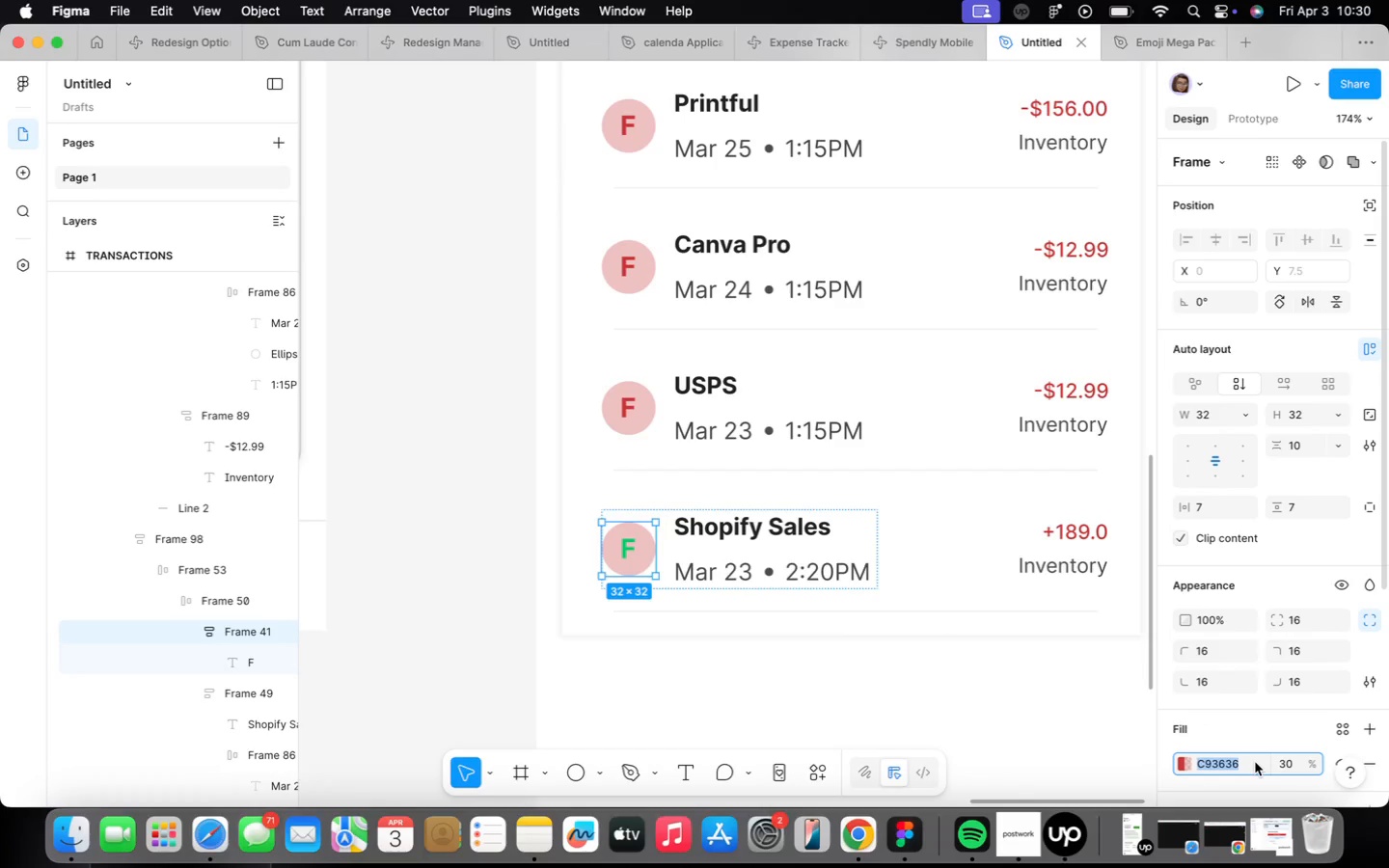 
key(Meta+CommandLeft)
 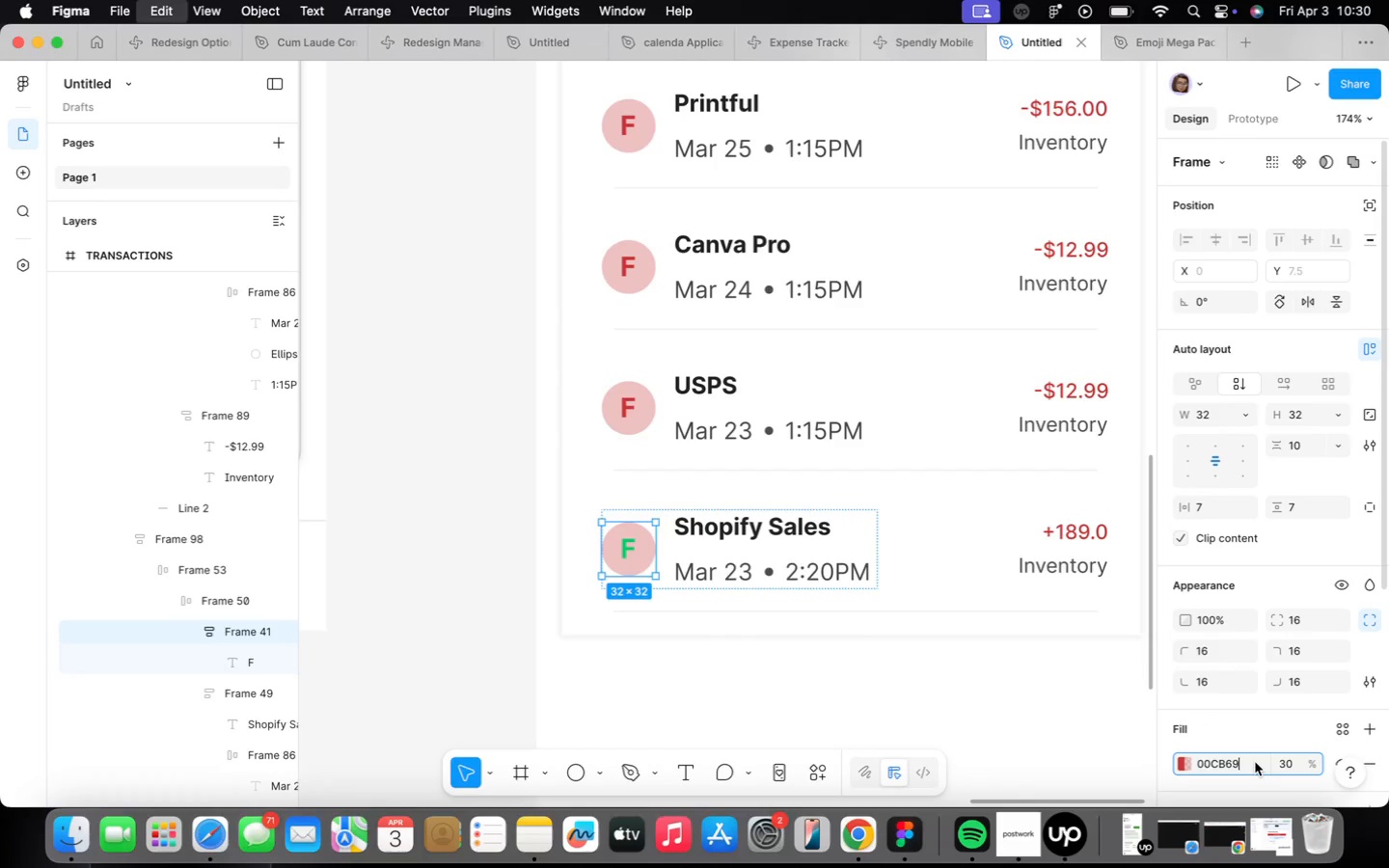 
key(Meta+V)
 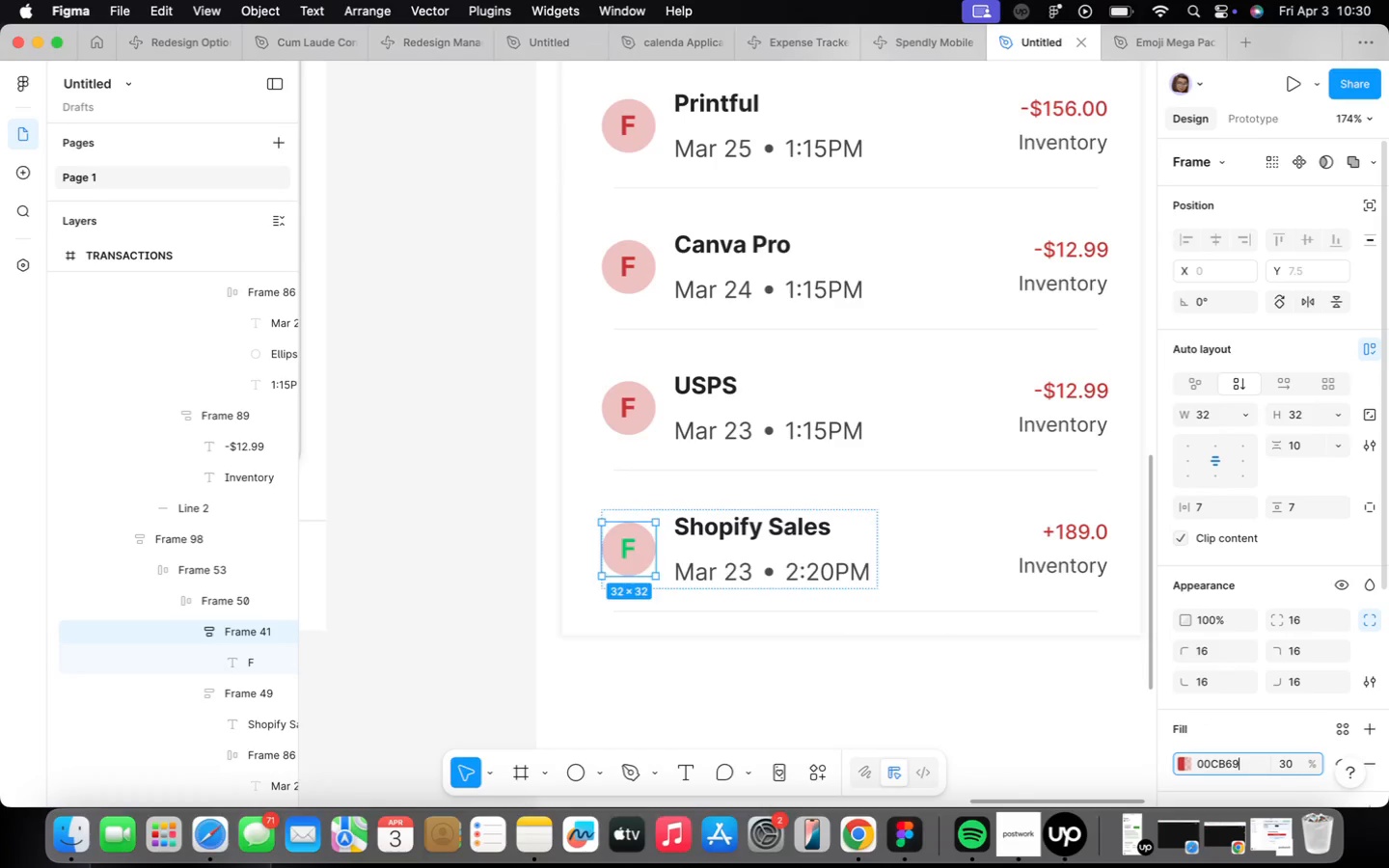 
key(Enter)
 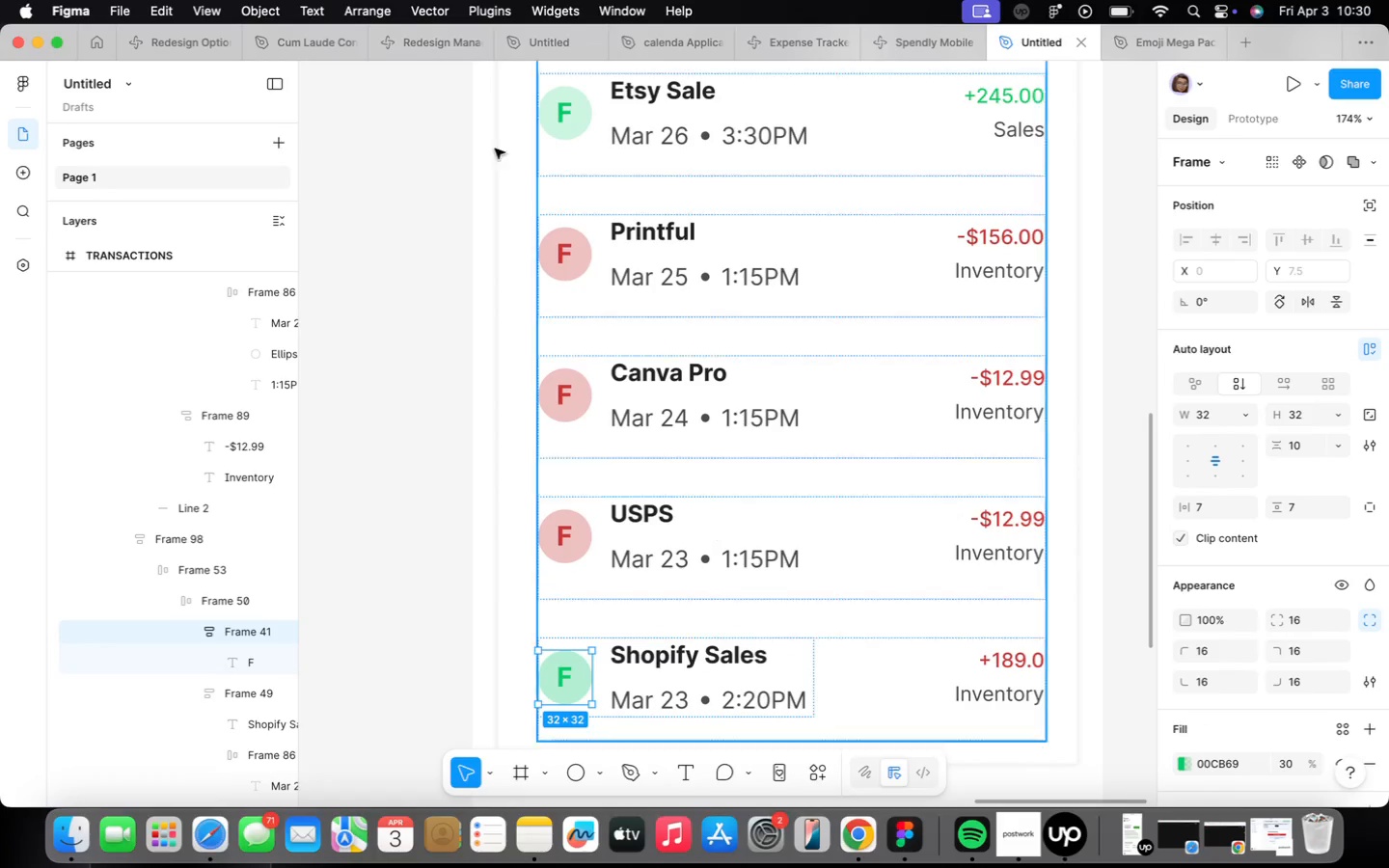 
double_click([549, 122])
 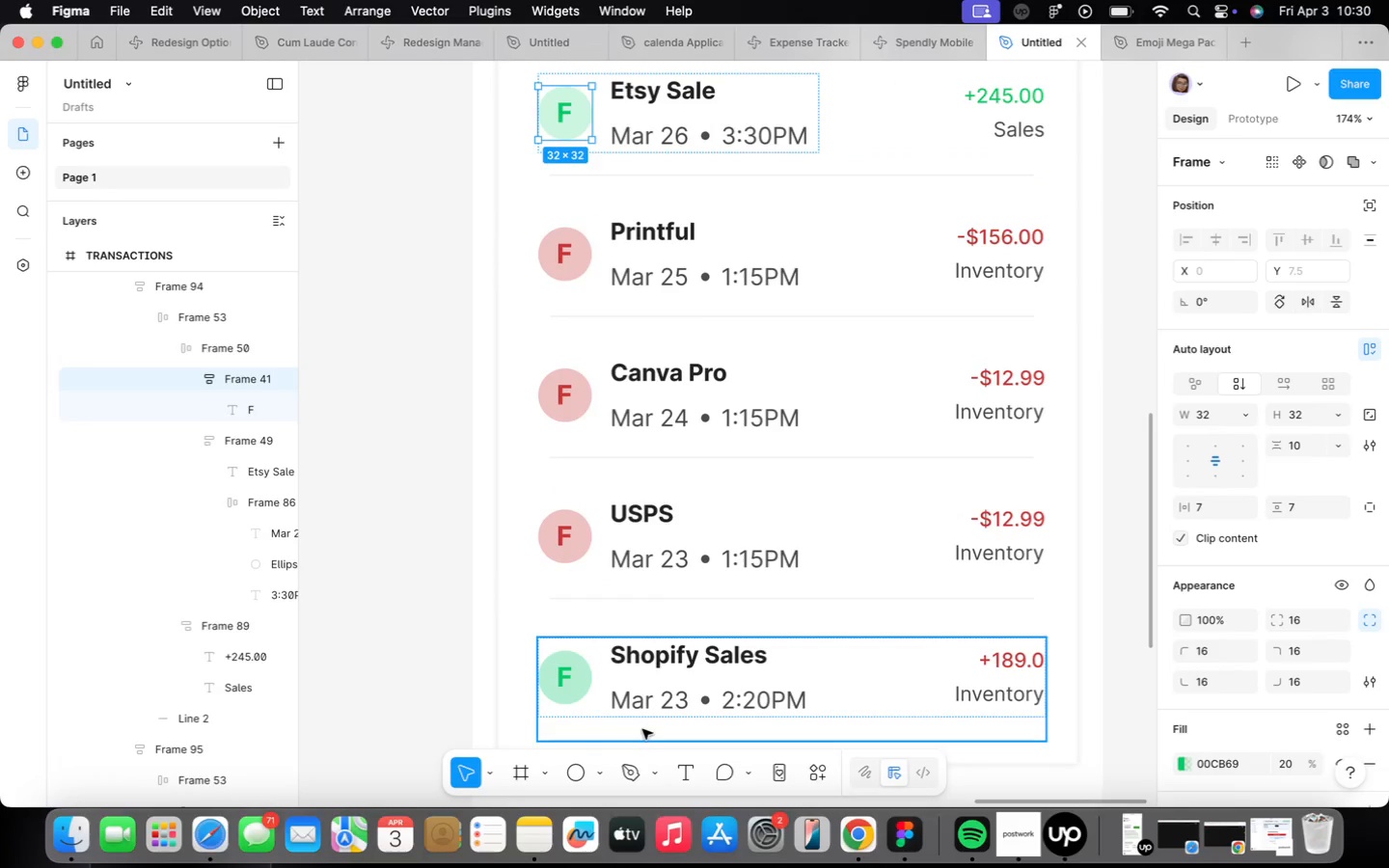 
double_click([551, 686])
 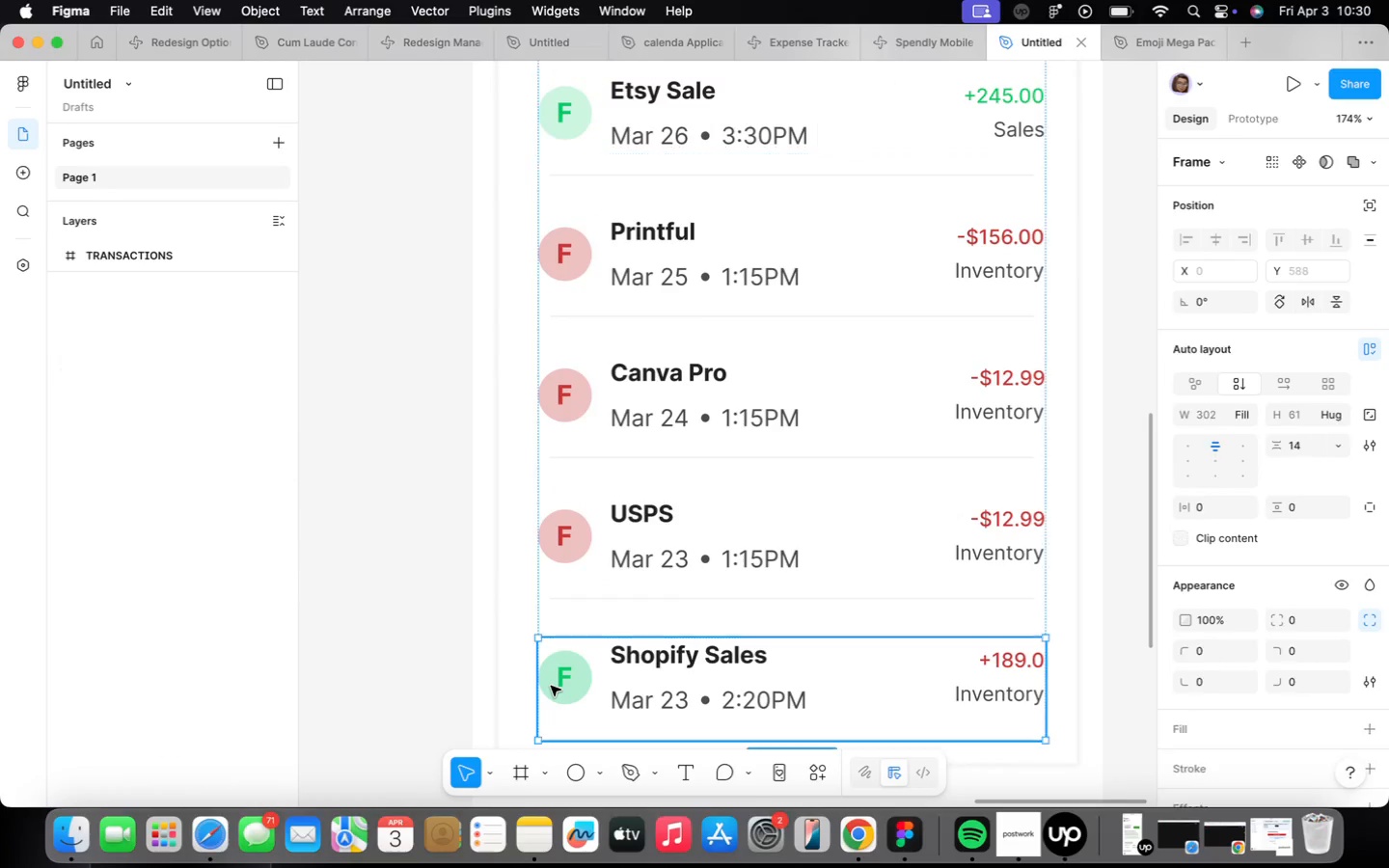 
triple_click([551, 686])
 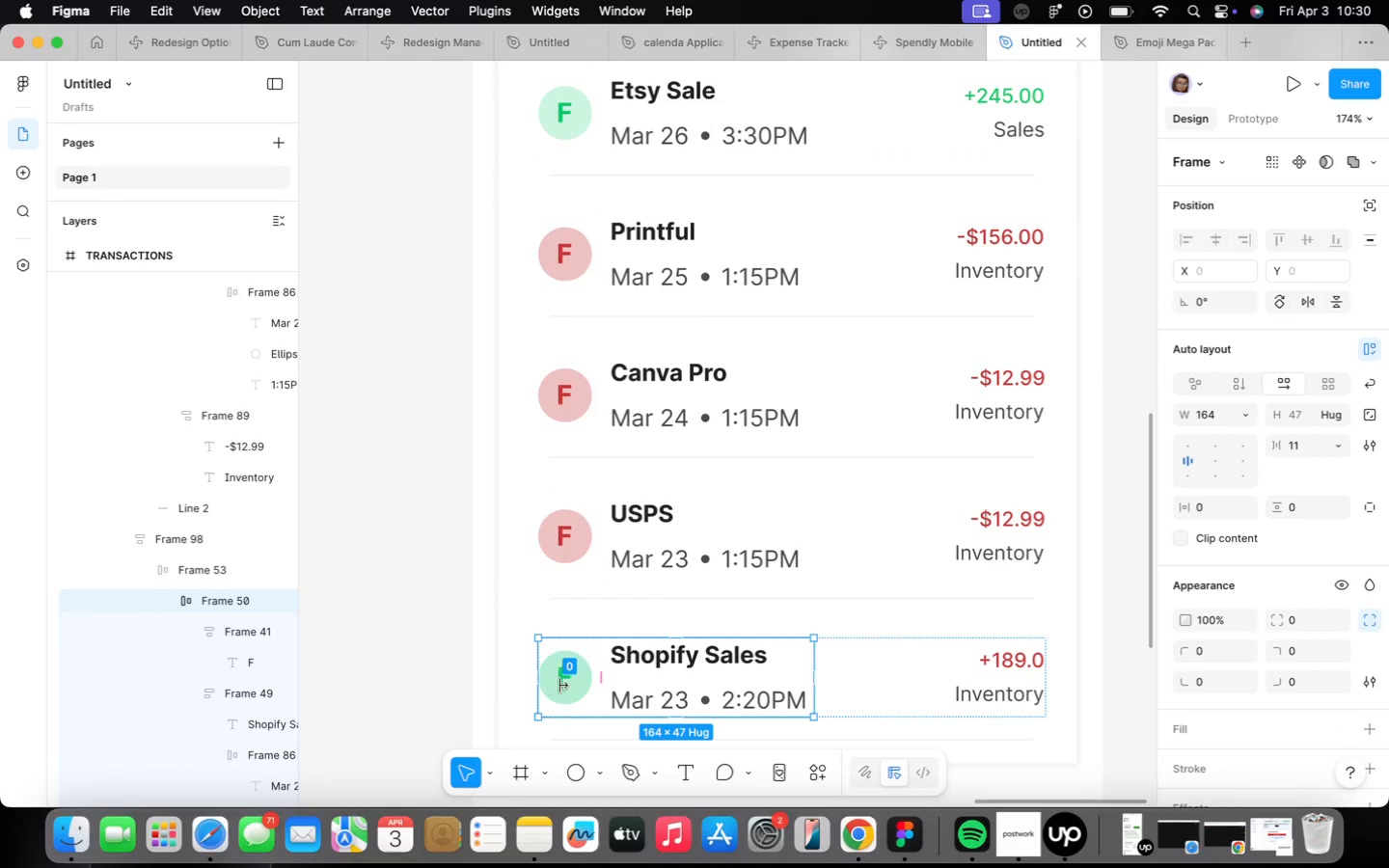 
double_click([562, 685])
 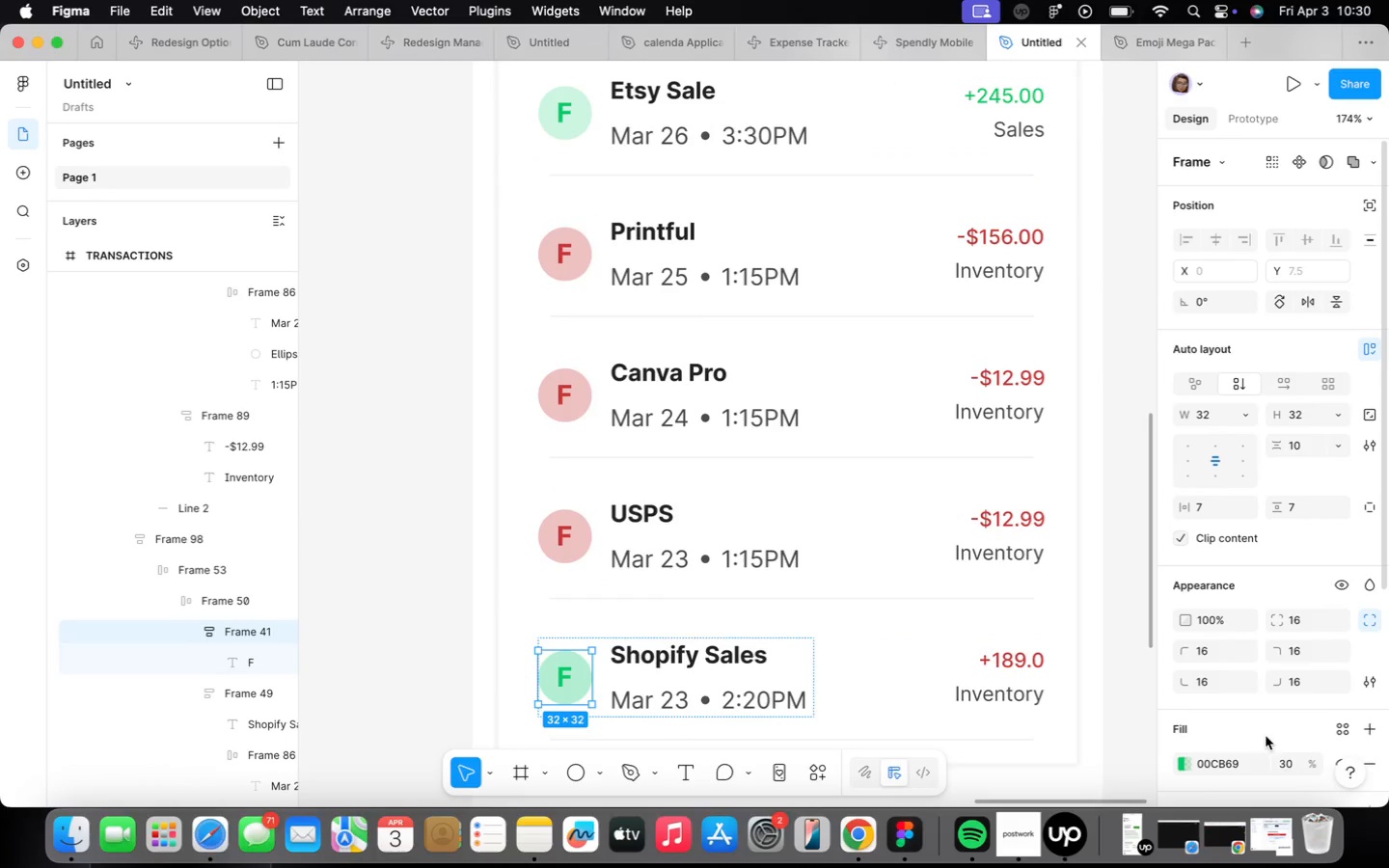 
left_click([1291, 761])
 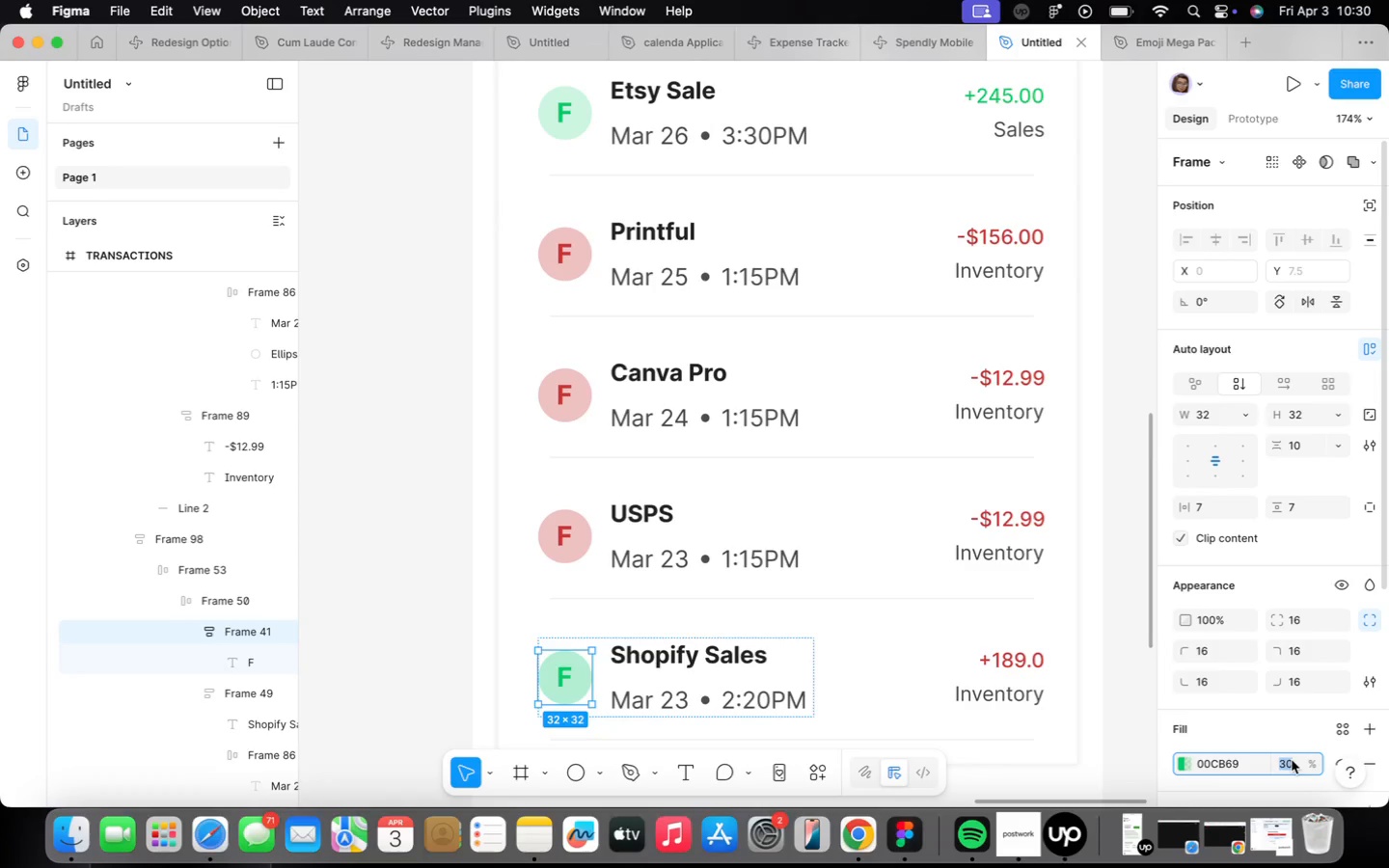 
type(20)
 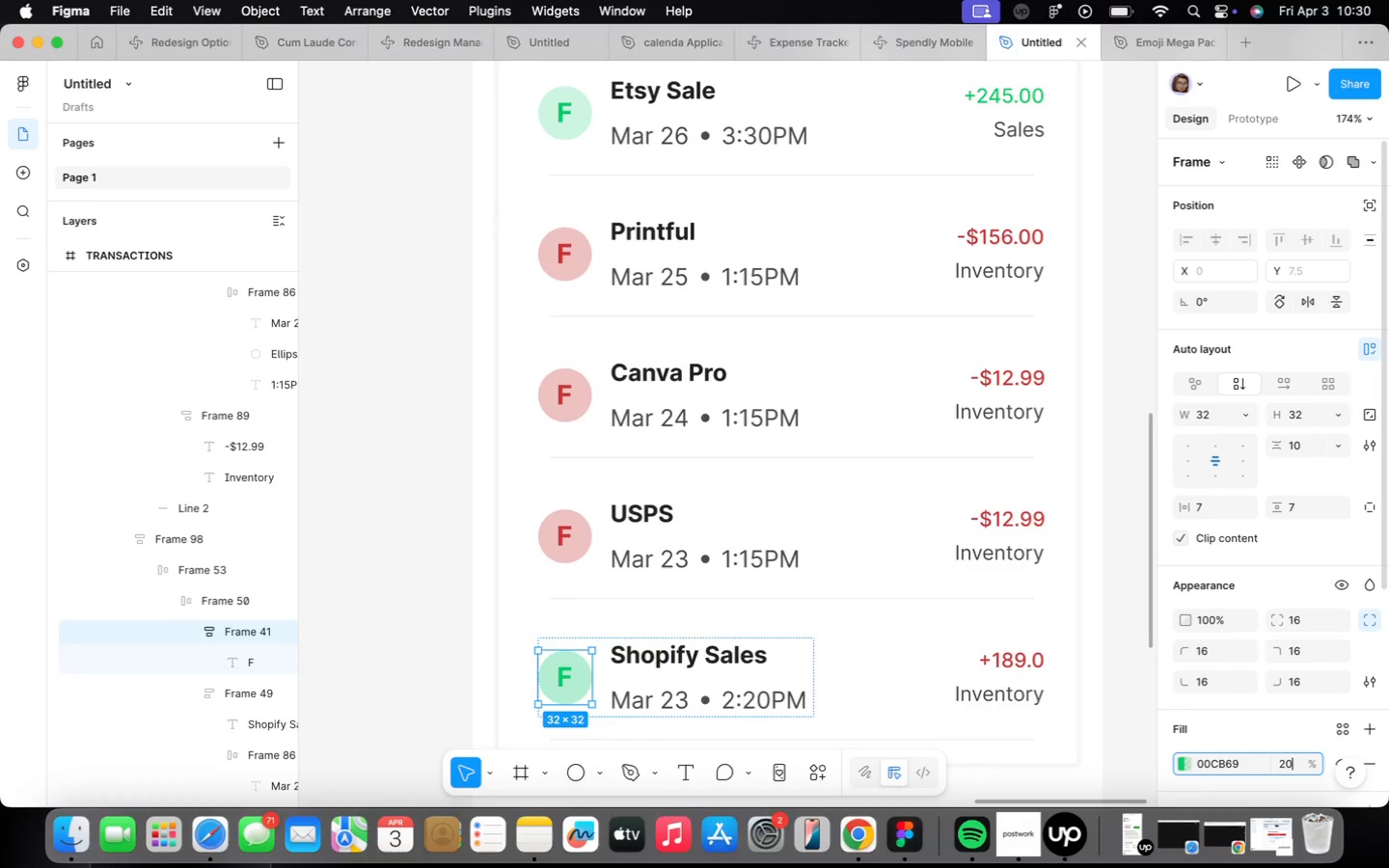 
wait(16.97)
 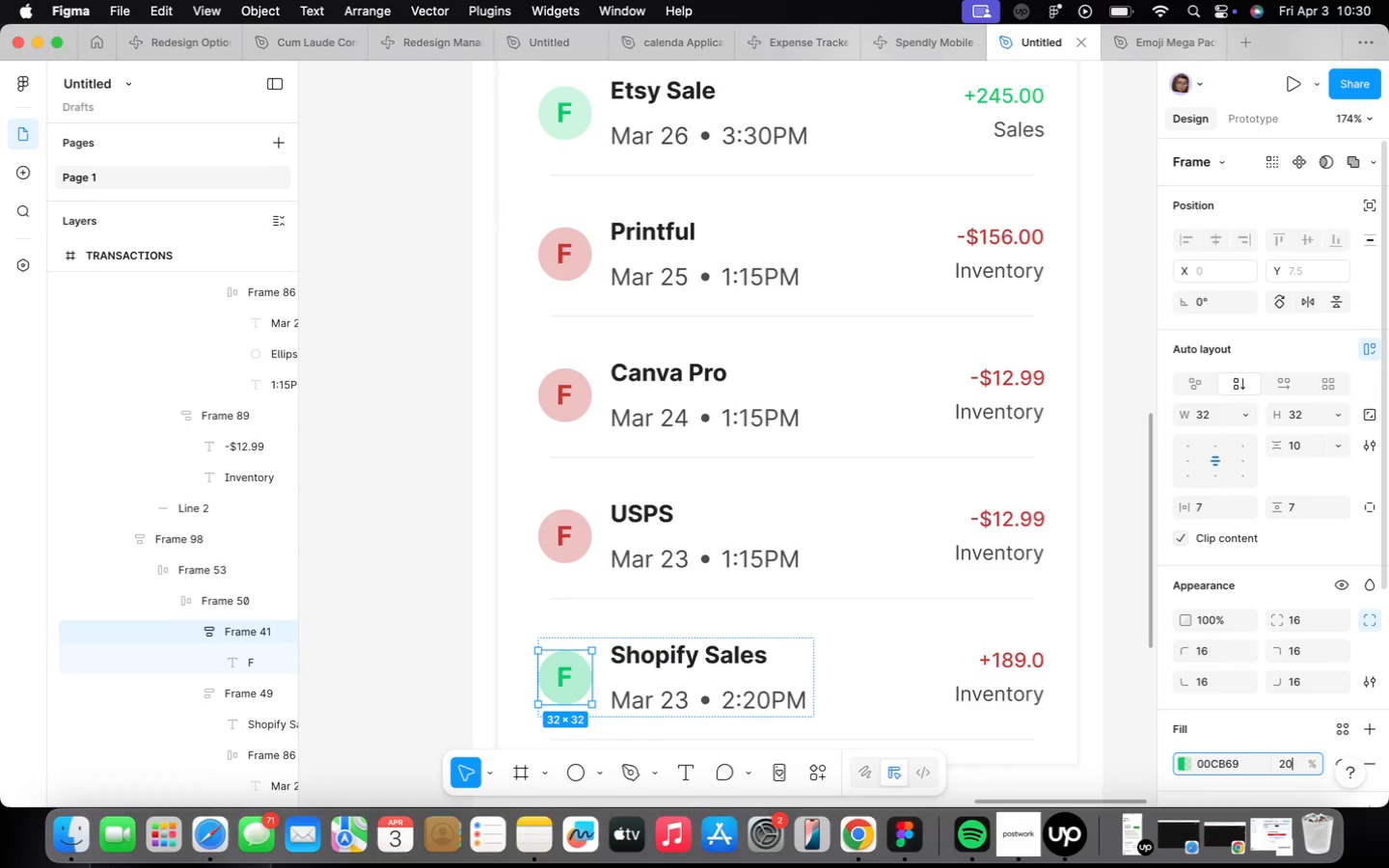 
left_click([1292, 760])
 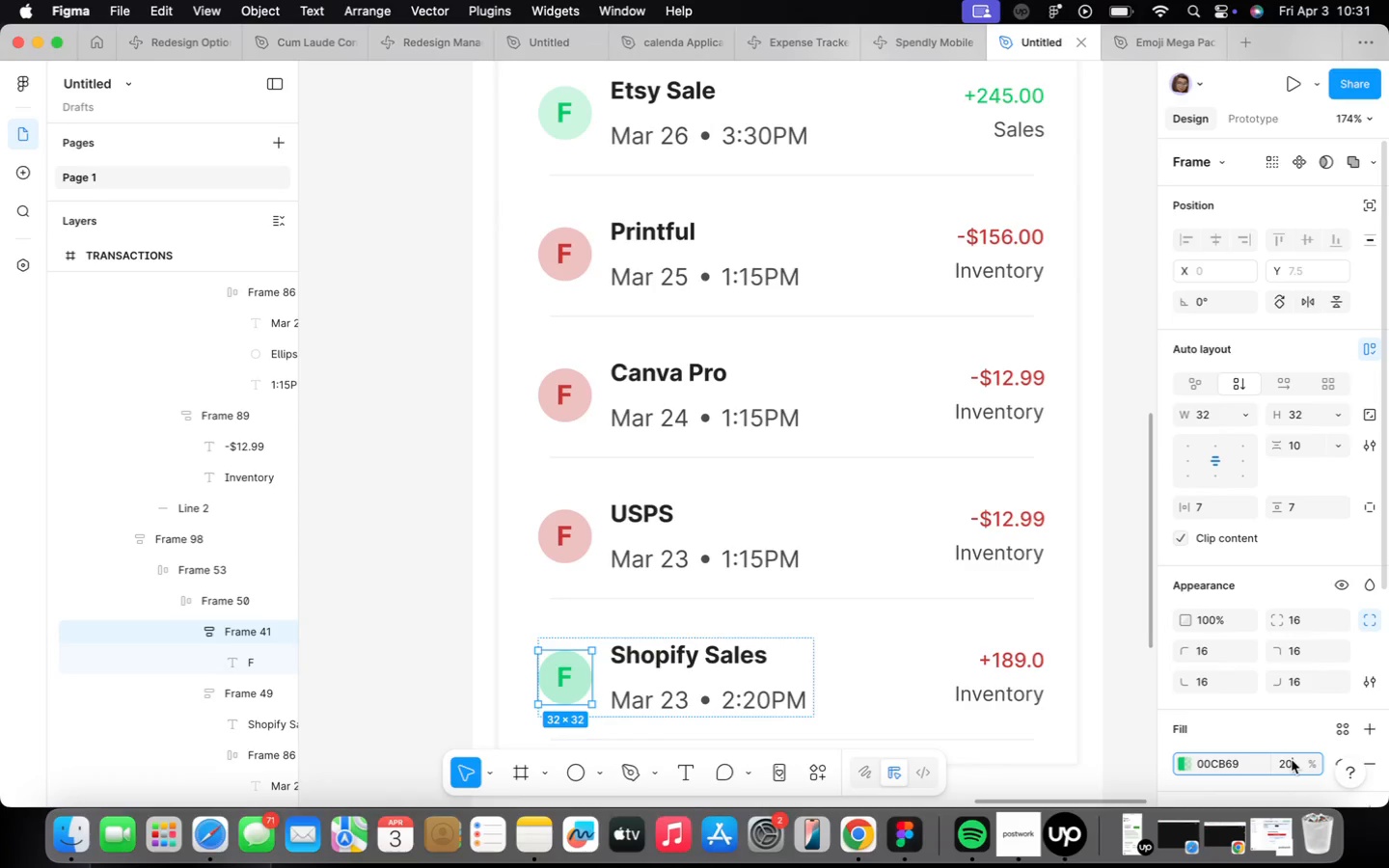 
wait(17.29)
 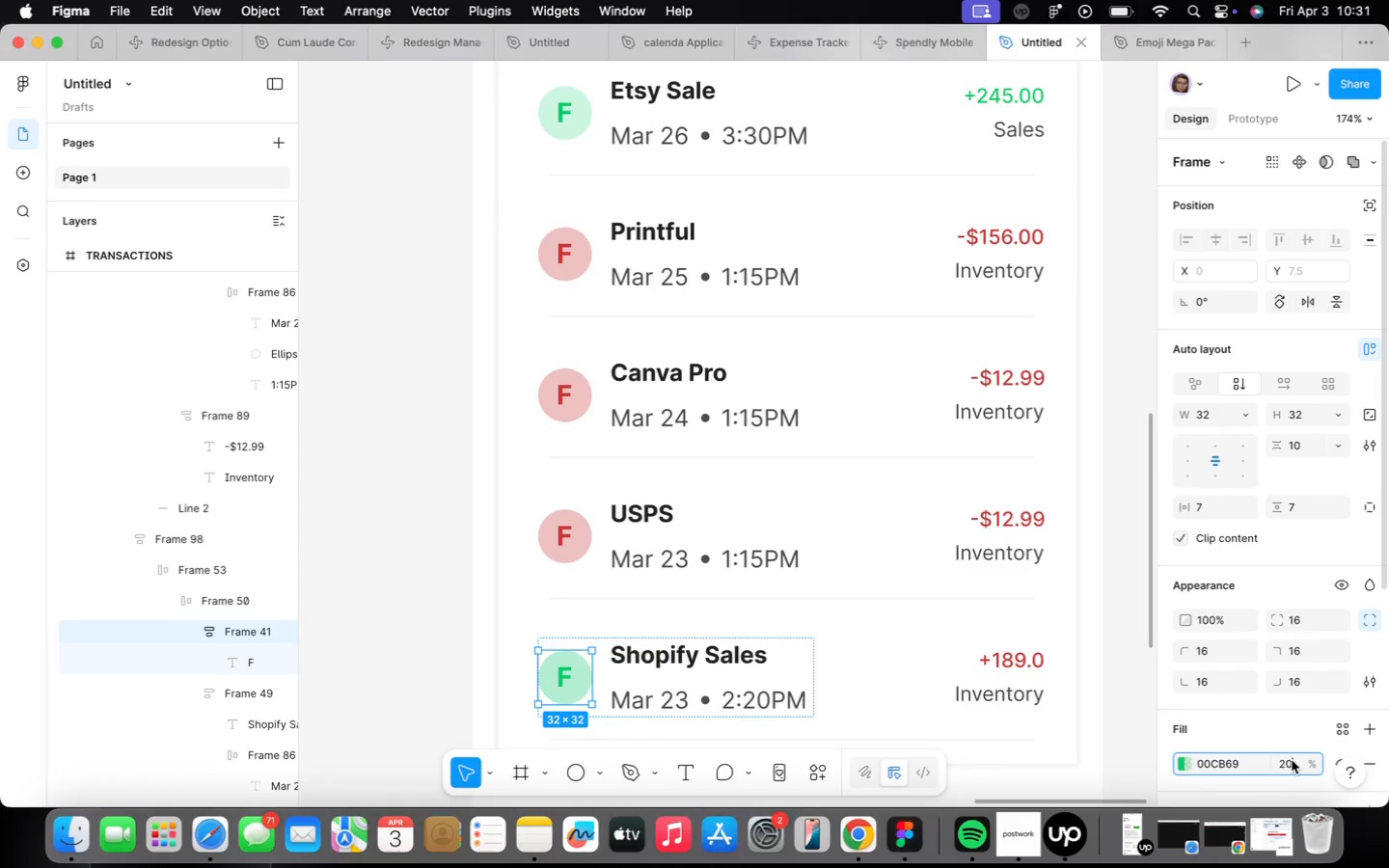 
double_click([1002, 559])
 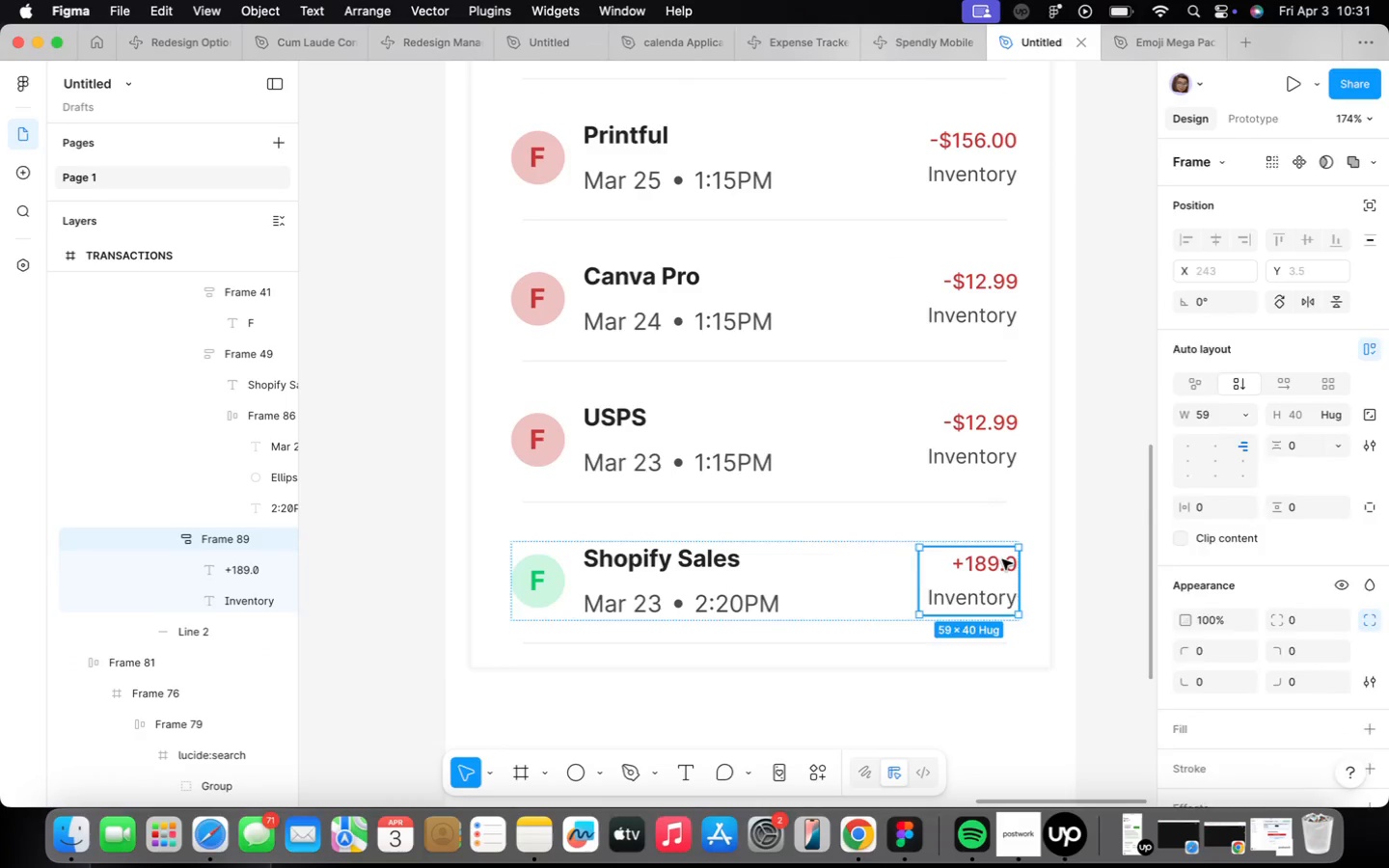 
triple_click([1002, 559])
 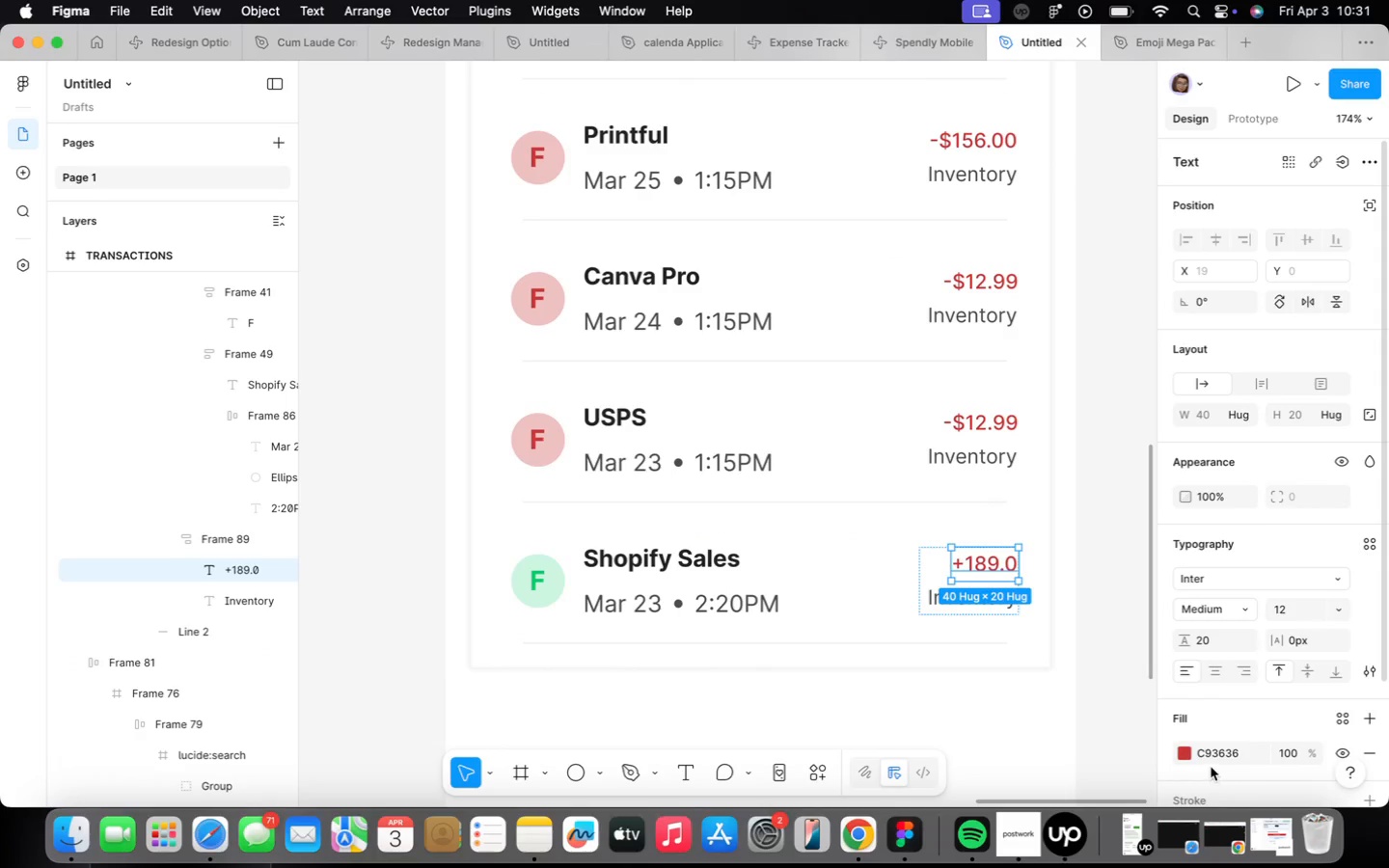 
left_click([1183, 754])
 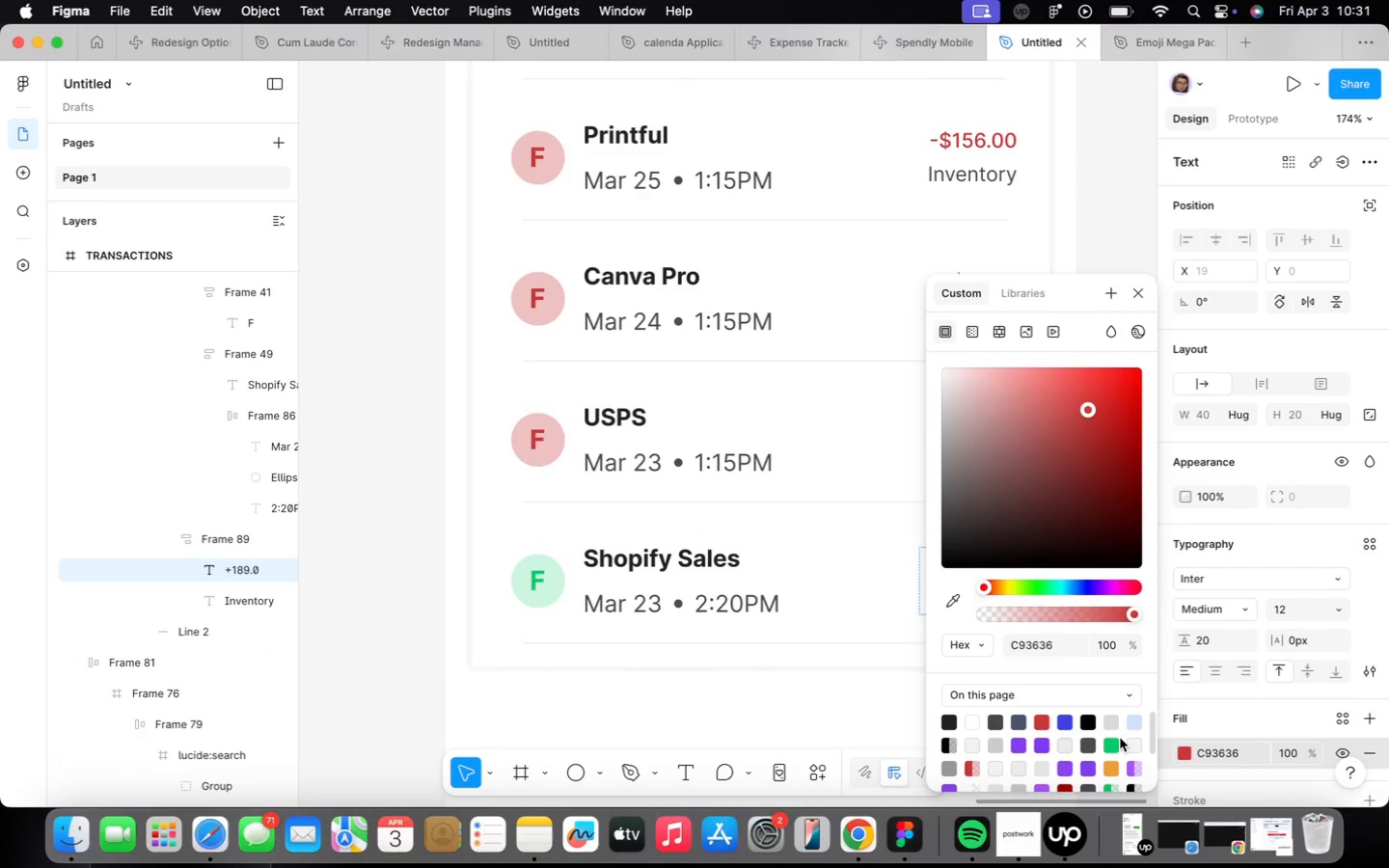 
left_click([1114, 744])
 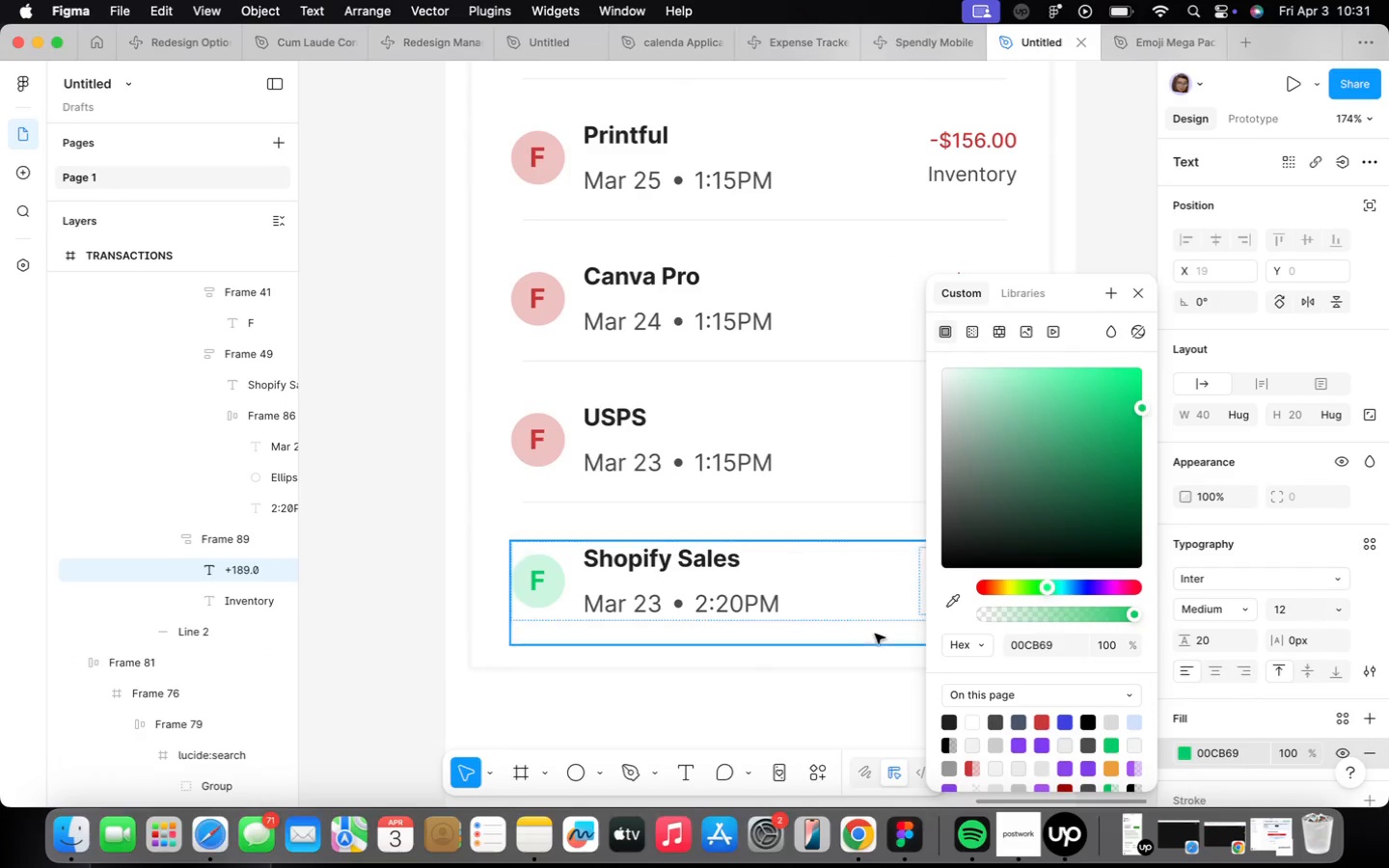 
left_click([838, 614])
 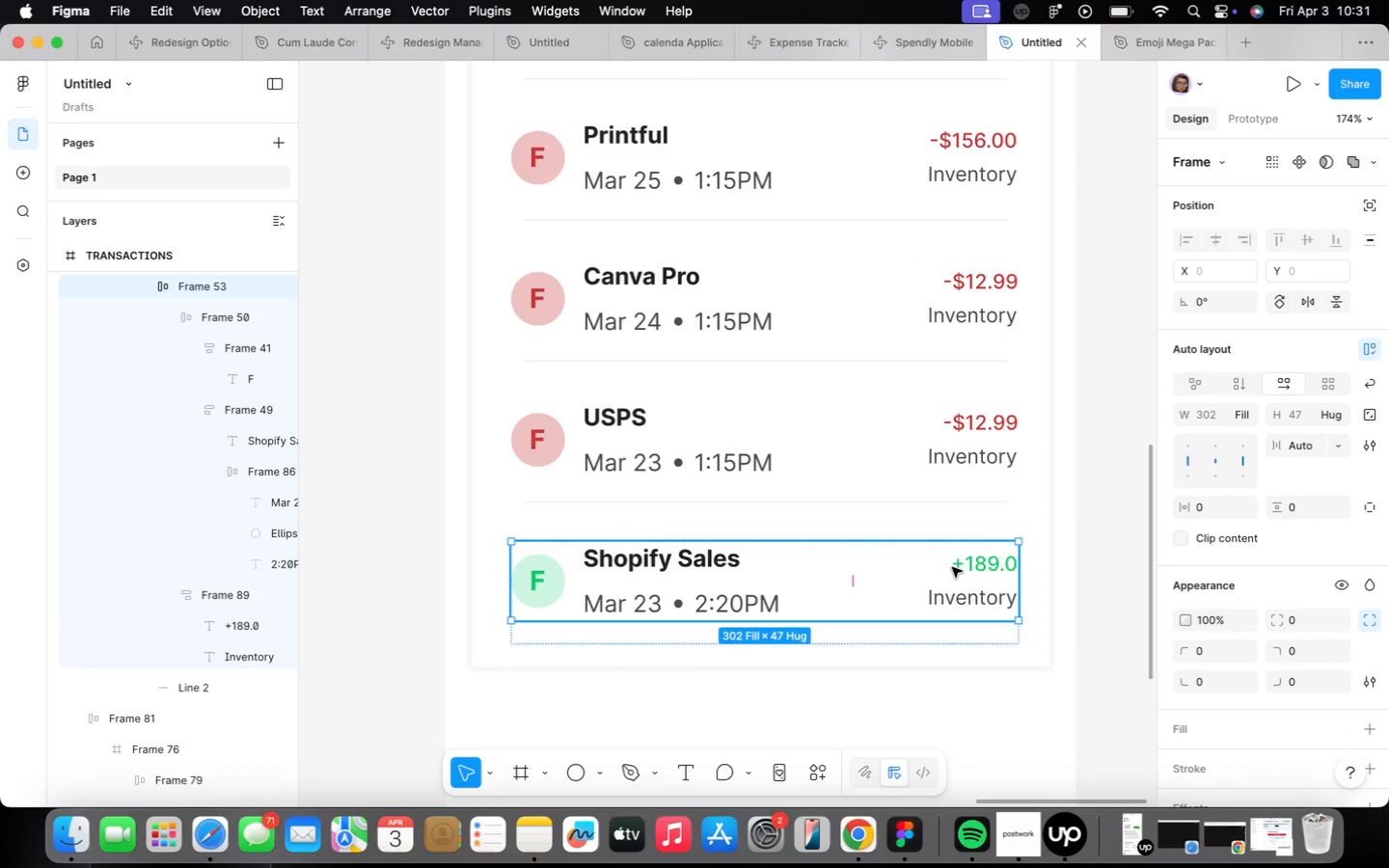 
left_click([970, 554])
 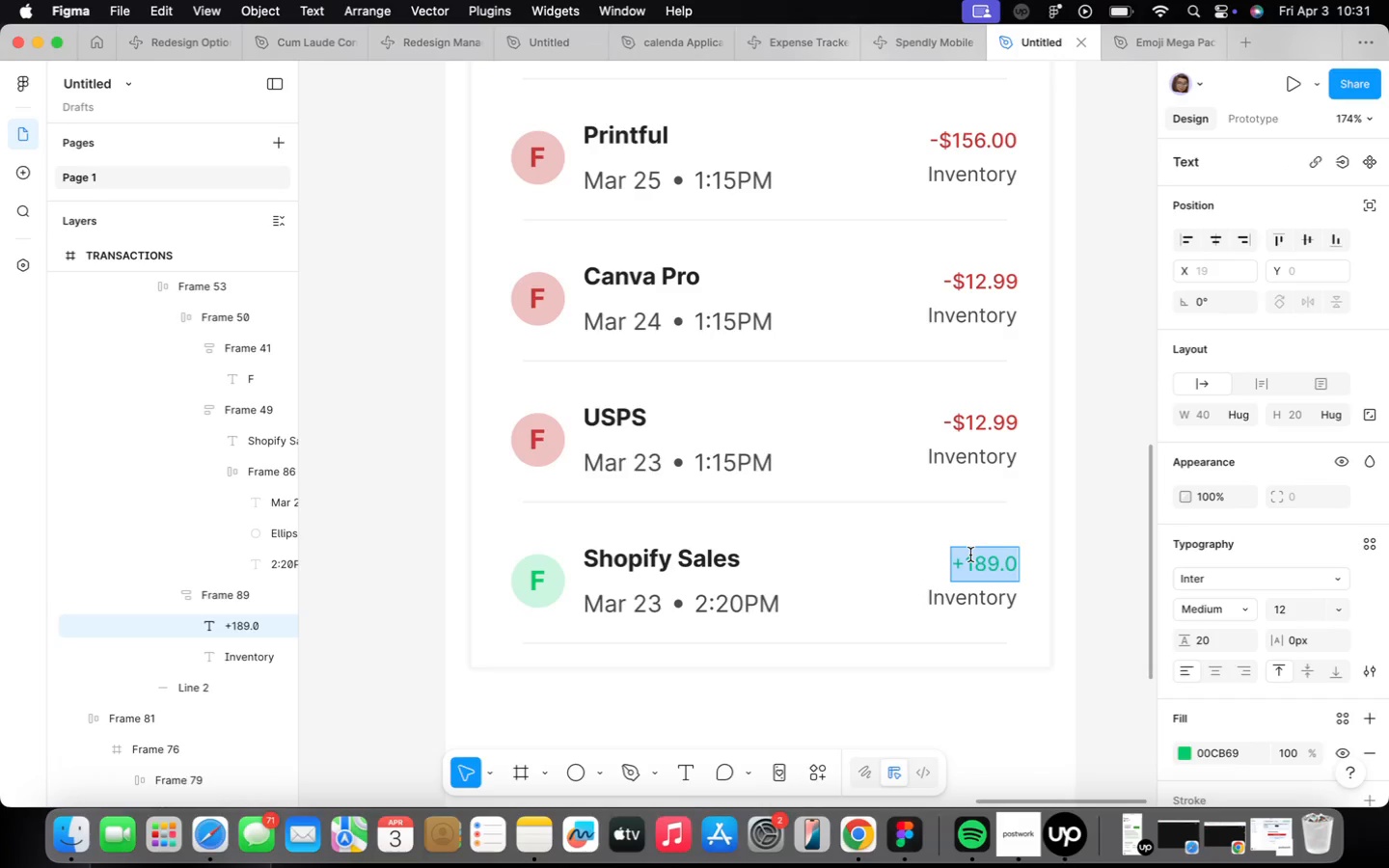 
left_click([1013, 563])
 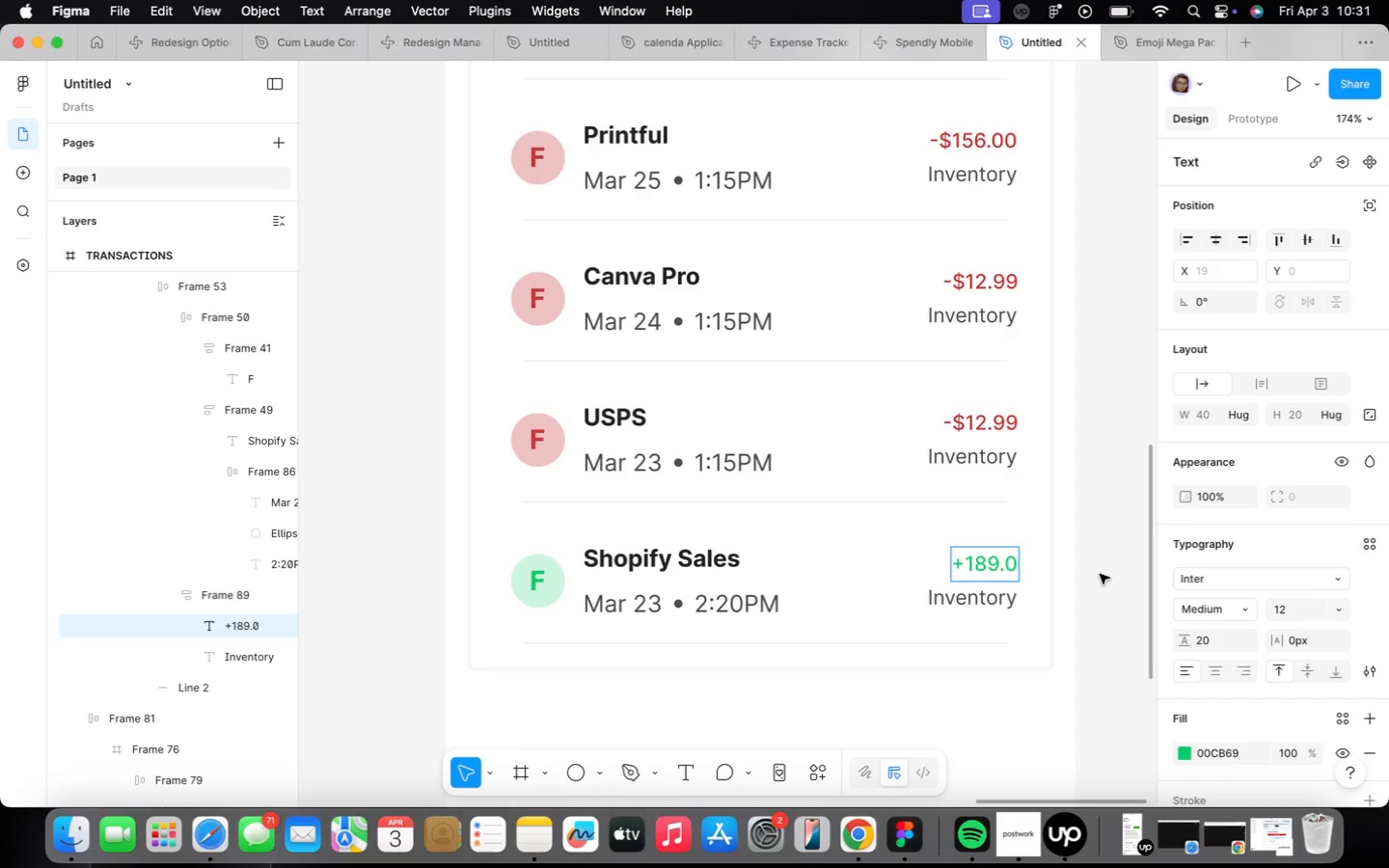 
key(0)
 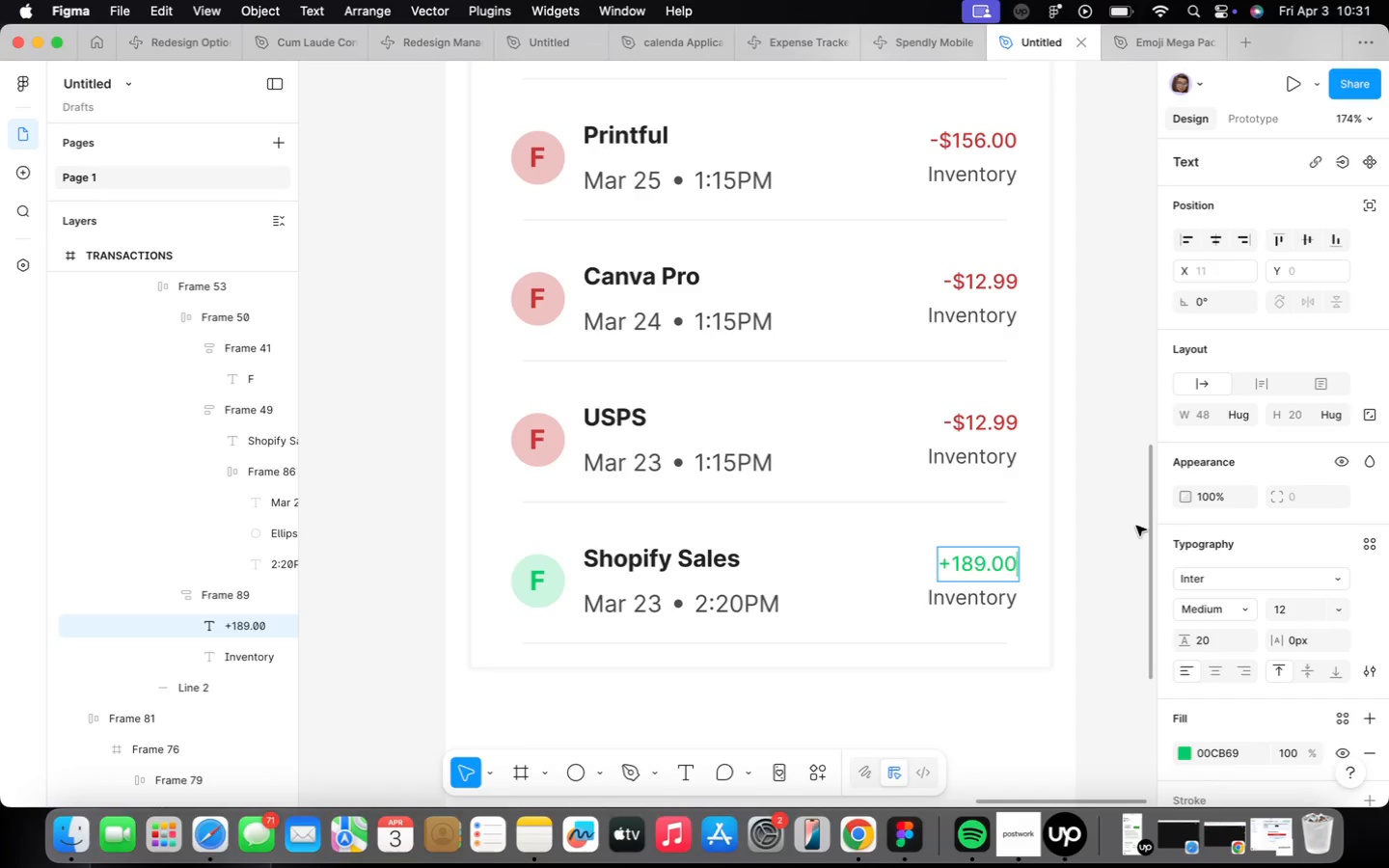 
wait(5.92)
 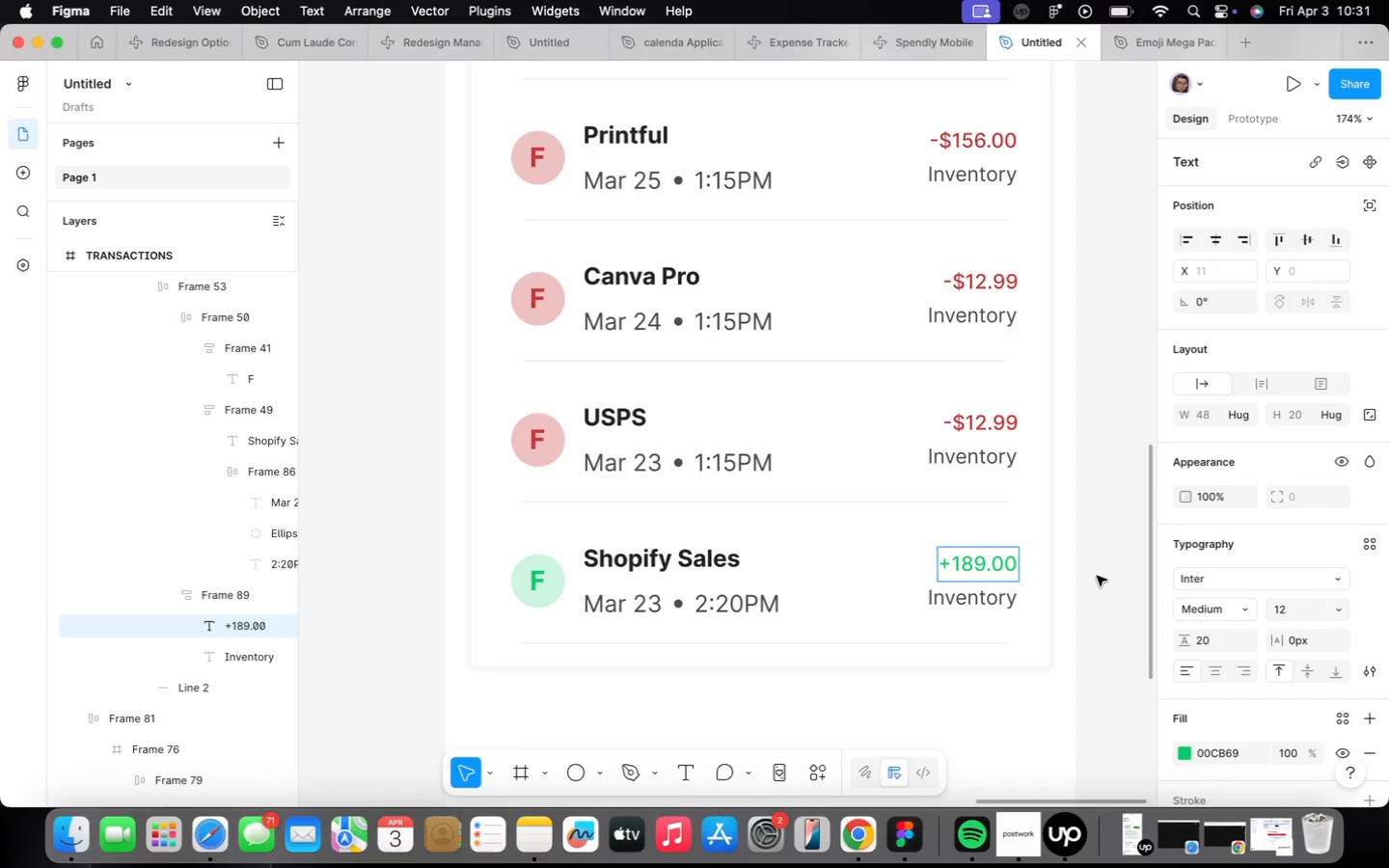 
scroll: coordinate [960, 474], scroll_direction: down, amount: 19.0
 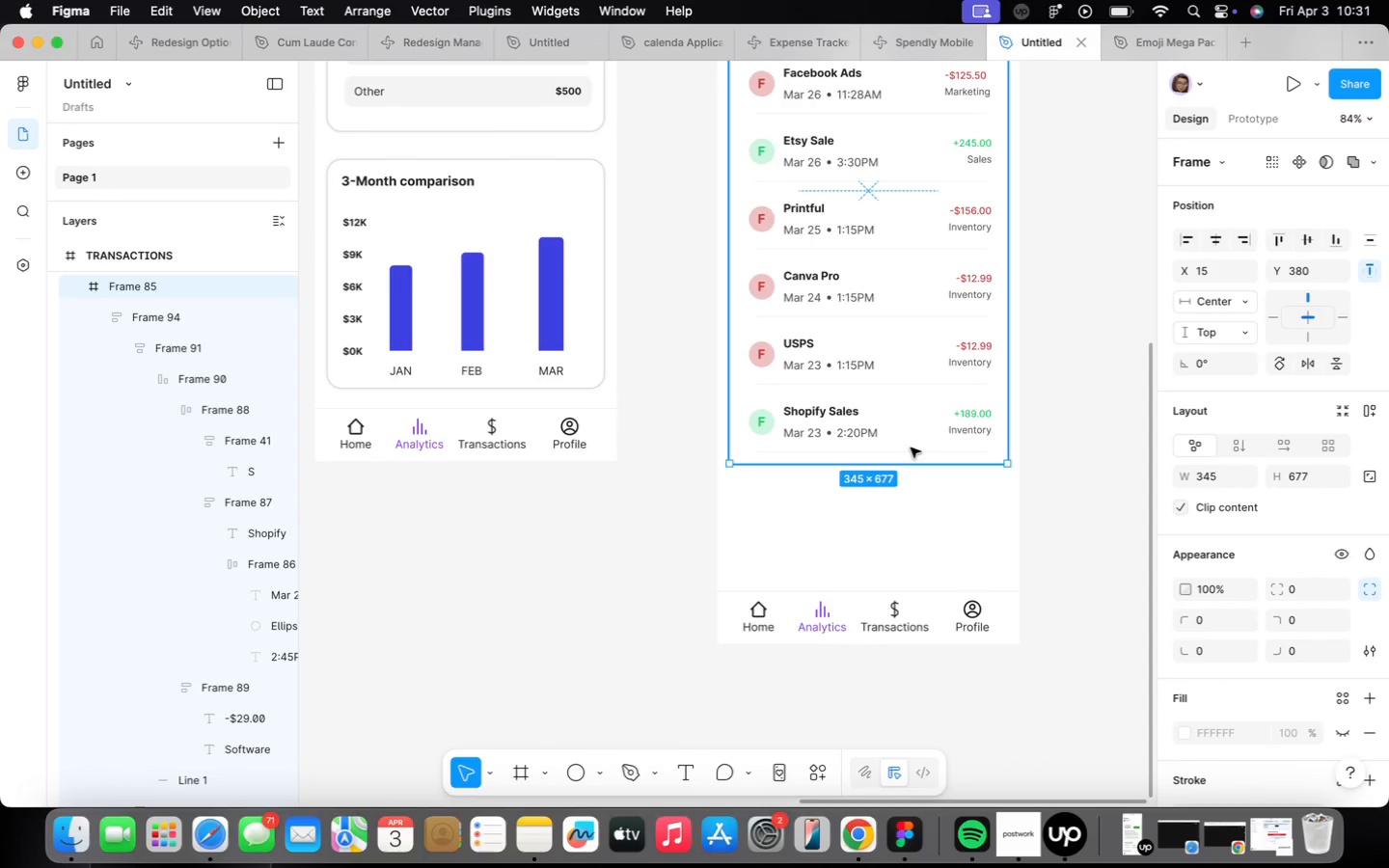 
left_click_drag(start_coordinate=[912, 465], to_coordinate=[927, 554])
 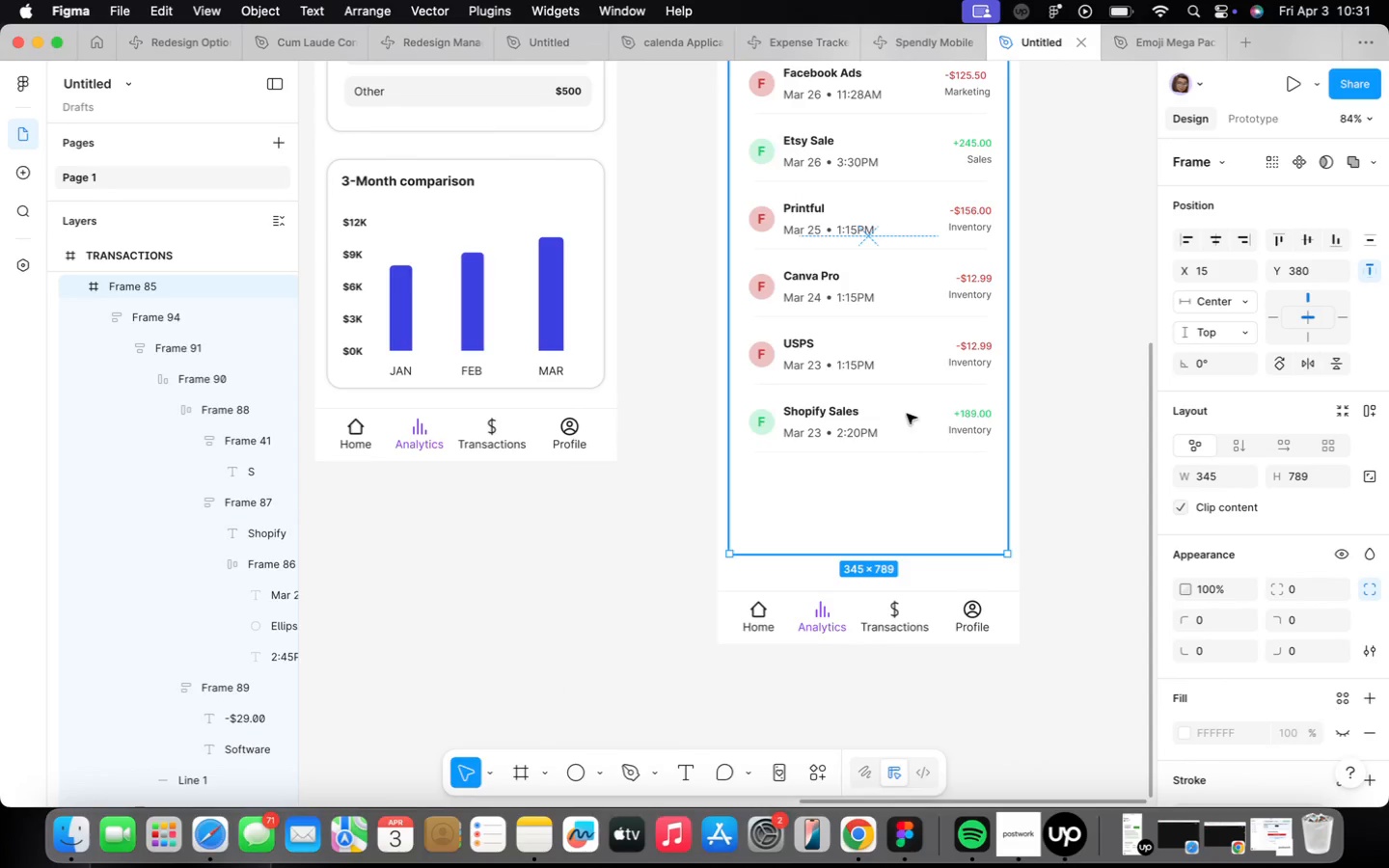 
left_click([906, 413])
 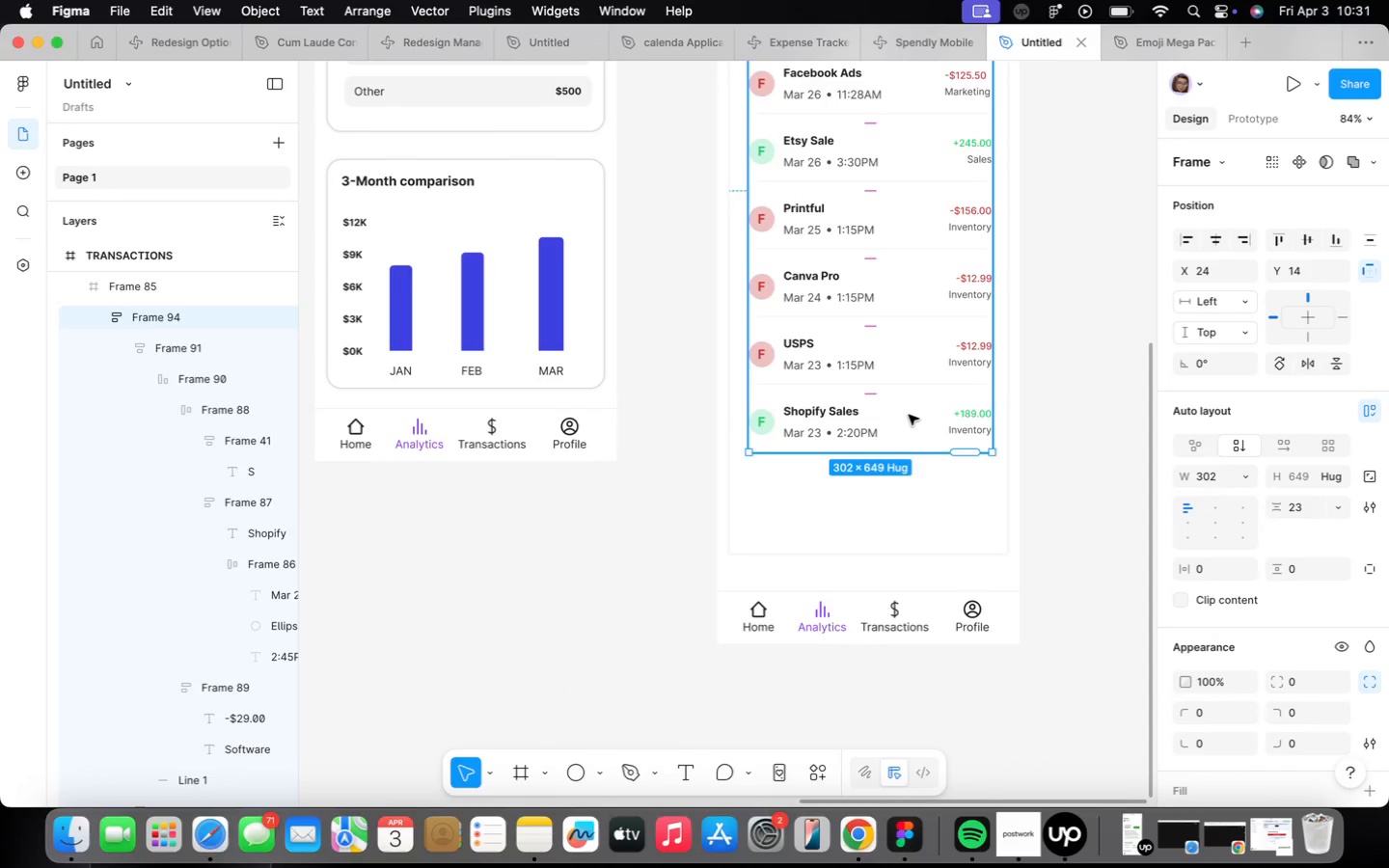 
double_click([907, 415])
 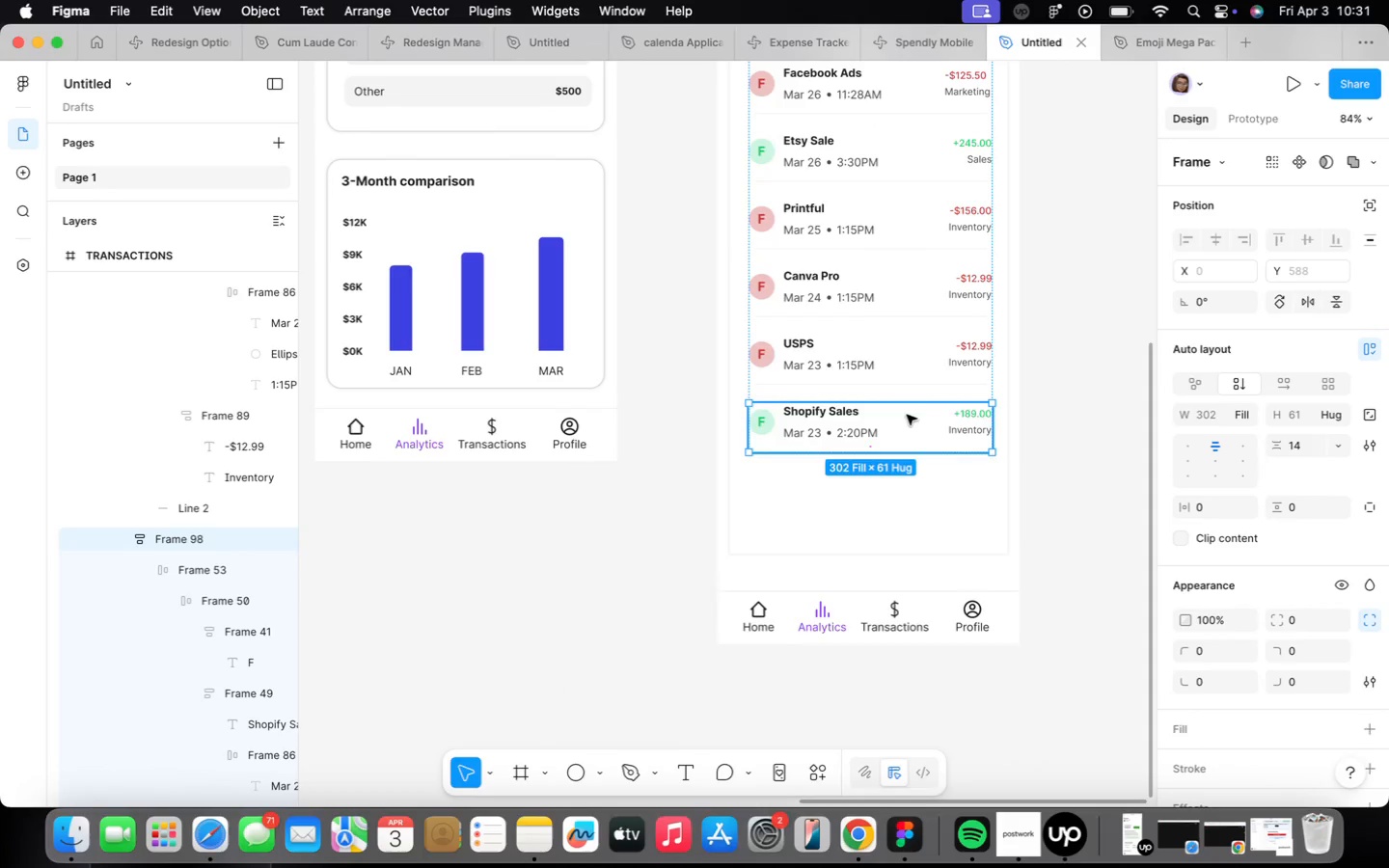 
key(Meta+D)
 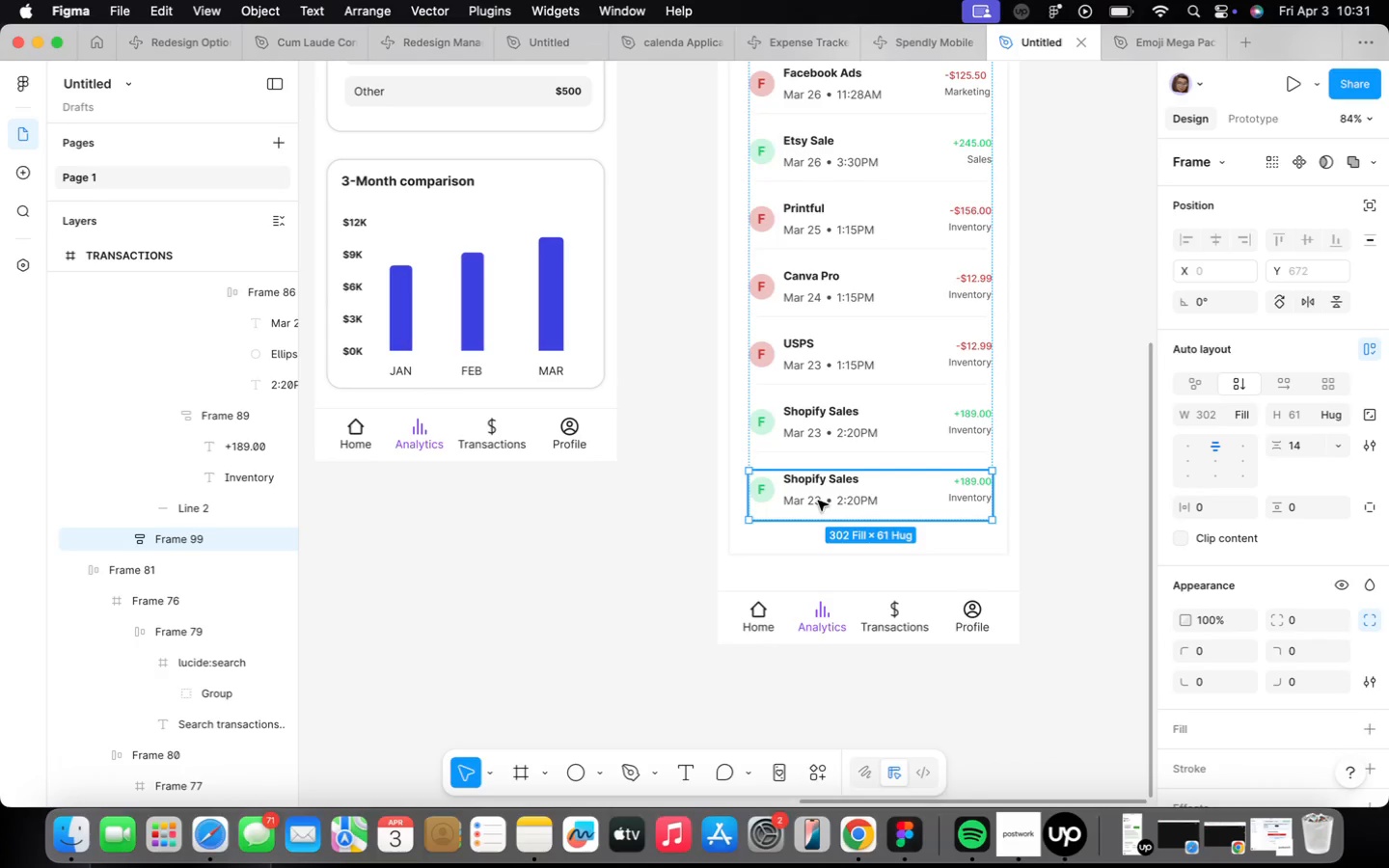 
key(Backspace)
 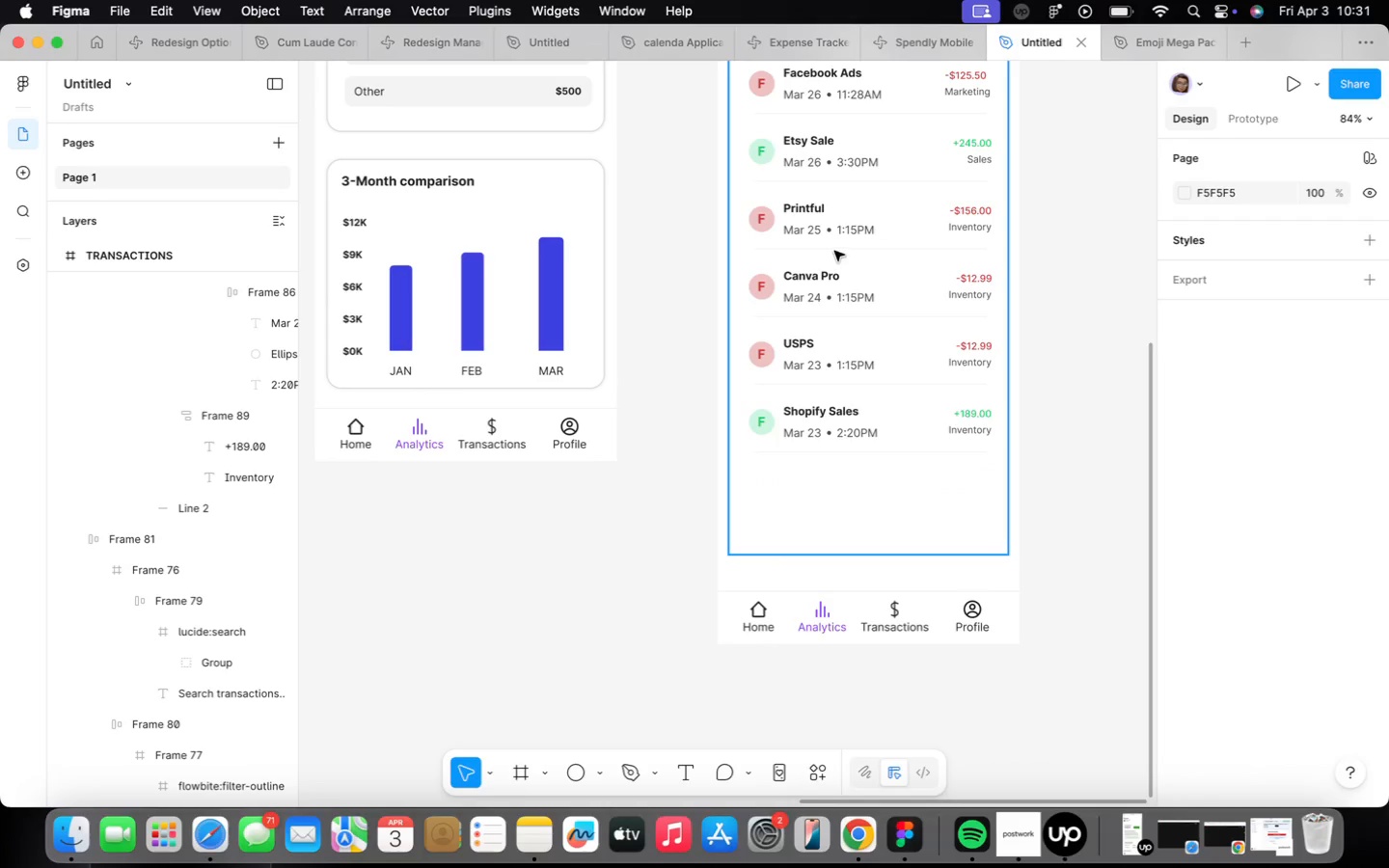 
double_click([836, 263])
 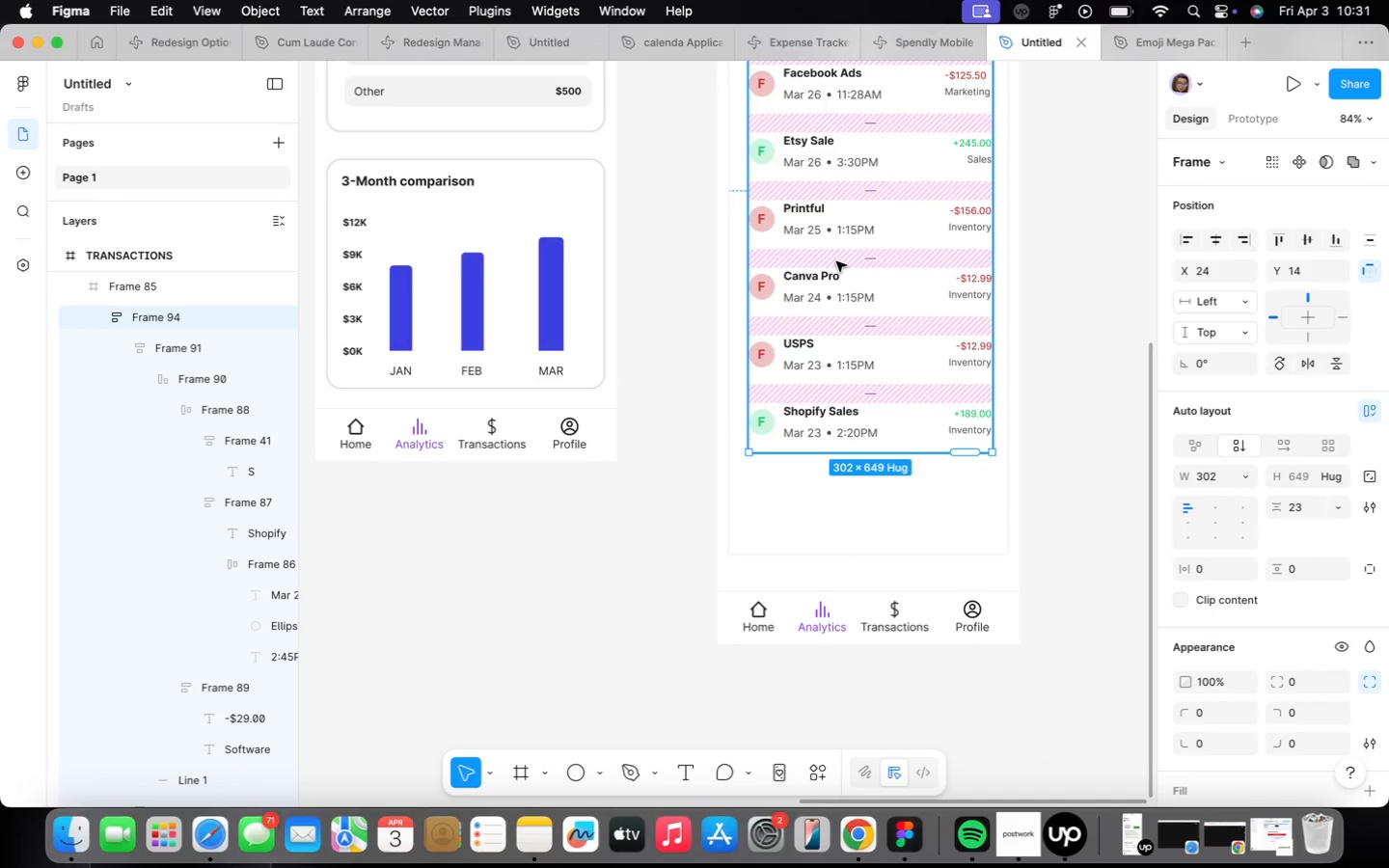 
double_click([836, 261])
 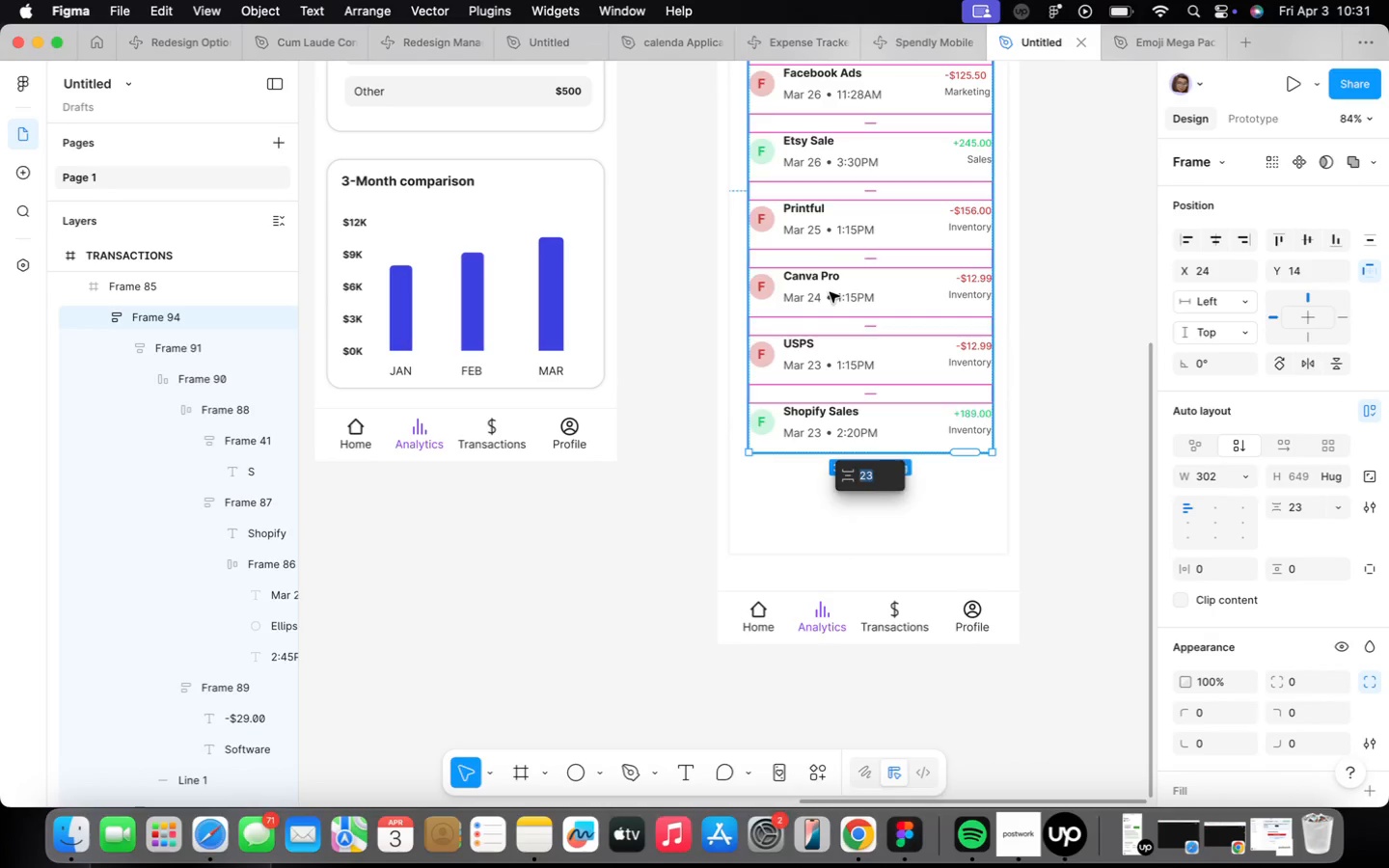 
double_click([830, 292])
 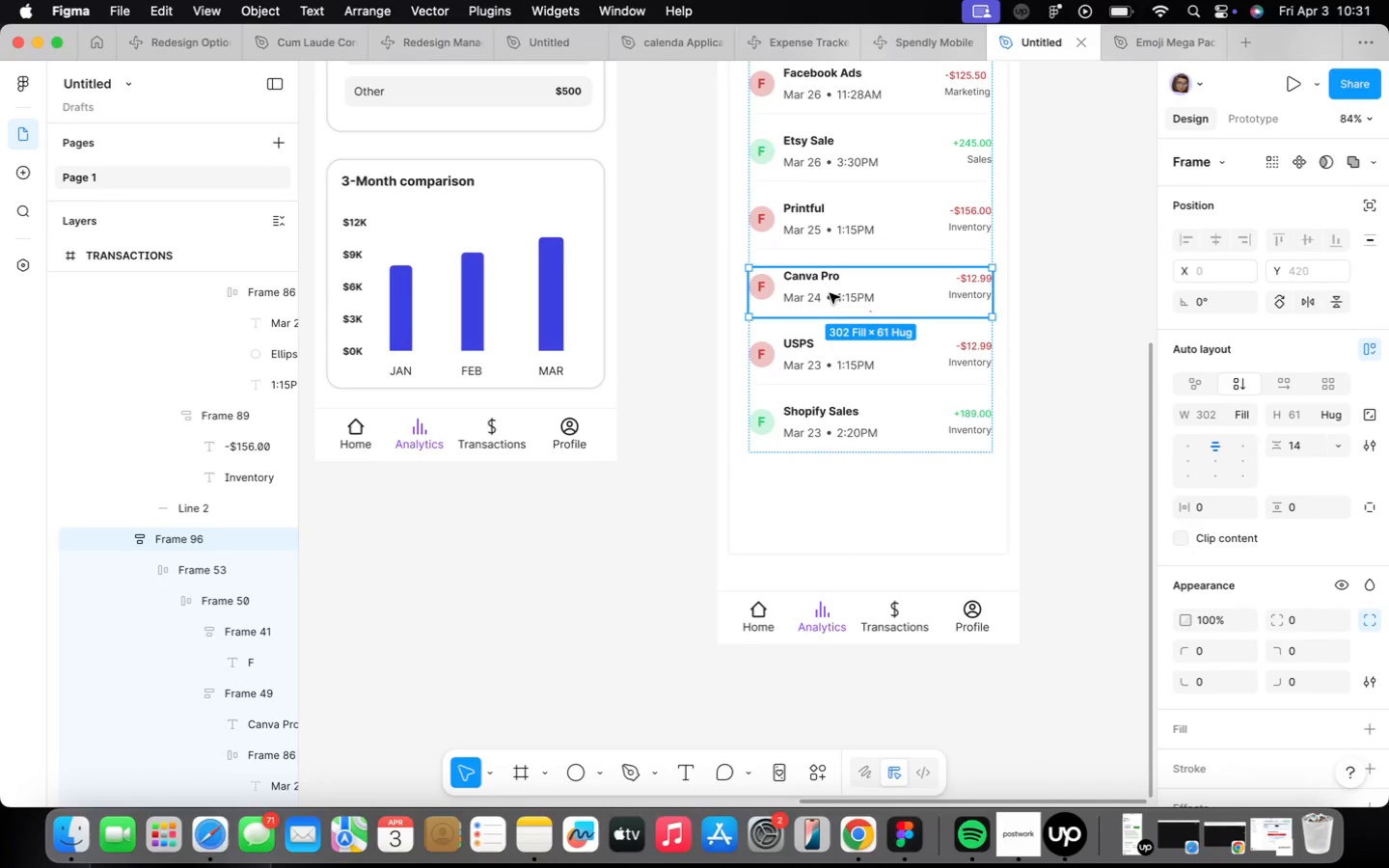 
key(Meta+CommandLeft)
 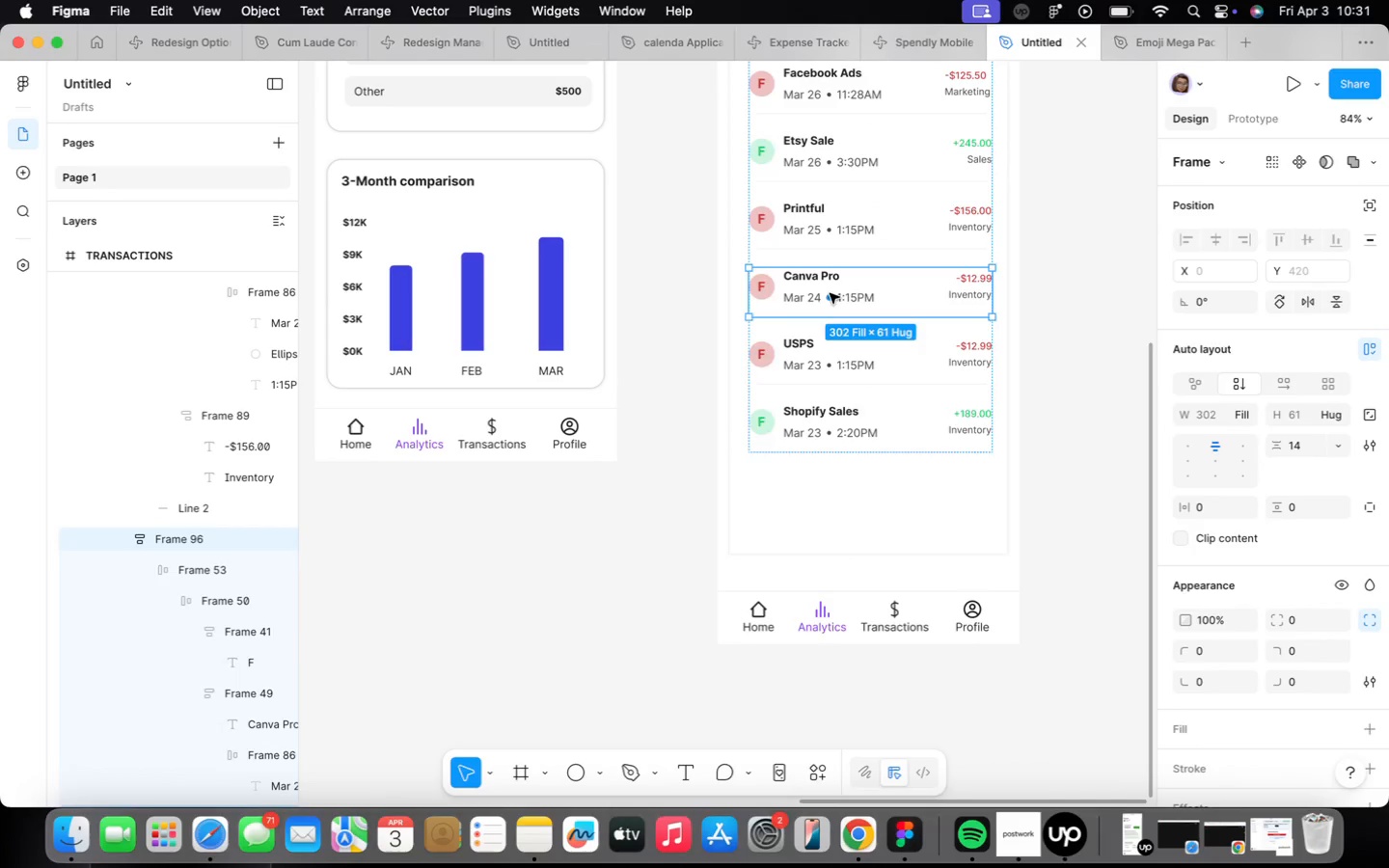 
key(Meta+D)
 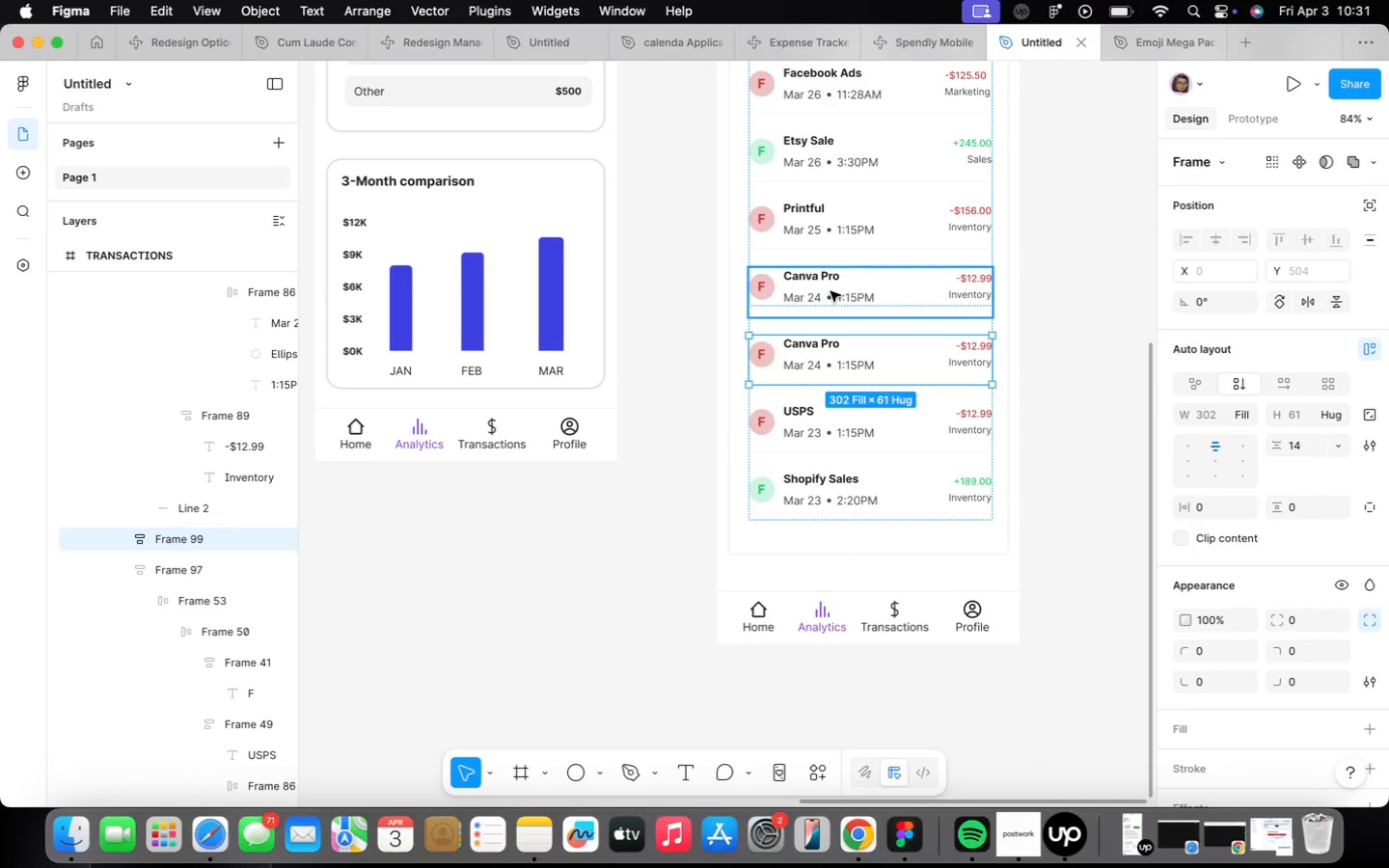 
key(ArrowDown)
 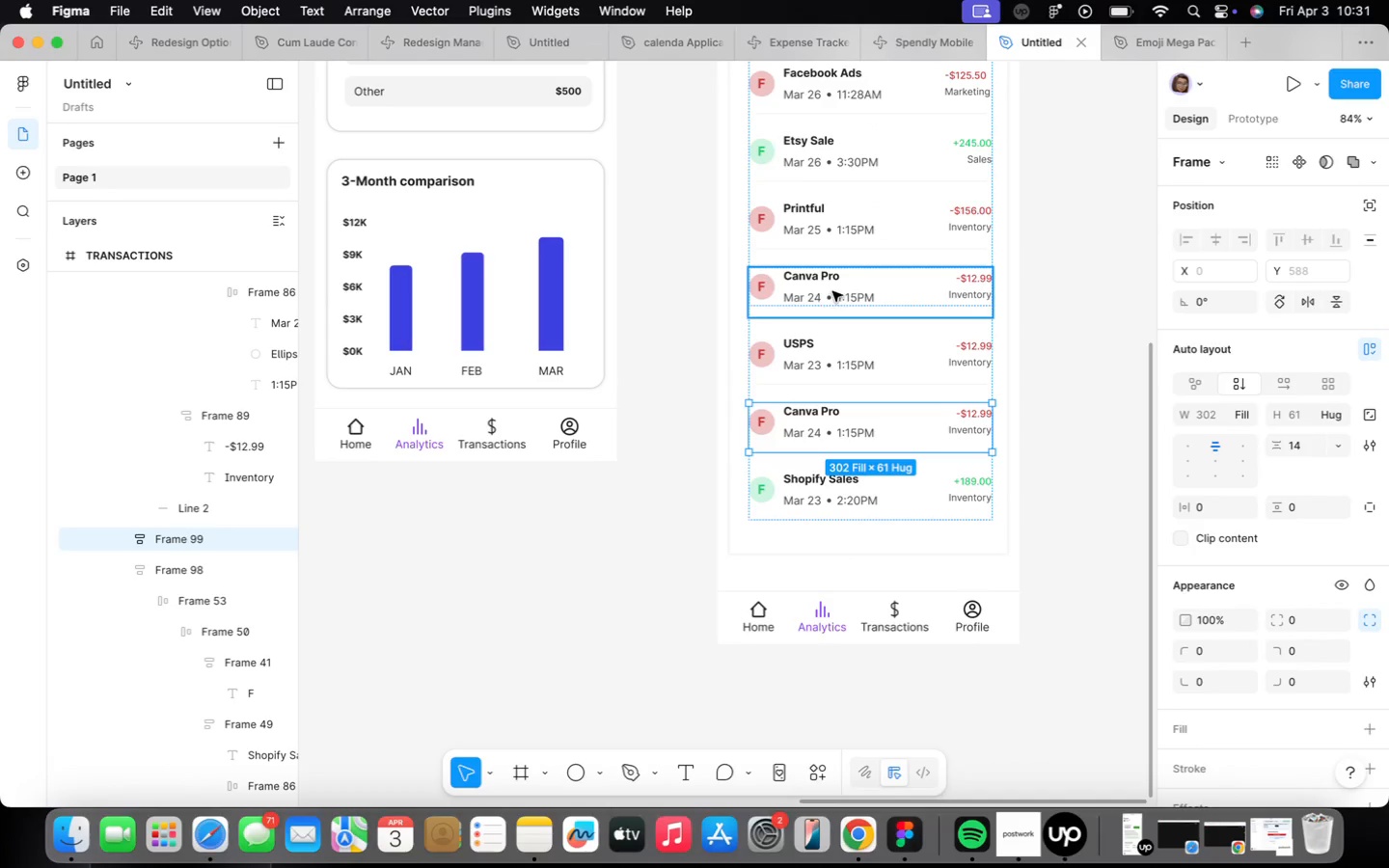 
key(ArrowDown)
 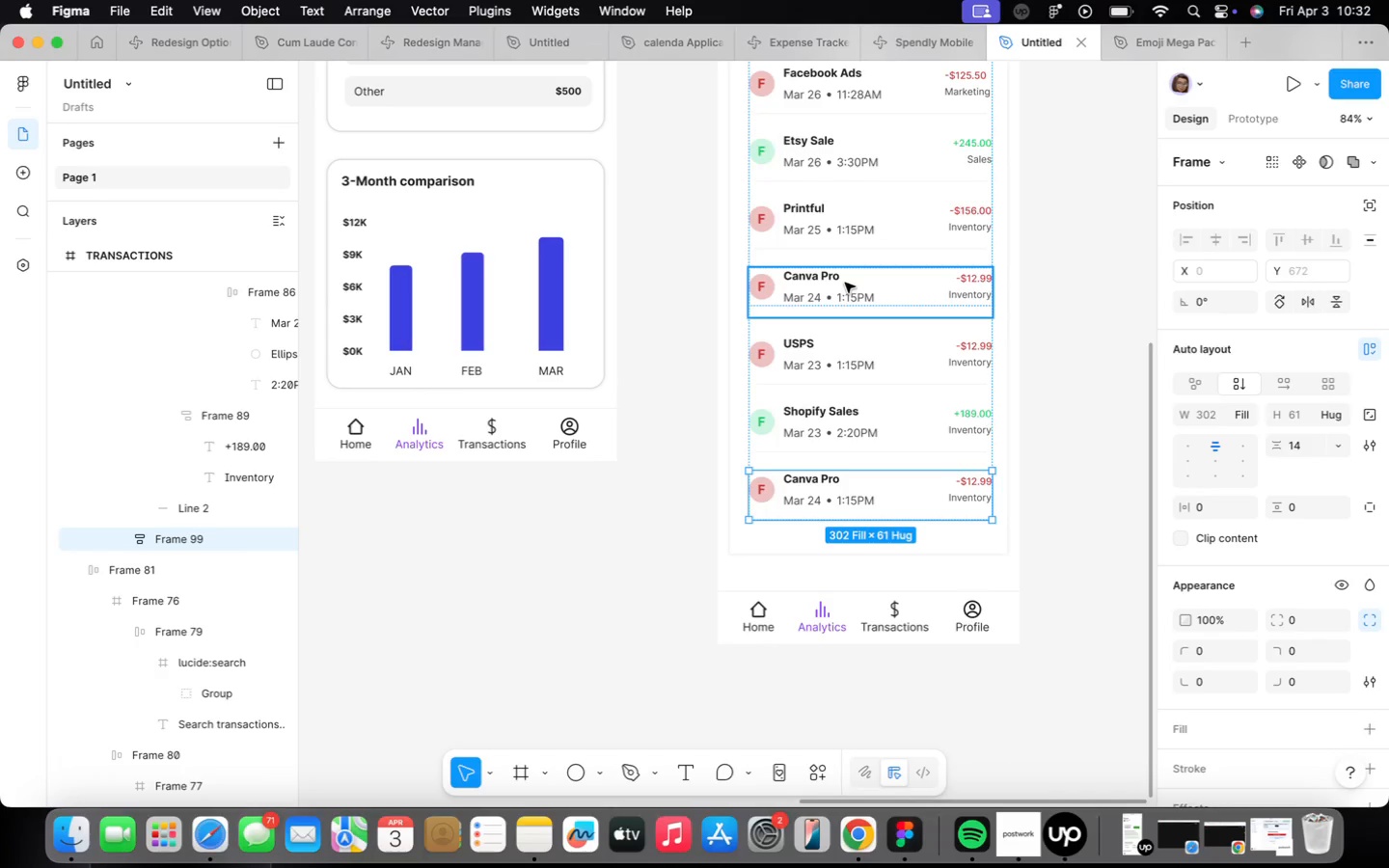 
wait(41.04)
 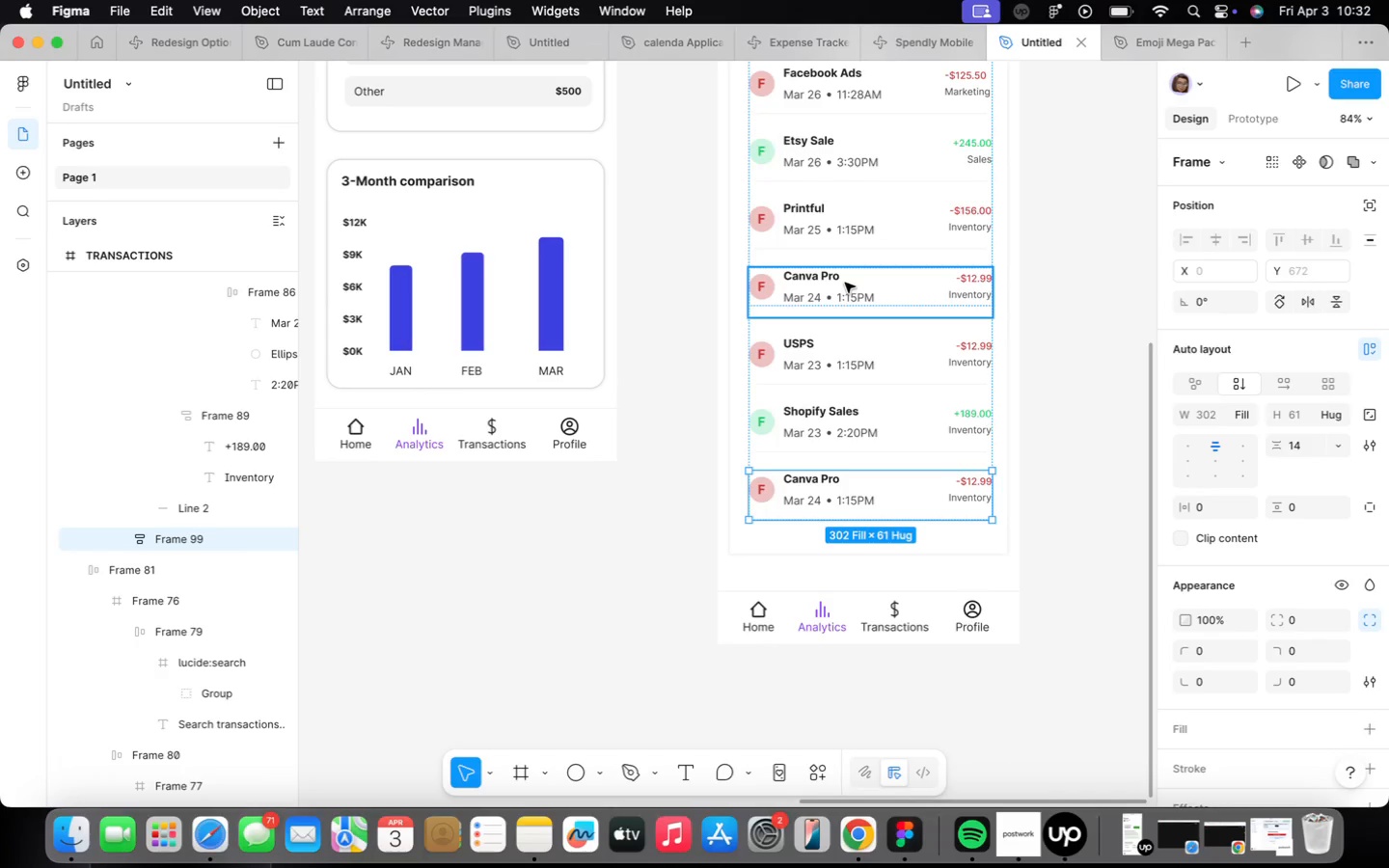 
triple_click([819, 477])
 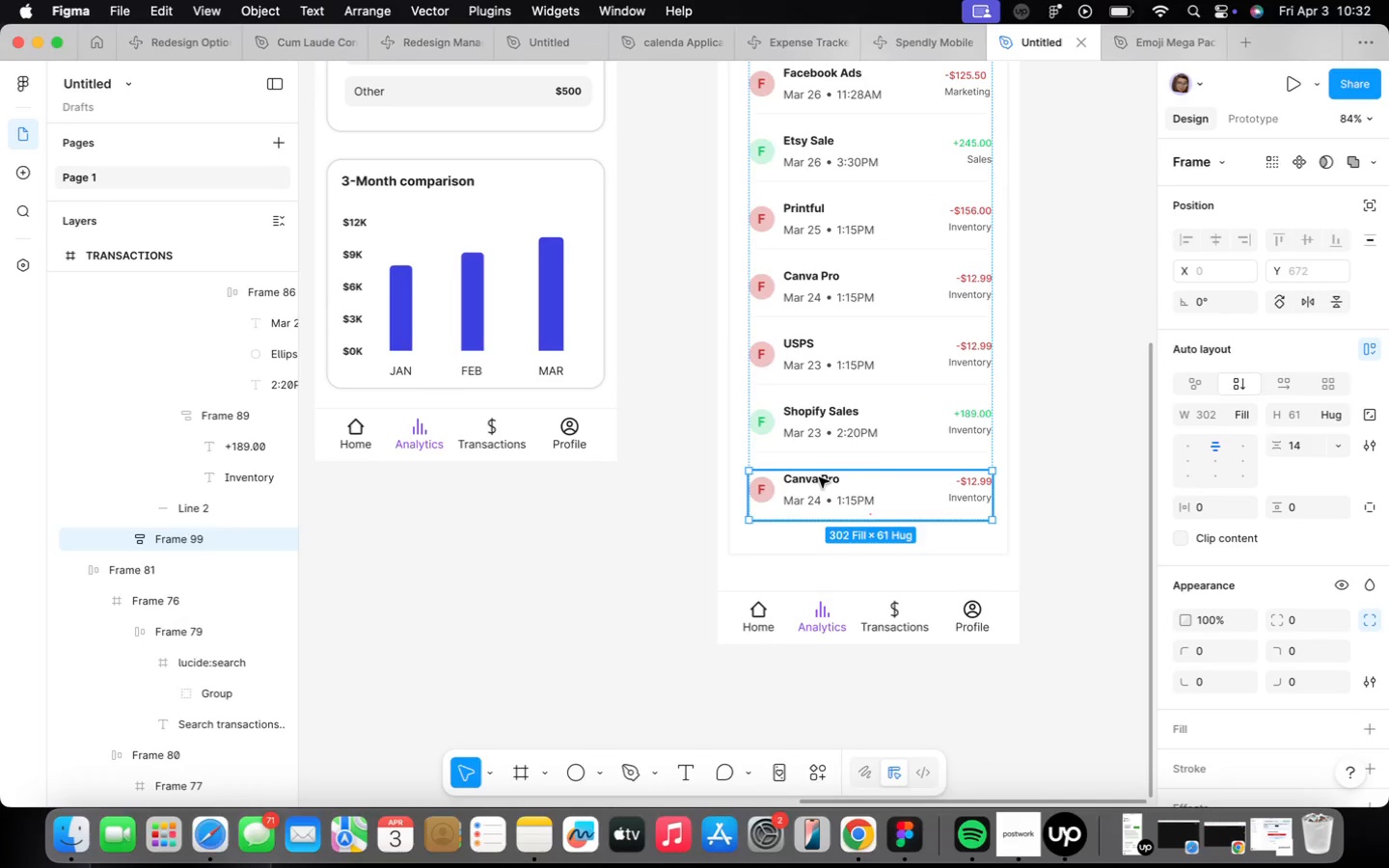 
triple_click([819, 477])
 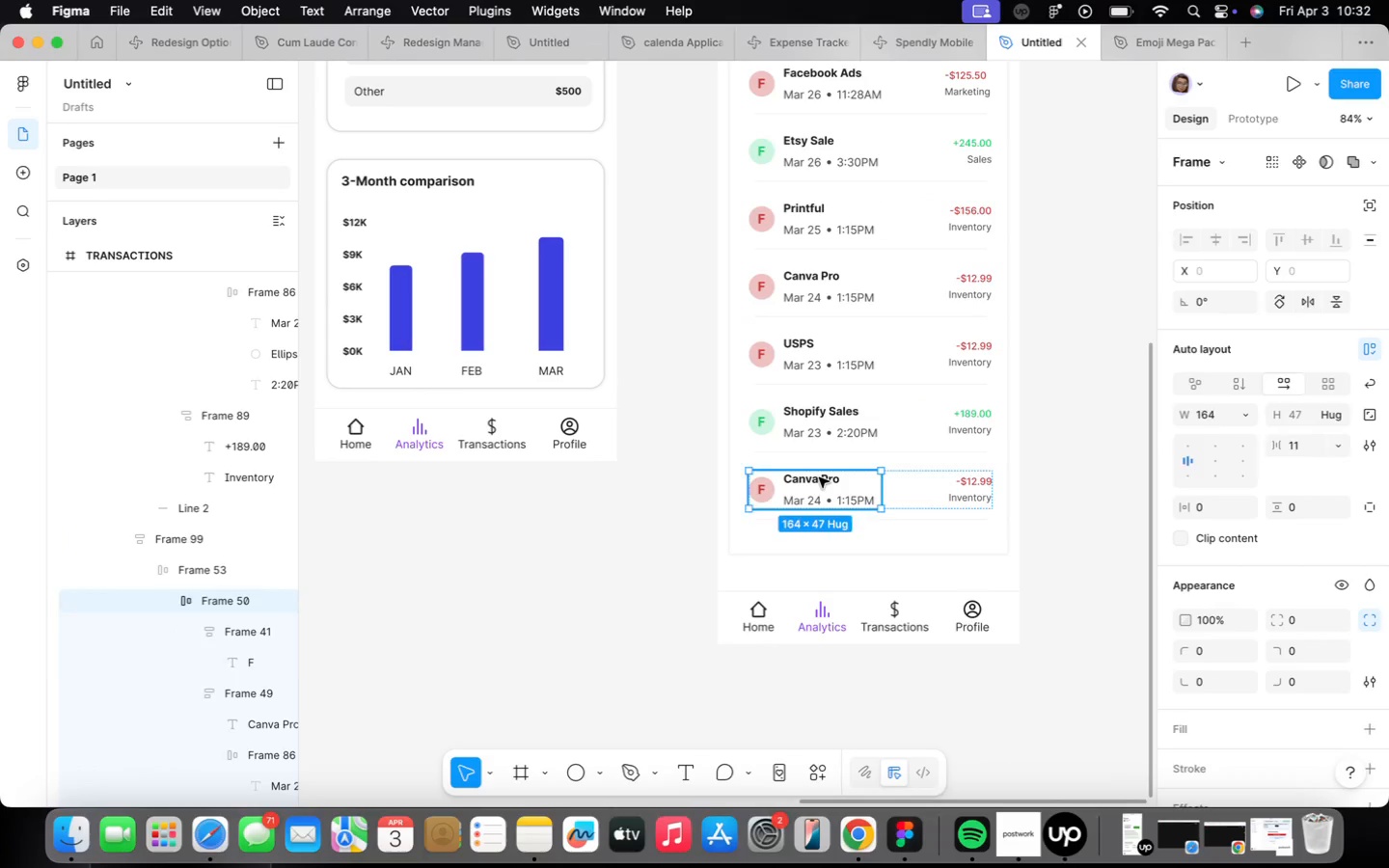 
triple_click([819, 477])
 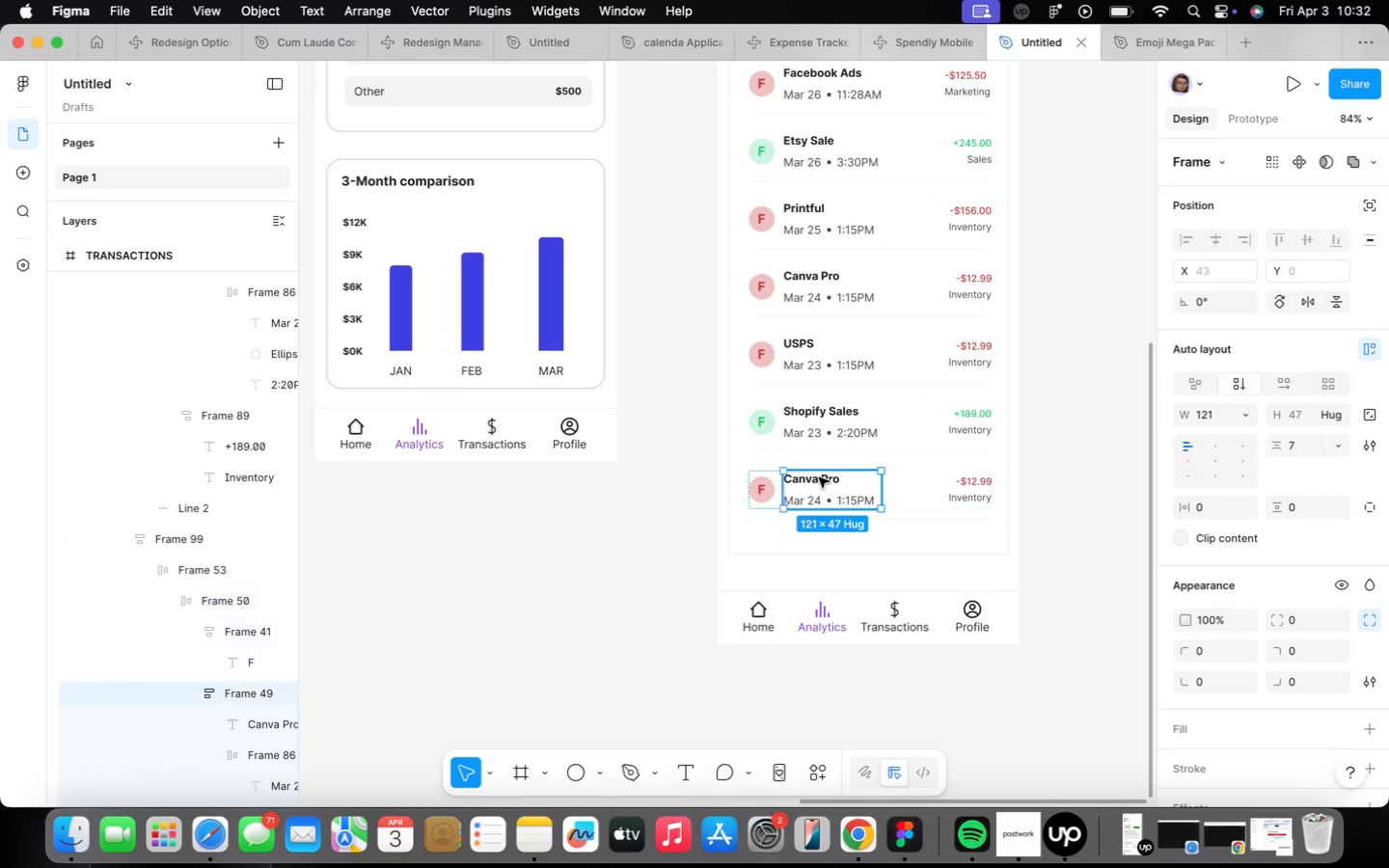 
triple_click([819, 477])
 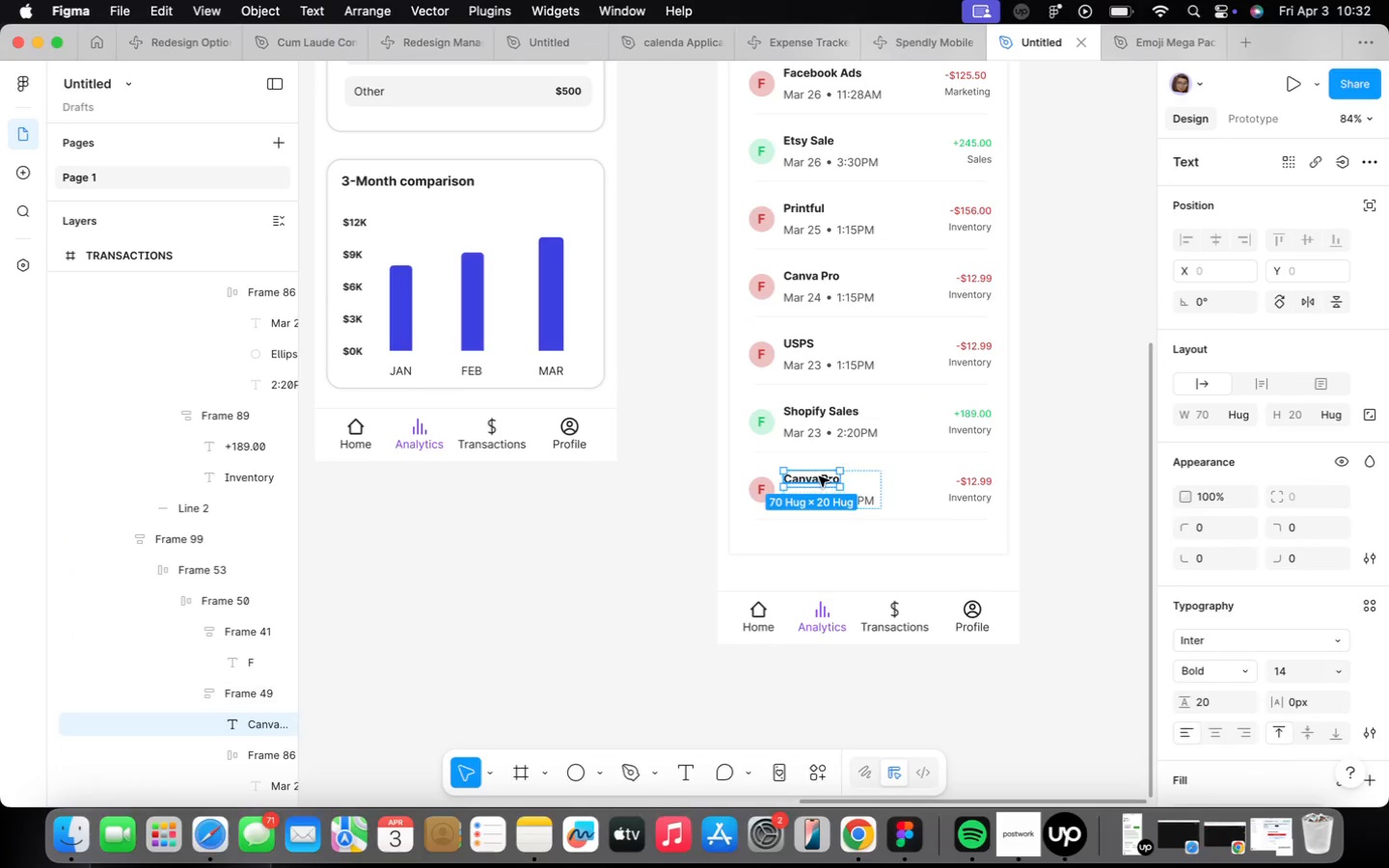 
triple_click([819, 476])
 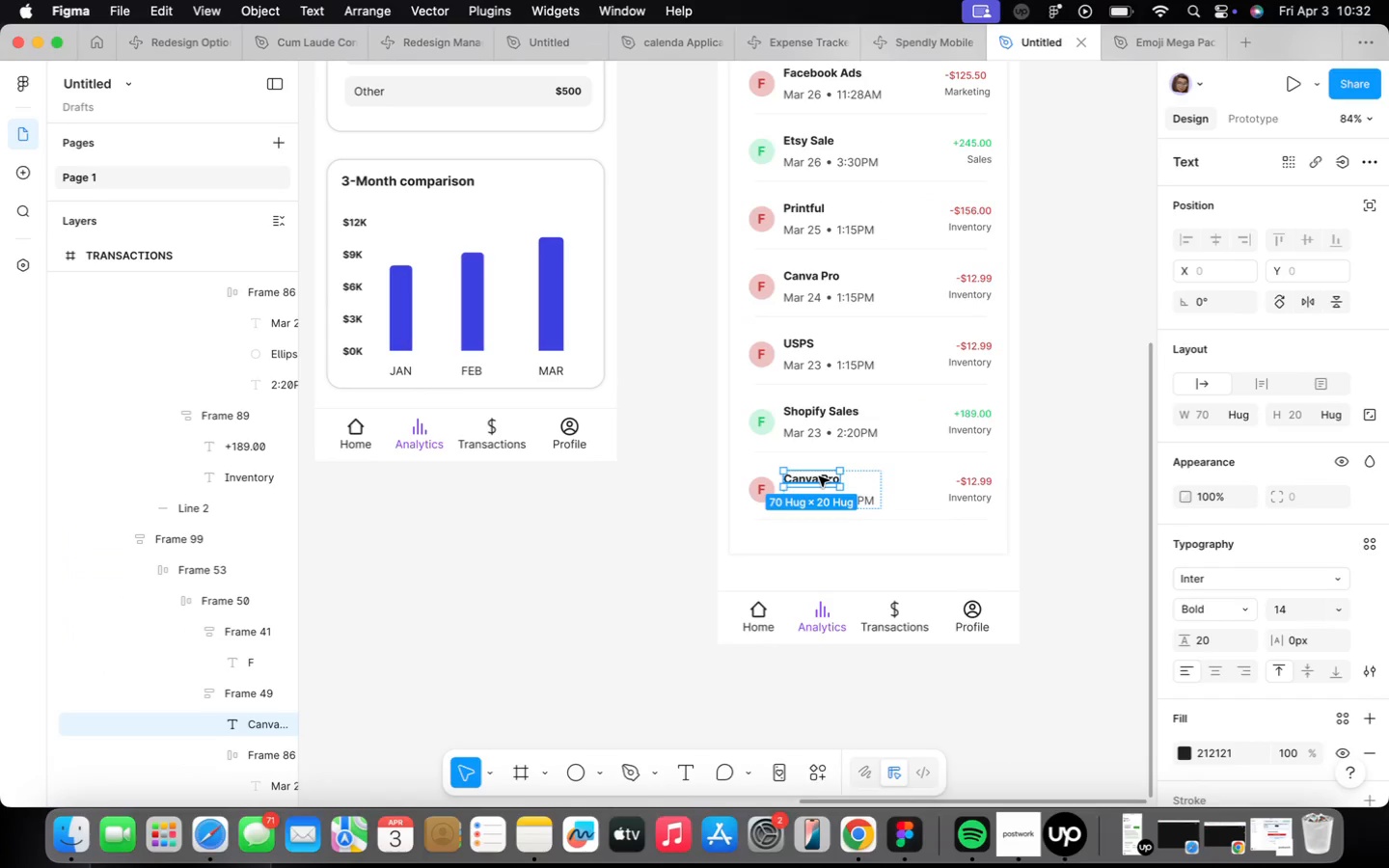 
triple_click([819, 476])
 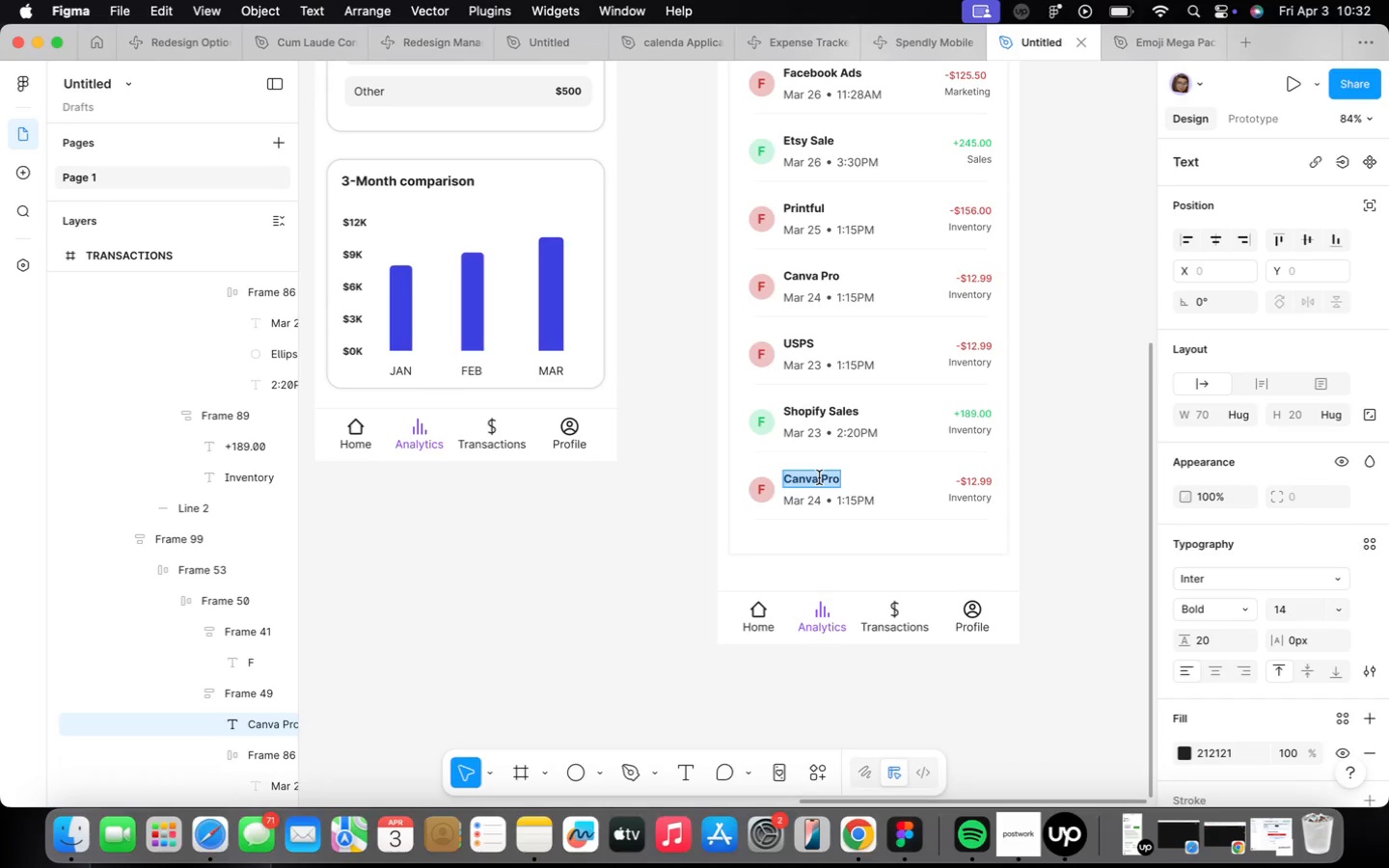 
type(Google Ads)
 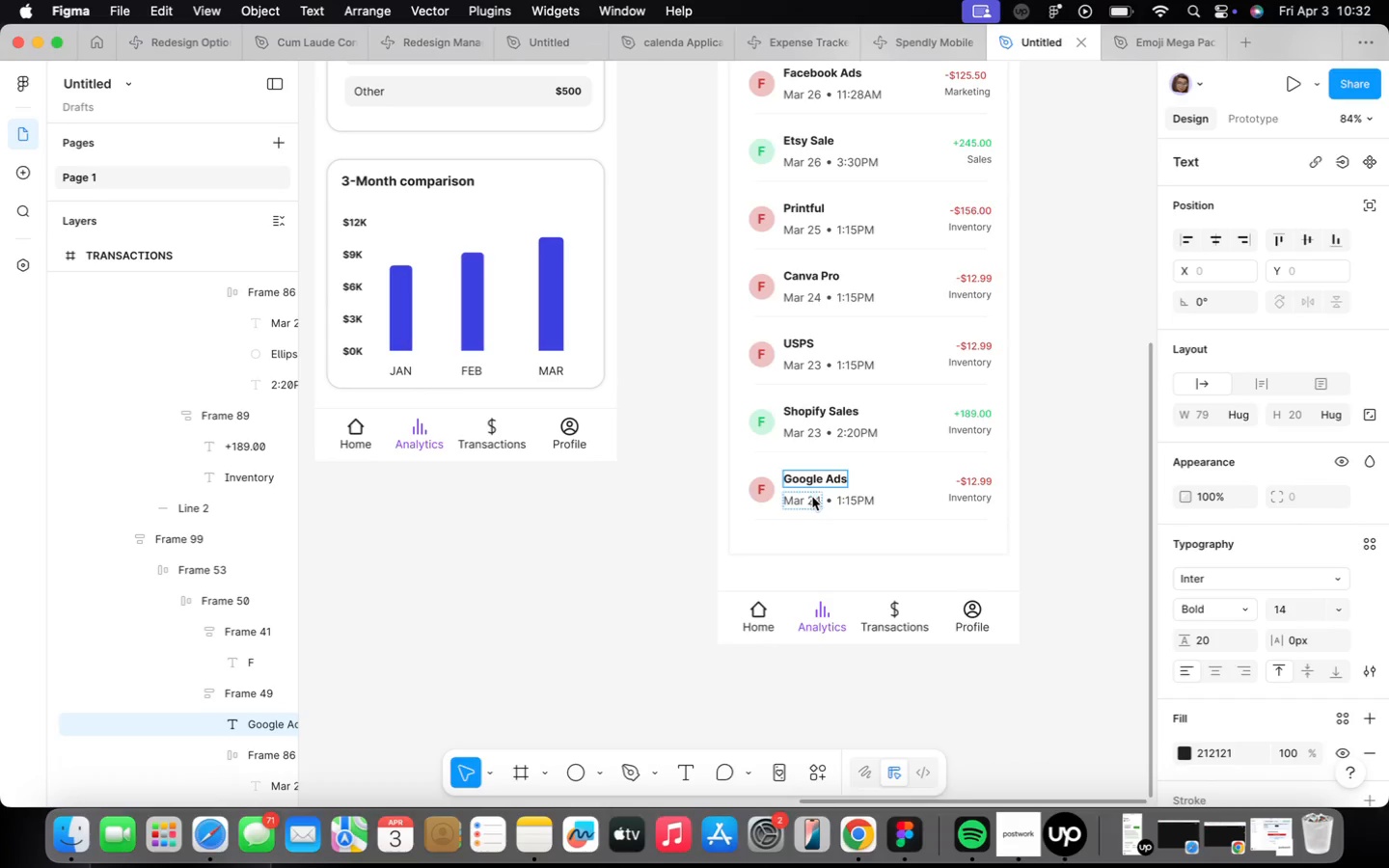 
left_click([811, 503])
 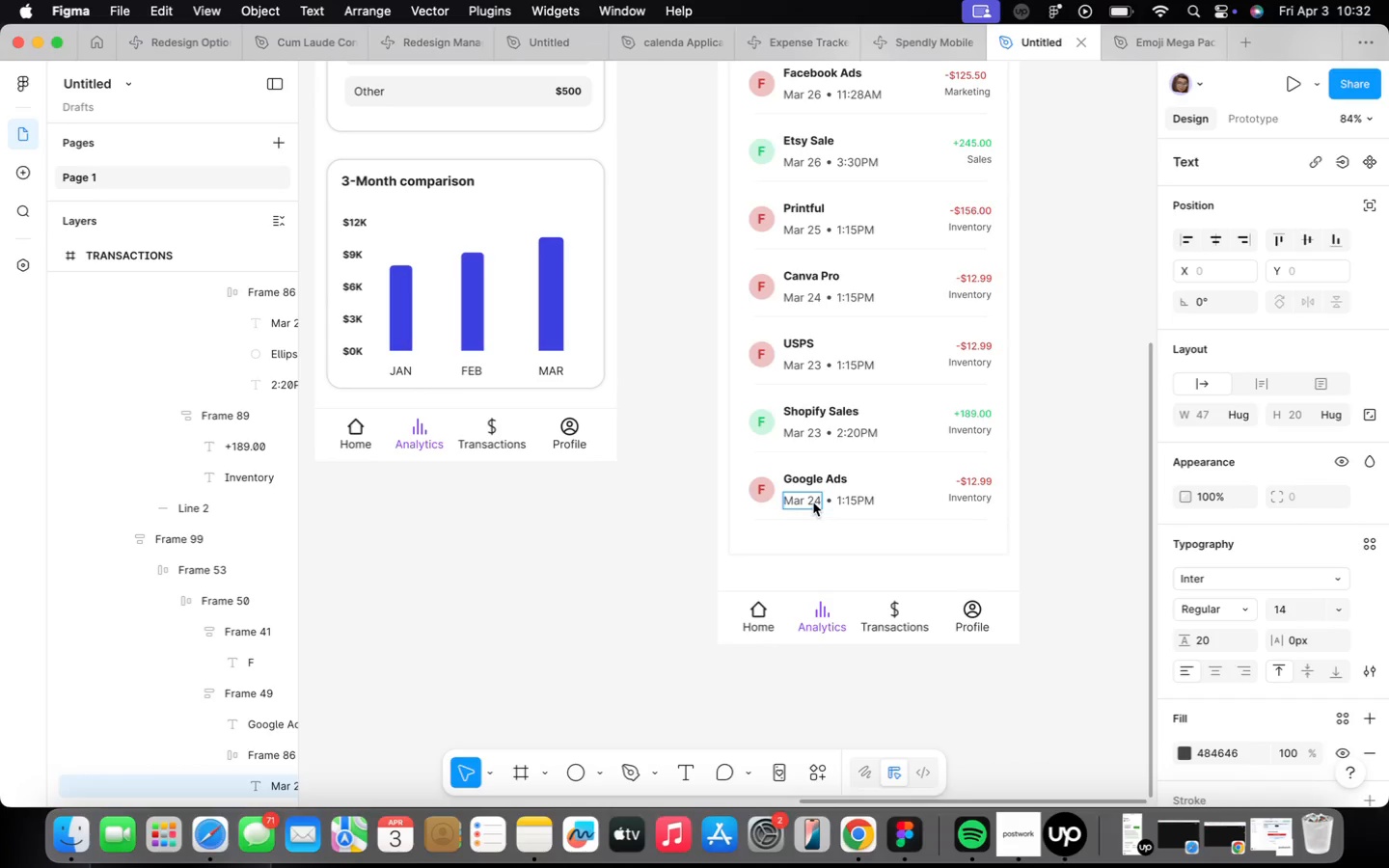 
key(ArrowRight)
 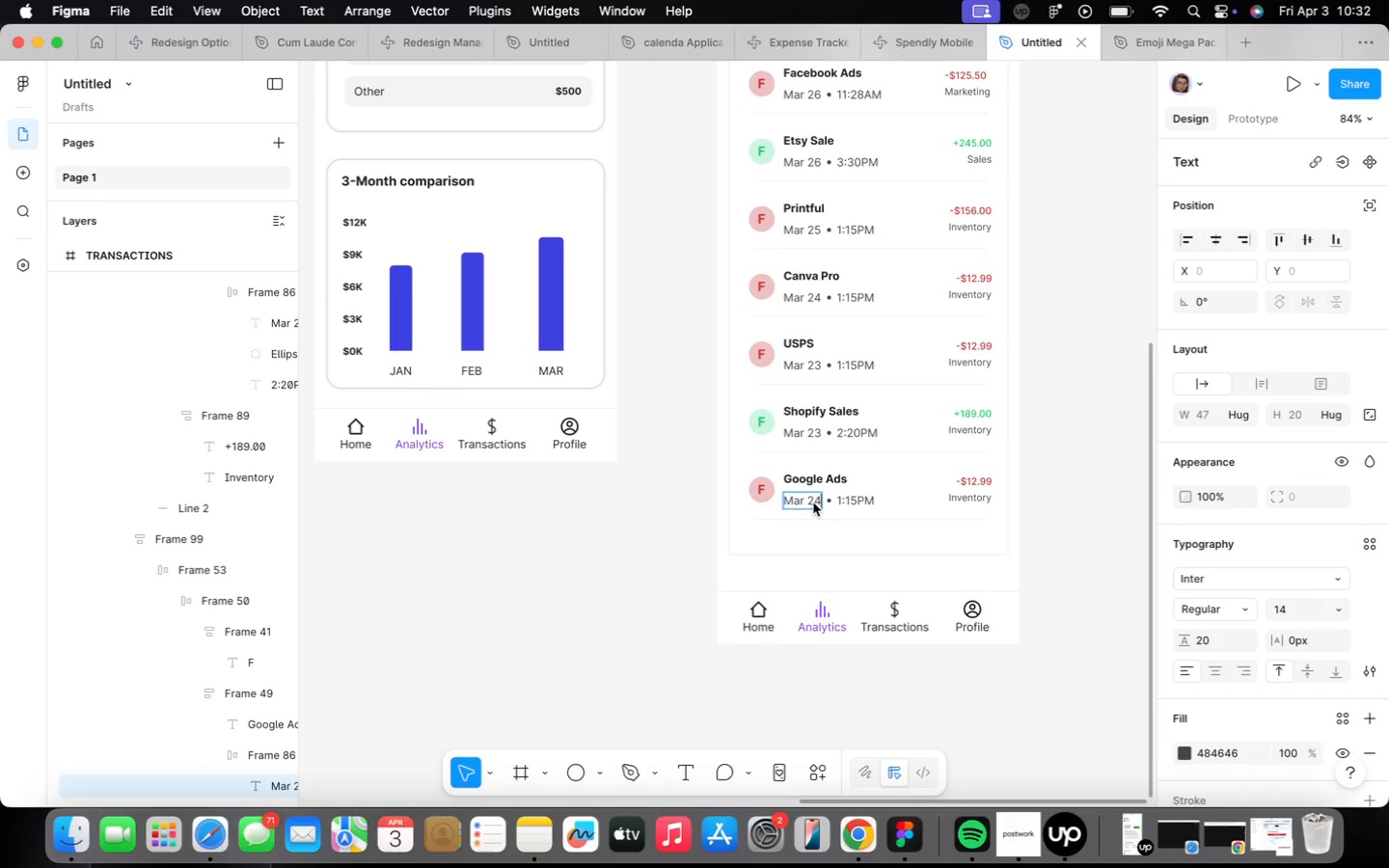 
key(Backspace)
 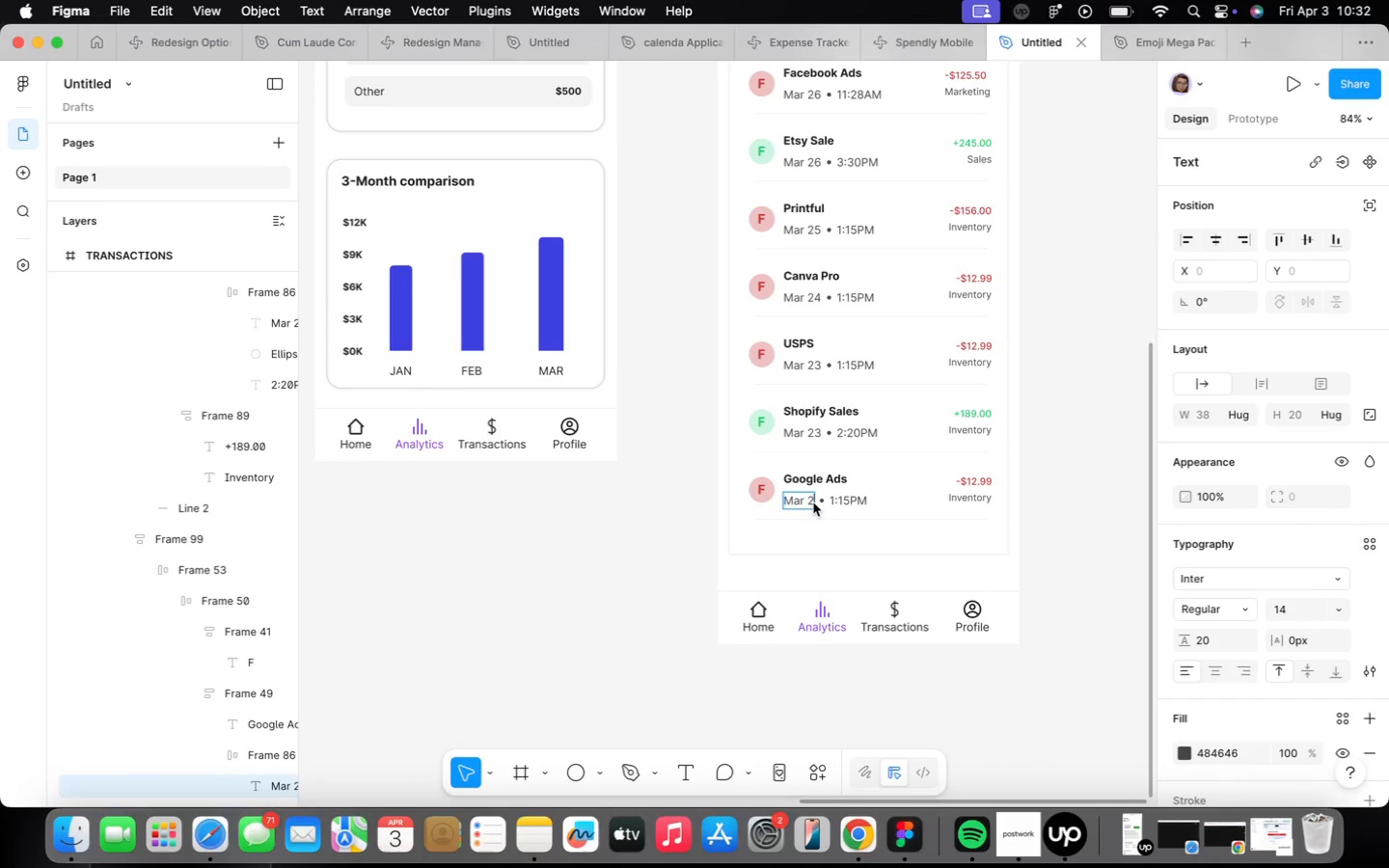 
key(2)
 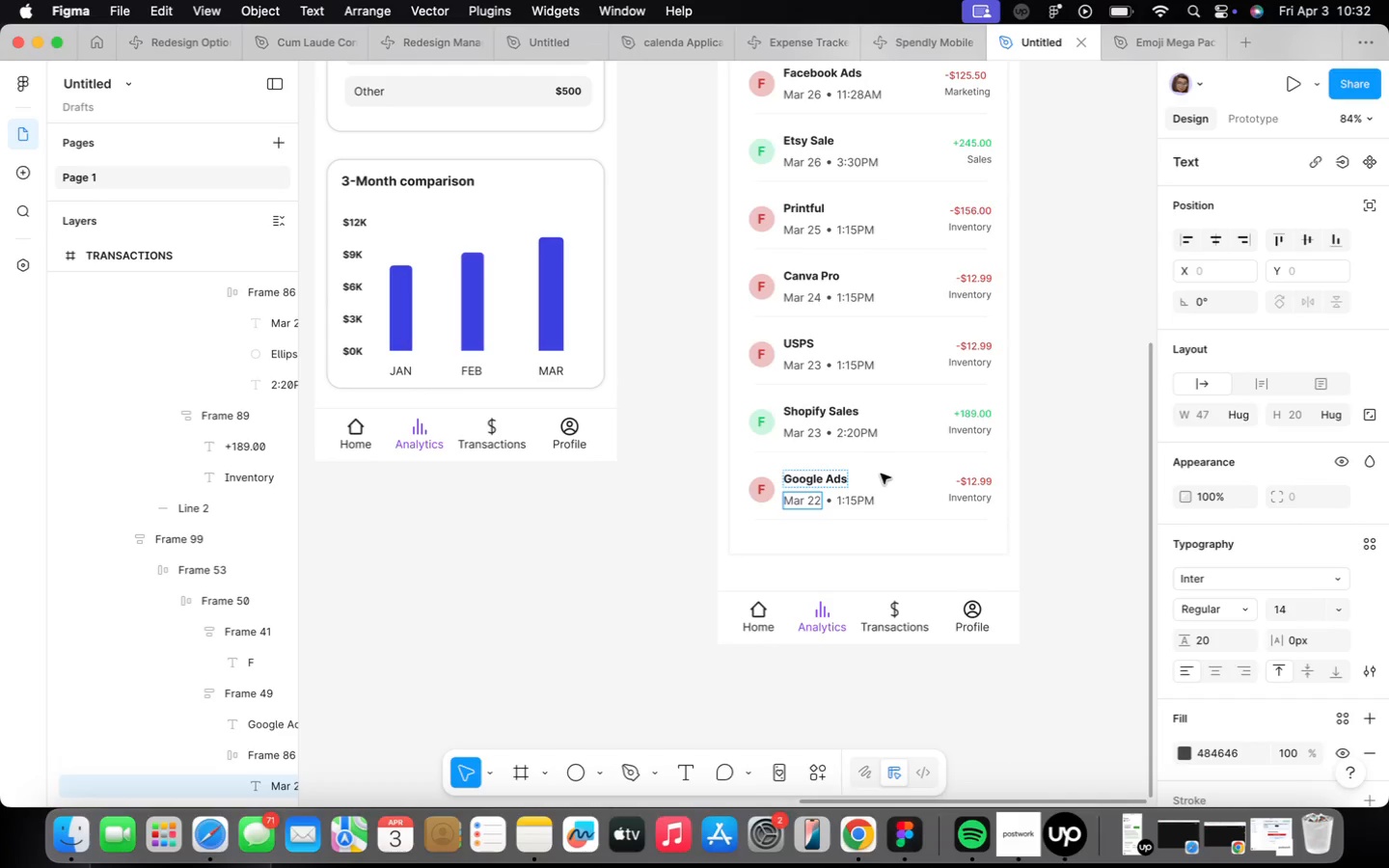 
scroll: coordinate [860, 498], scroll_direction: up, amount: 14.0
 